 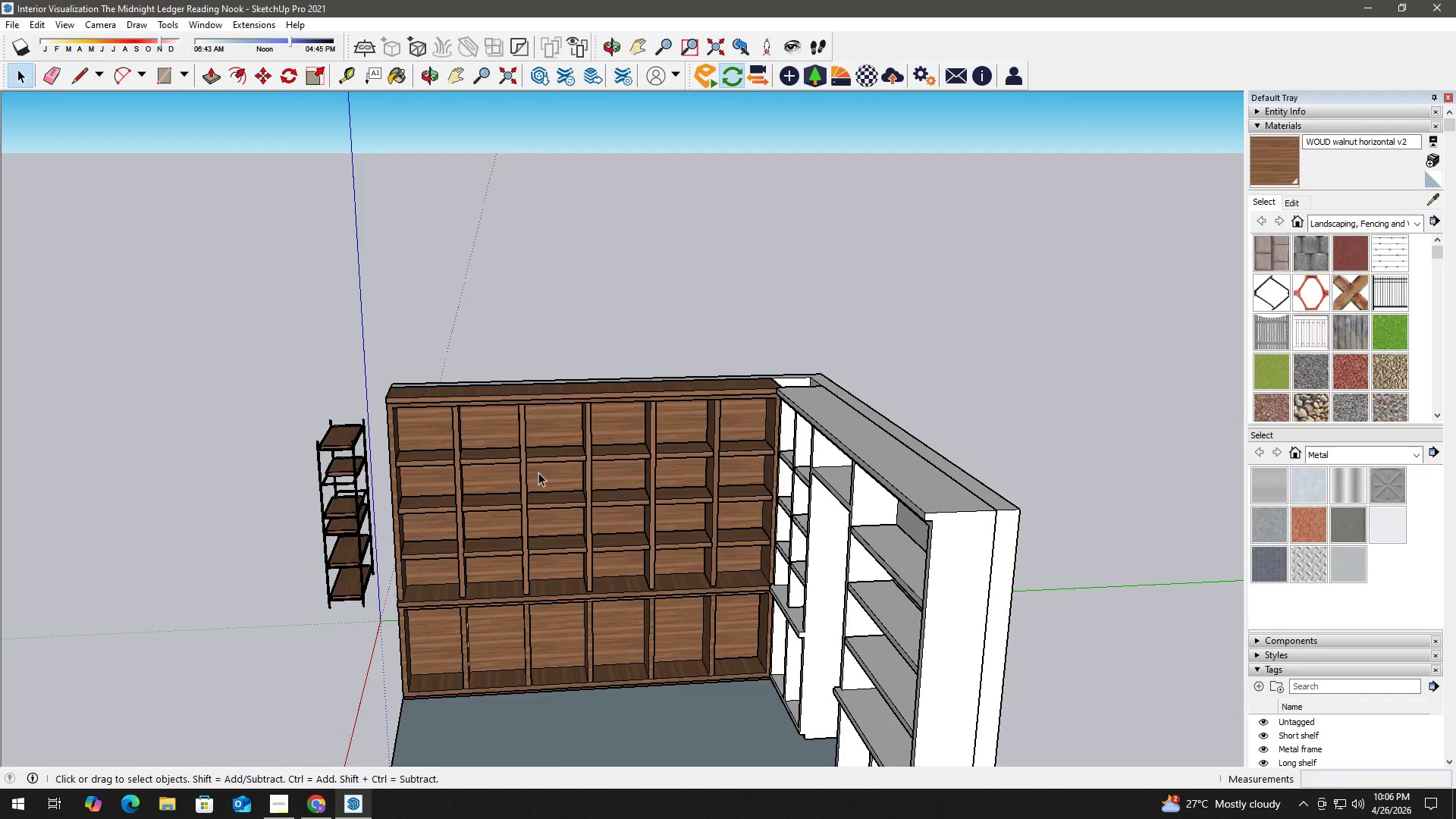 
scroll: coordinate [427, 345], scroll_direction: up, amount: 7.0
 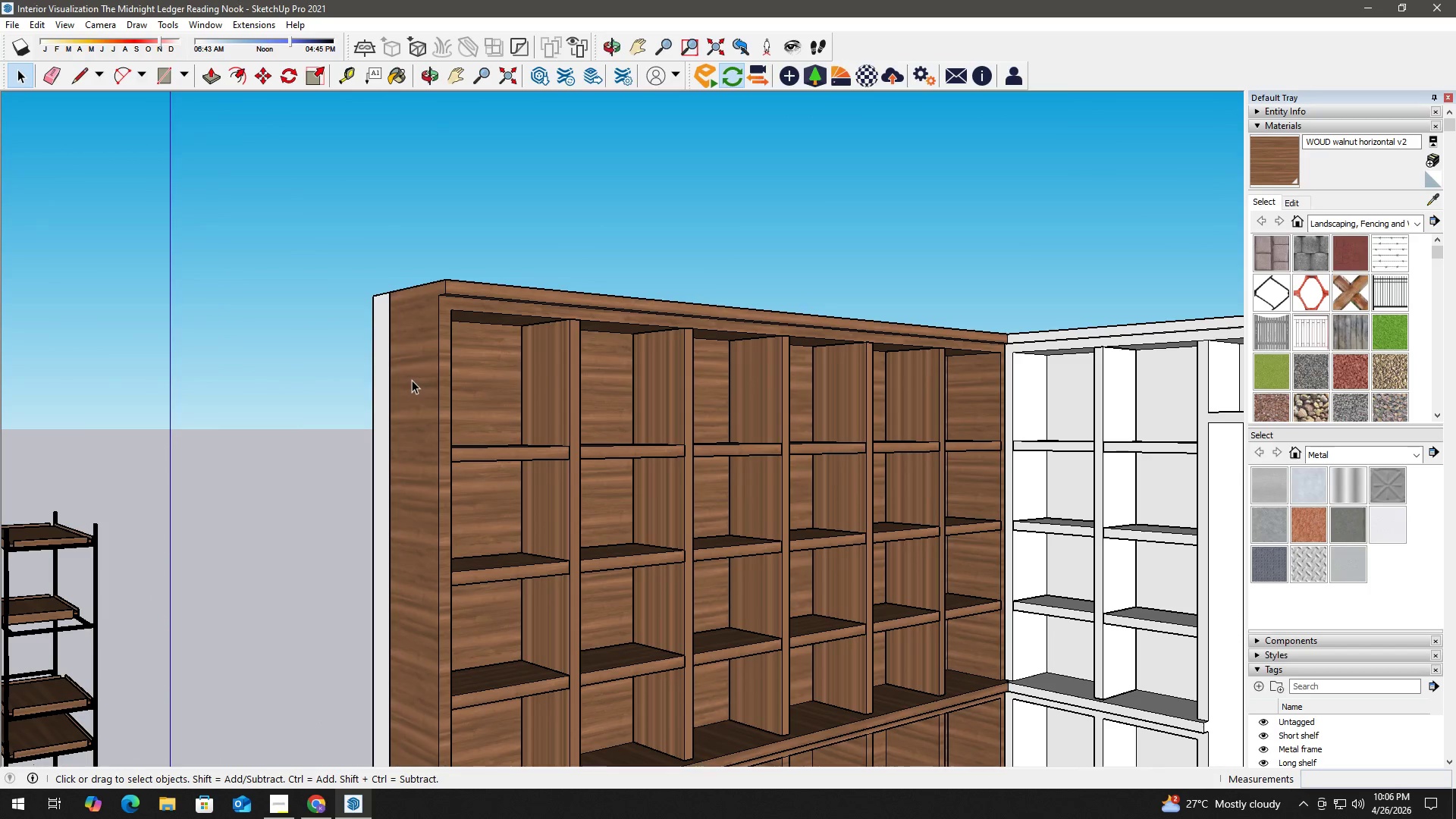 
double_click([420, 379])
 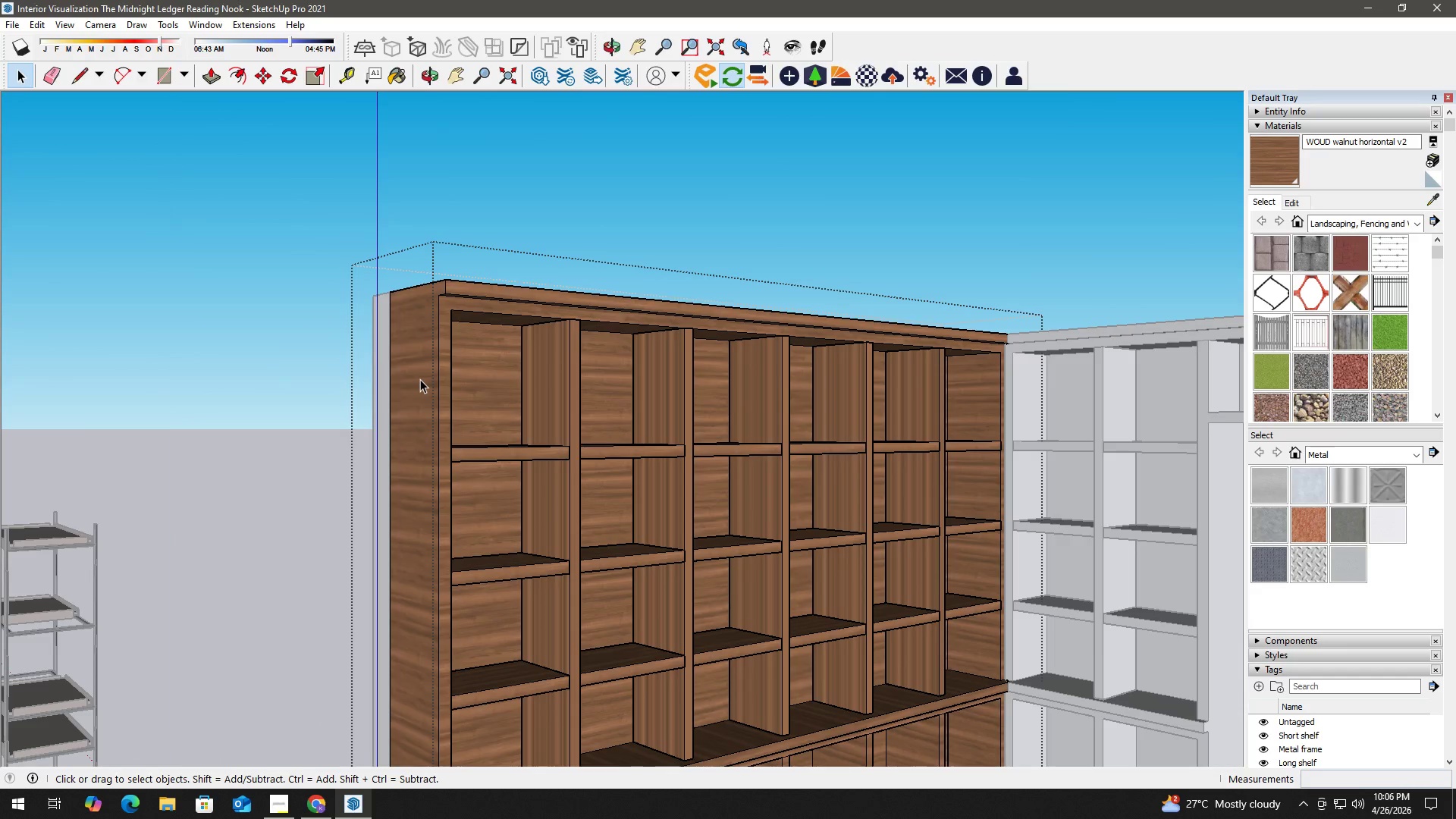 
triple_click([420, 379])
 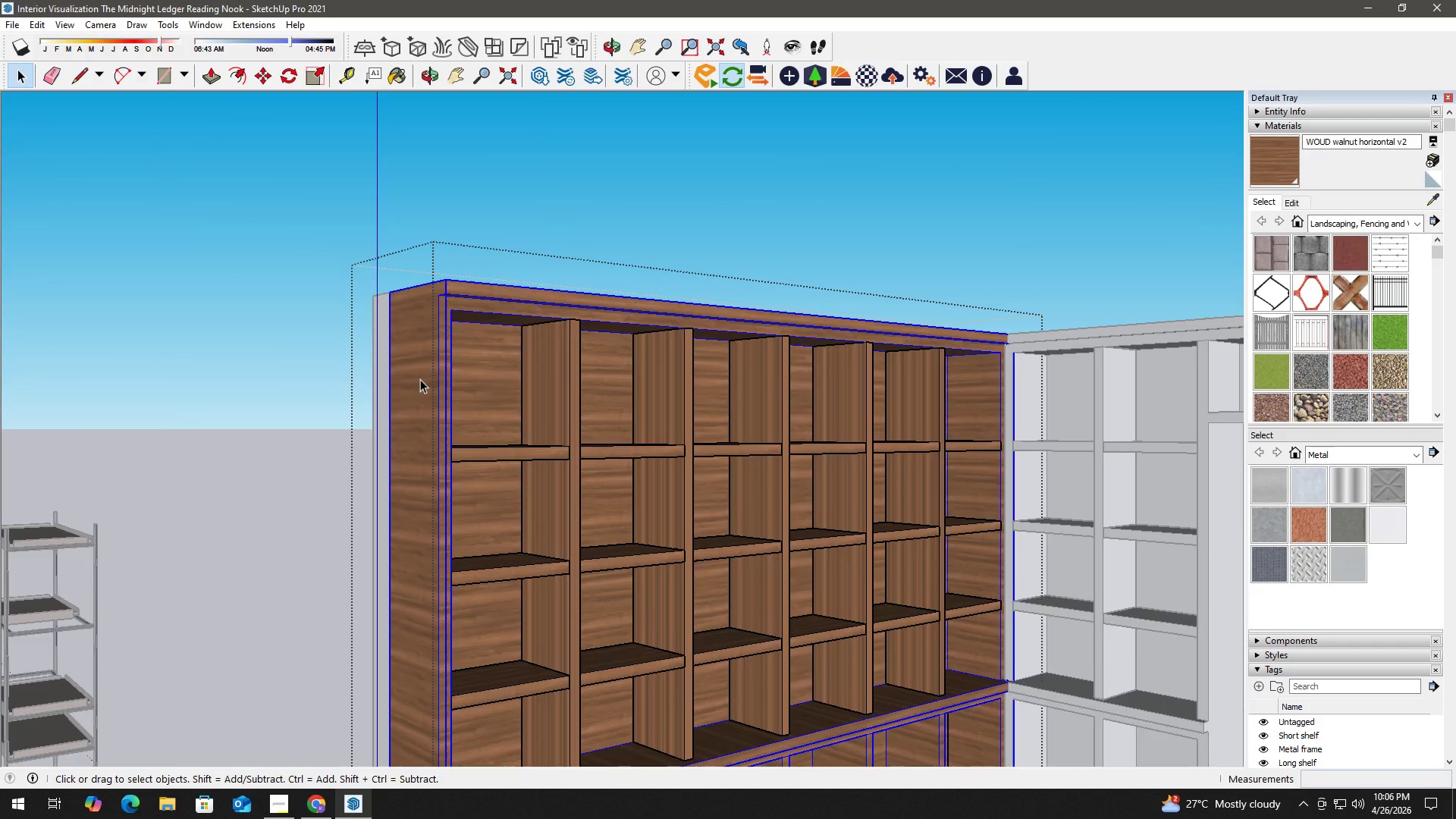 
left_click([422, 379])
 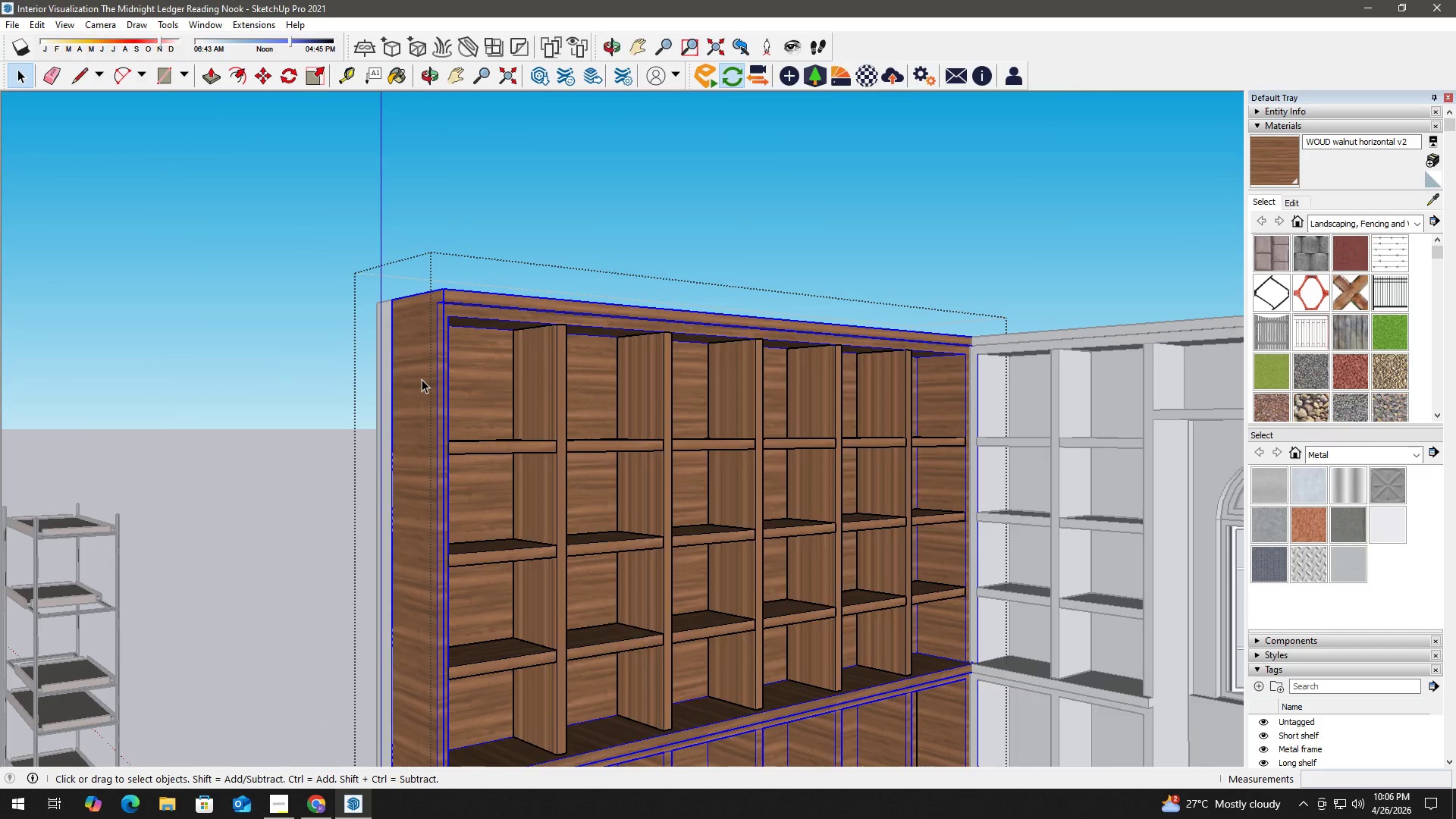 
scroll: coordinate [420, 379], scroll_direction: down, amount: 1.0
 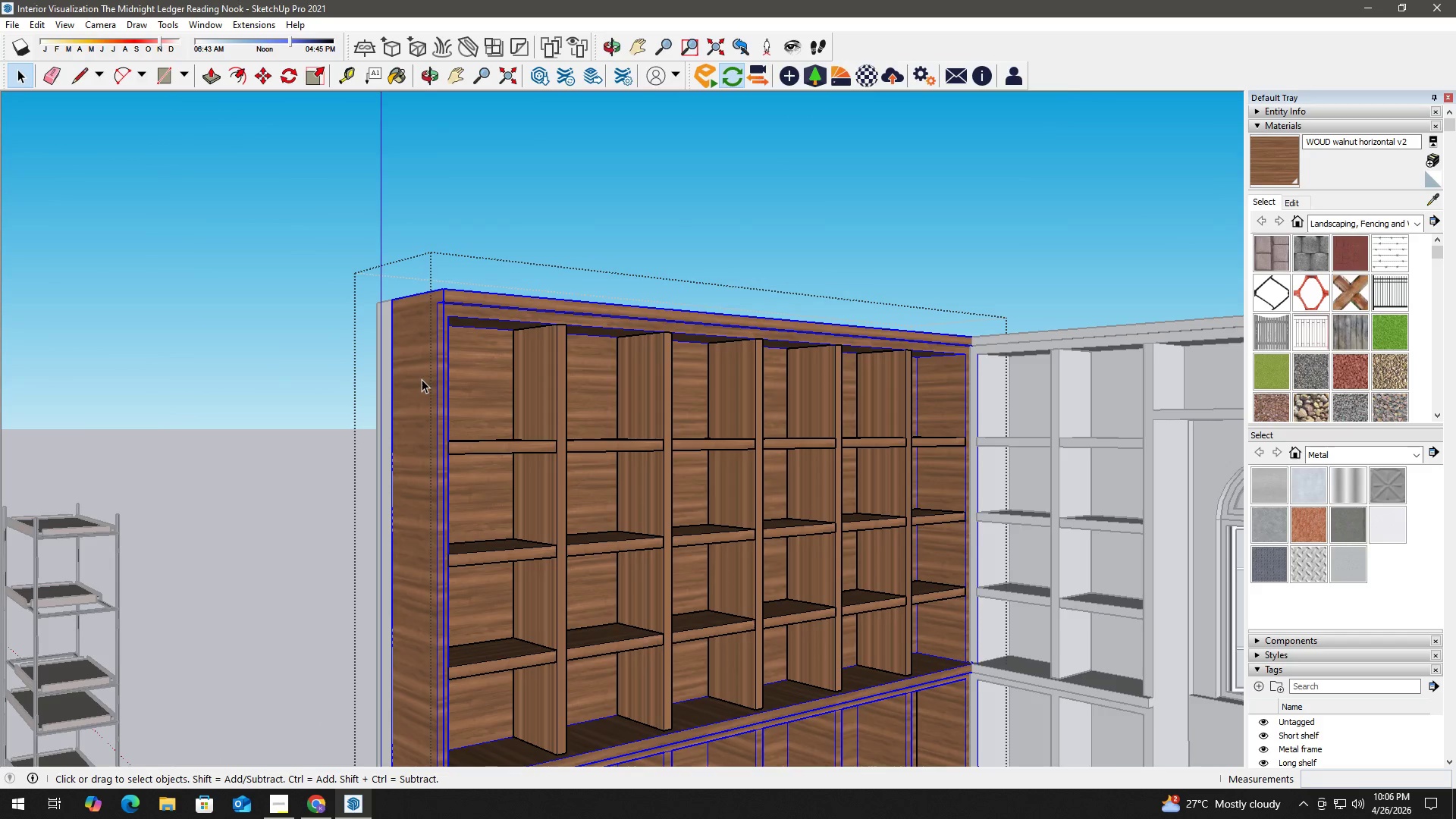 
double_click([422, 379])
 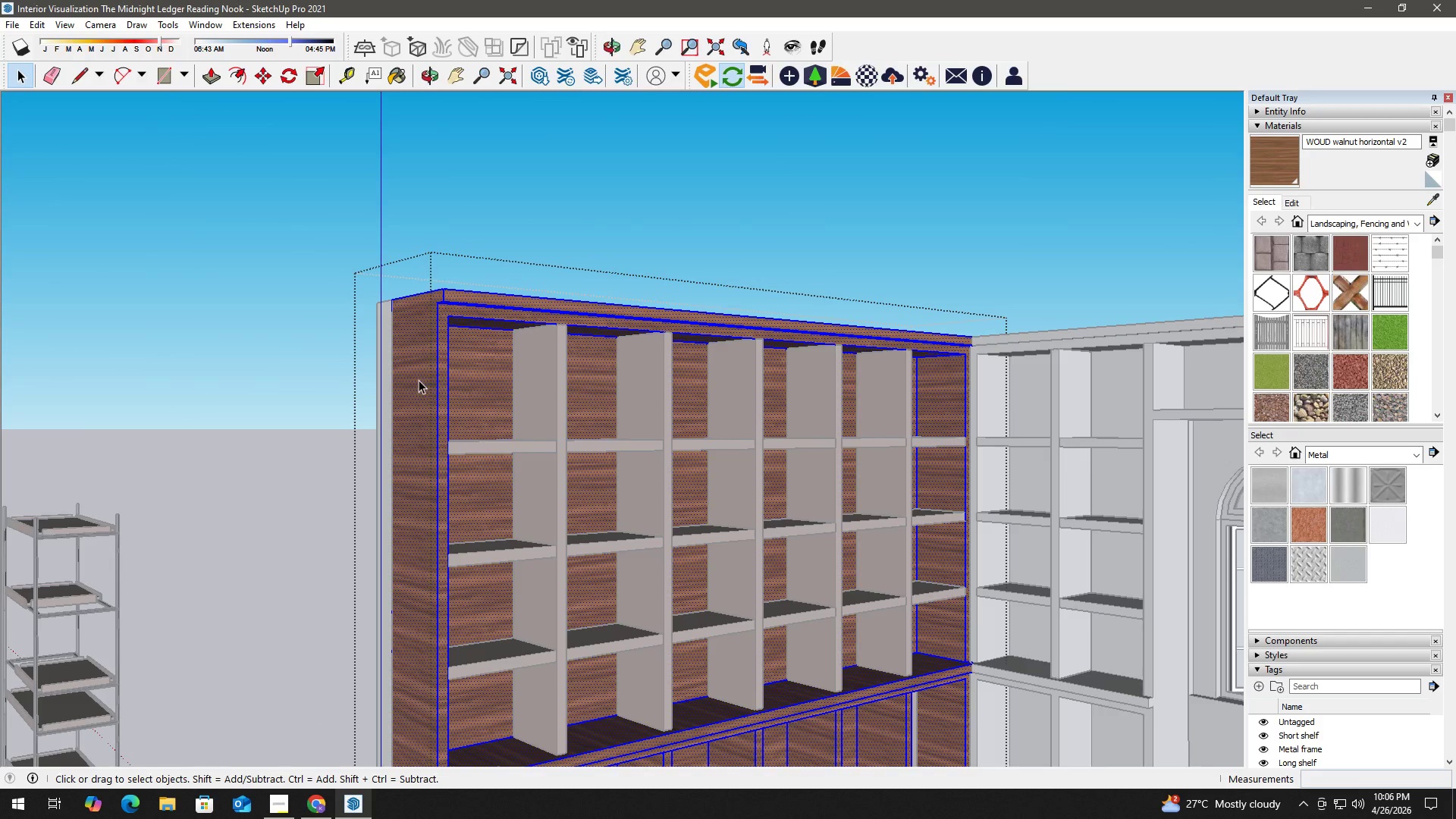 
triple_click([410, 380])
 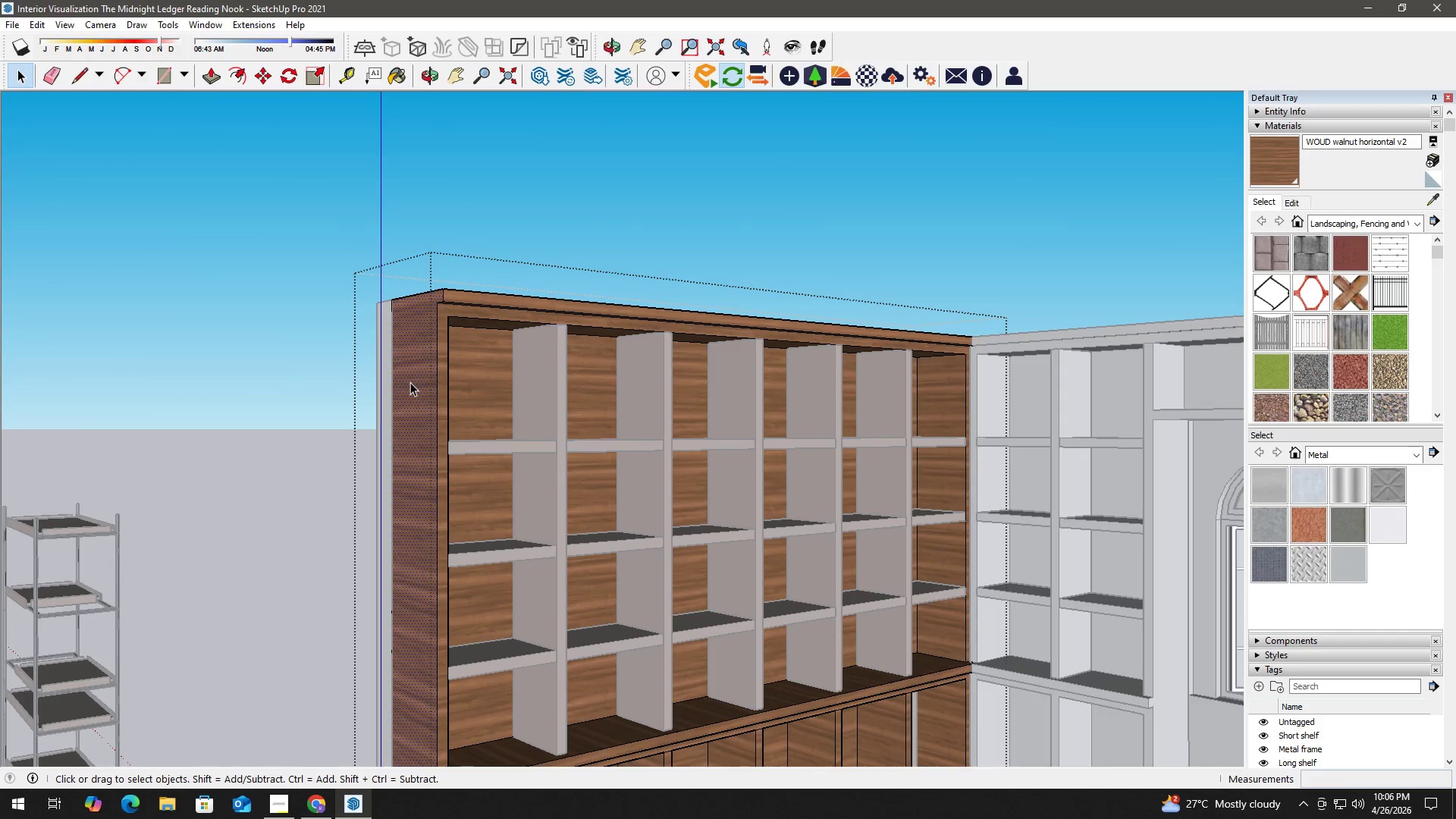 
key(B)
 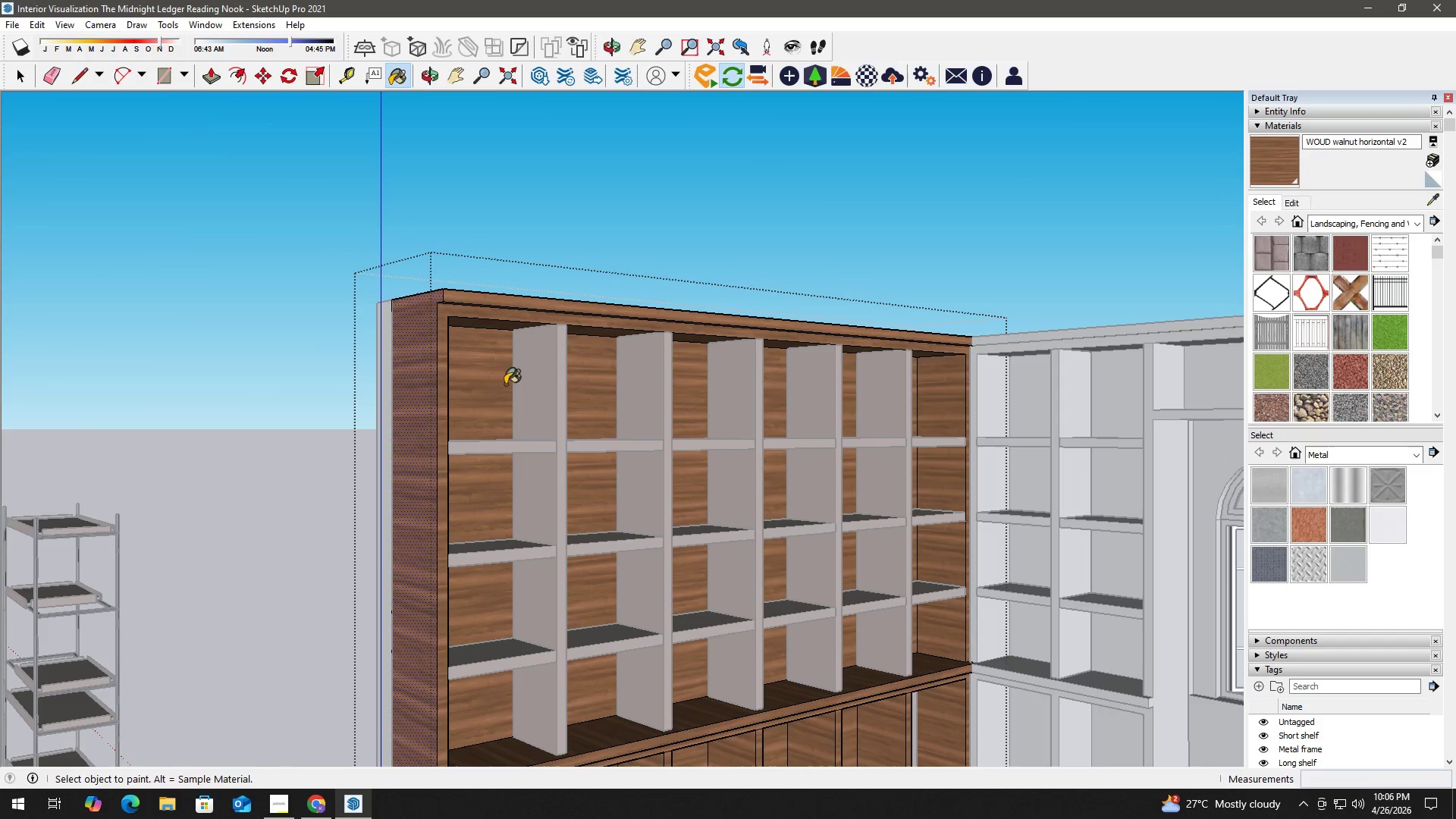 
hold_key(key=AltLeft, duration=0.42)
left_click([529, 384])
 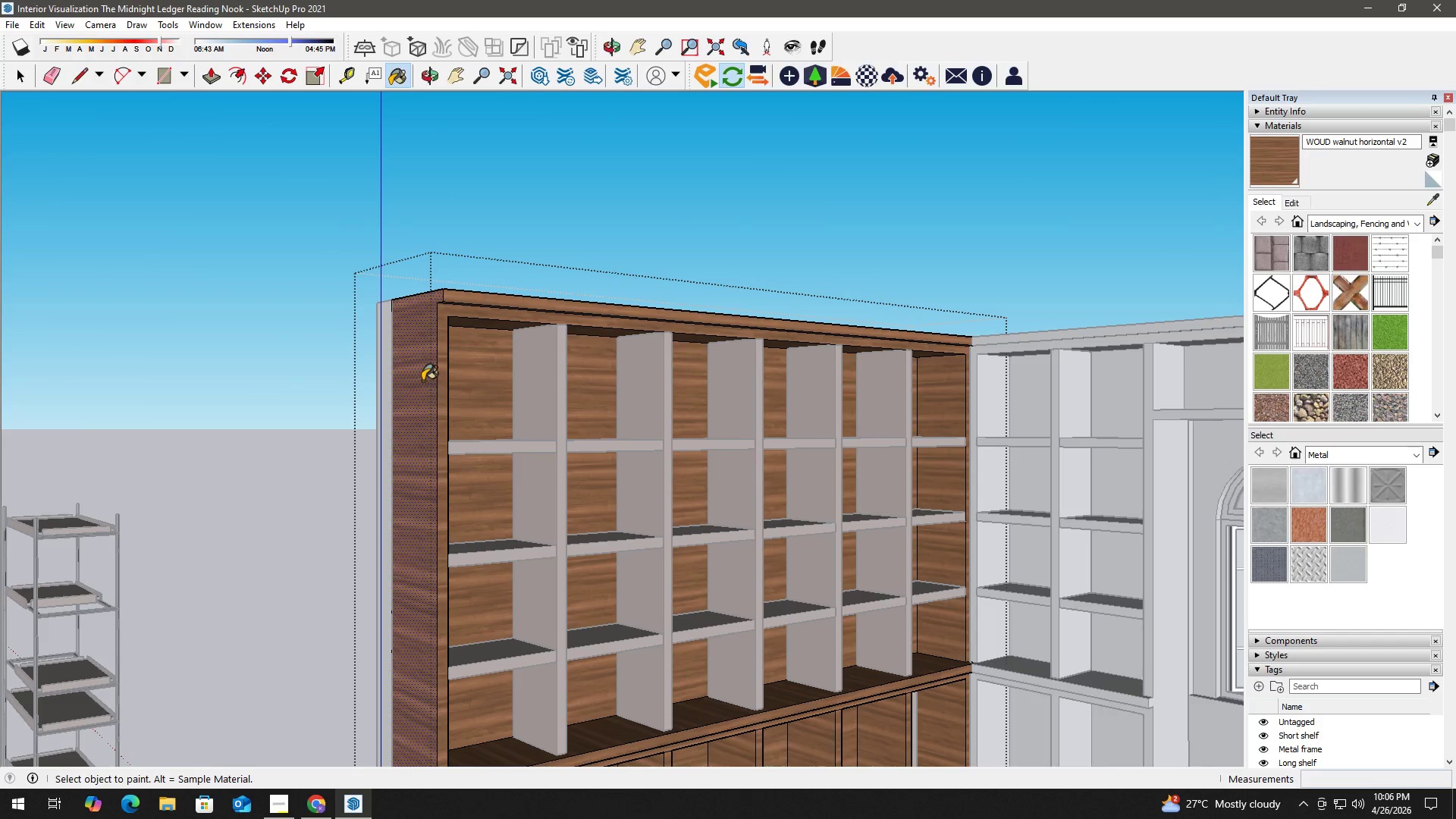 
left_click([422, 381])
 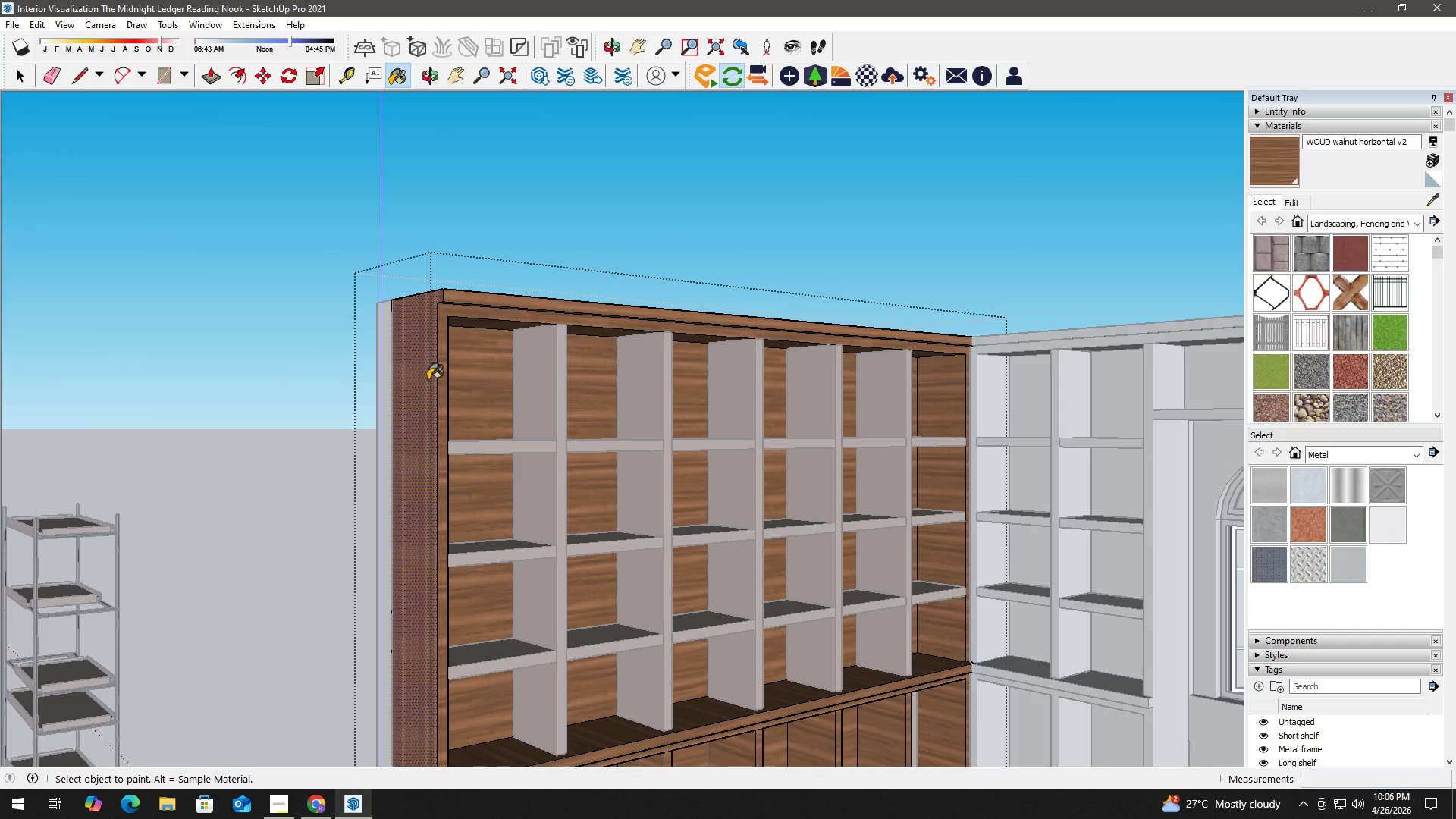 
key(Space)
 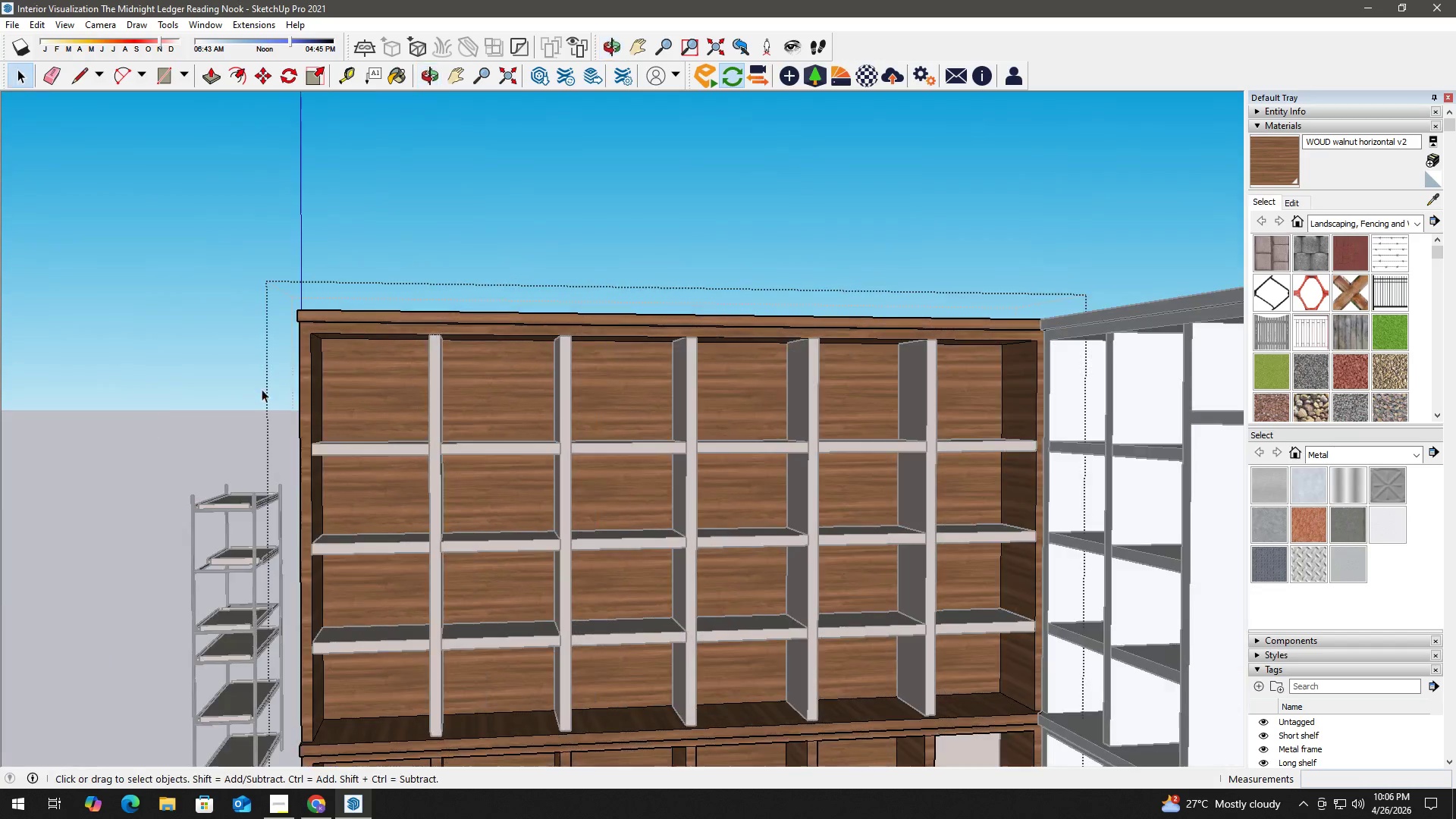 
scroll: coordinate [221, 365], scroll_direction: up, amount: 4.0
 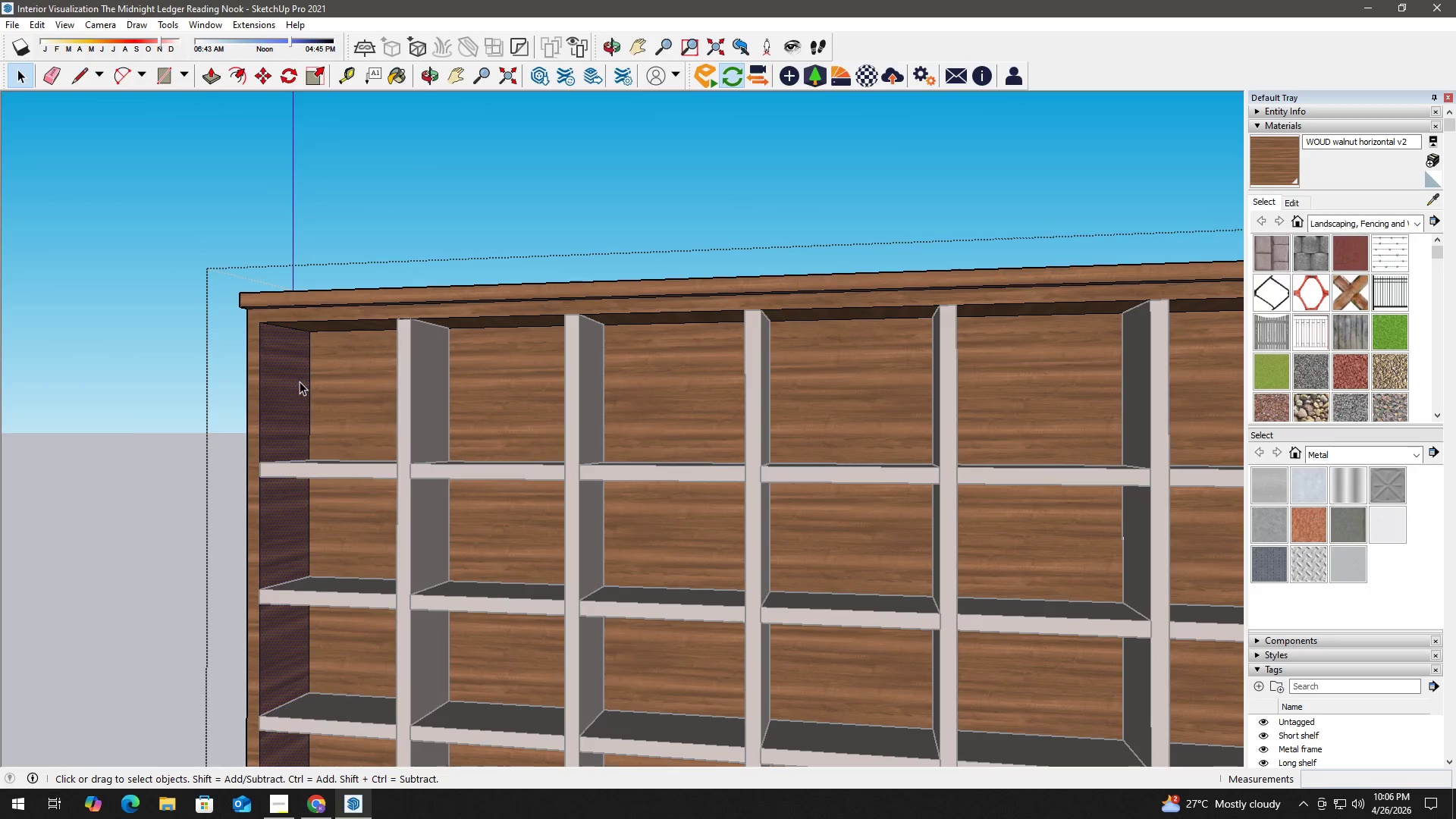 
key(B)
 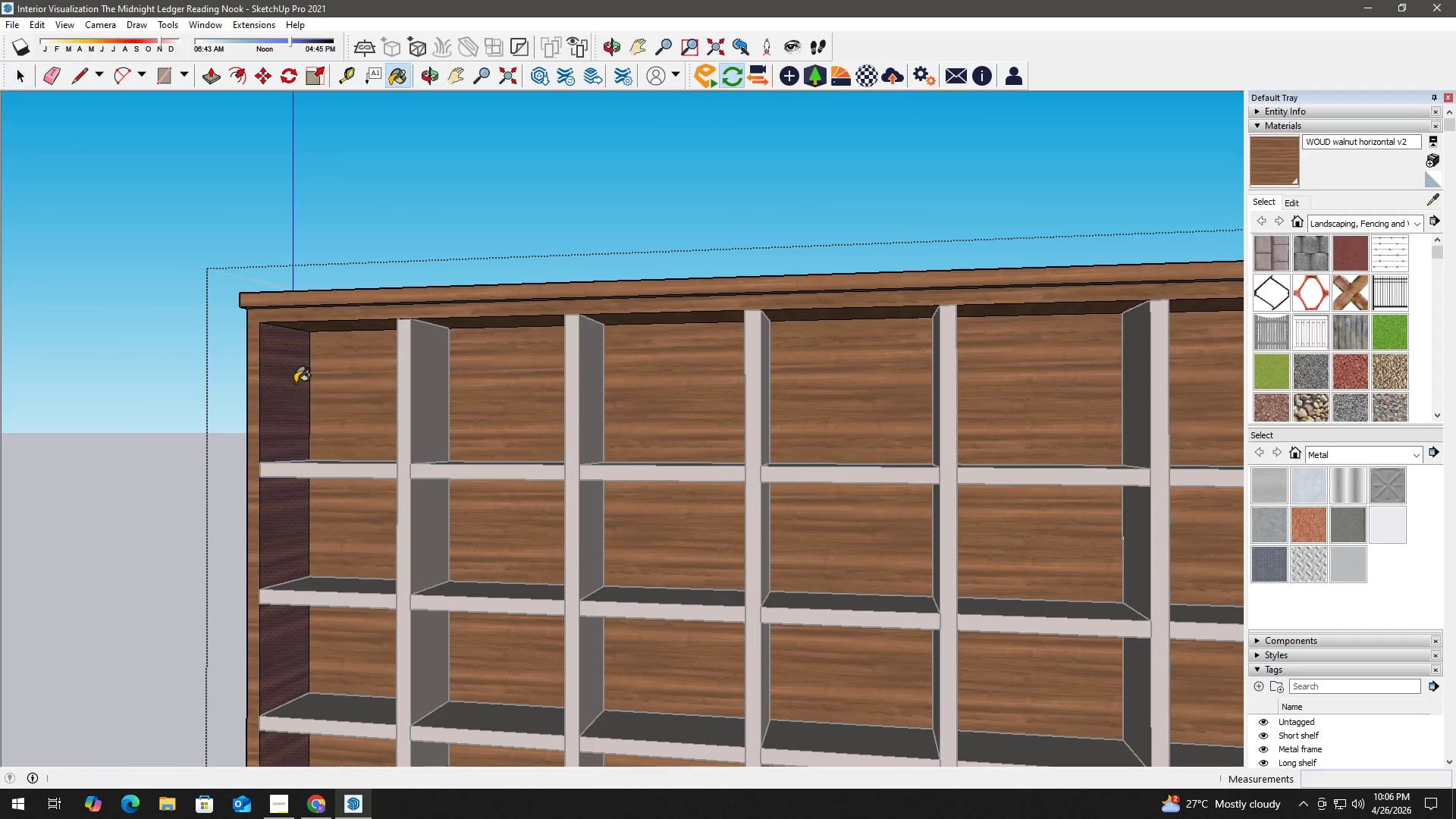 
left_click([295, 383])
 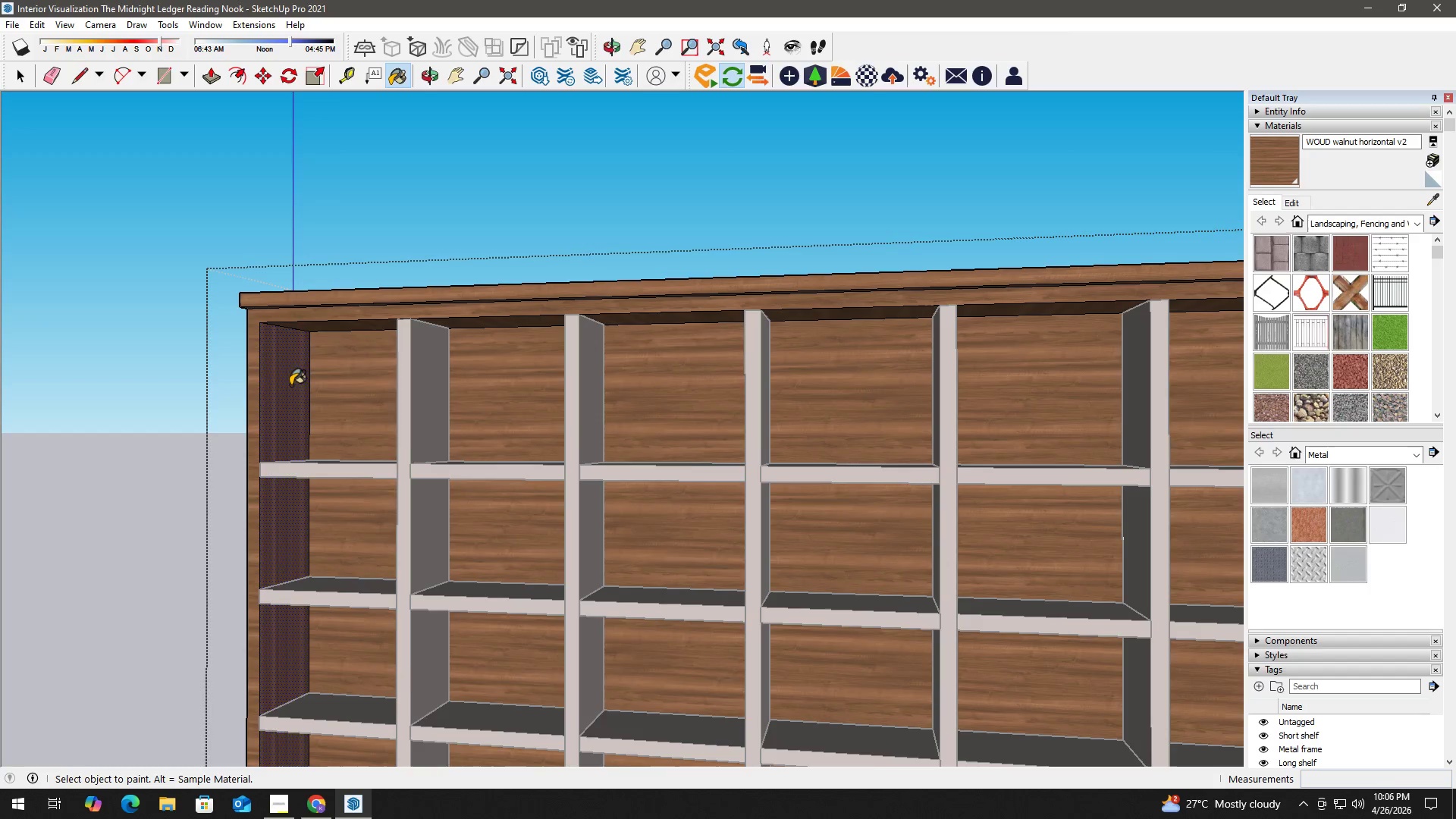 
scroll: coordinate [459, 428], scroll_direction: down, amount: 5.0
 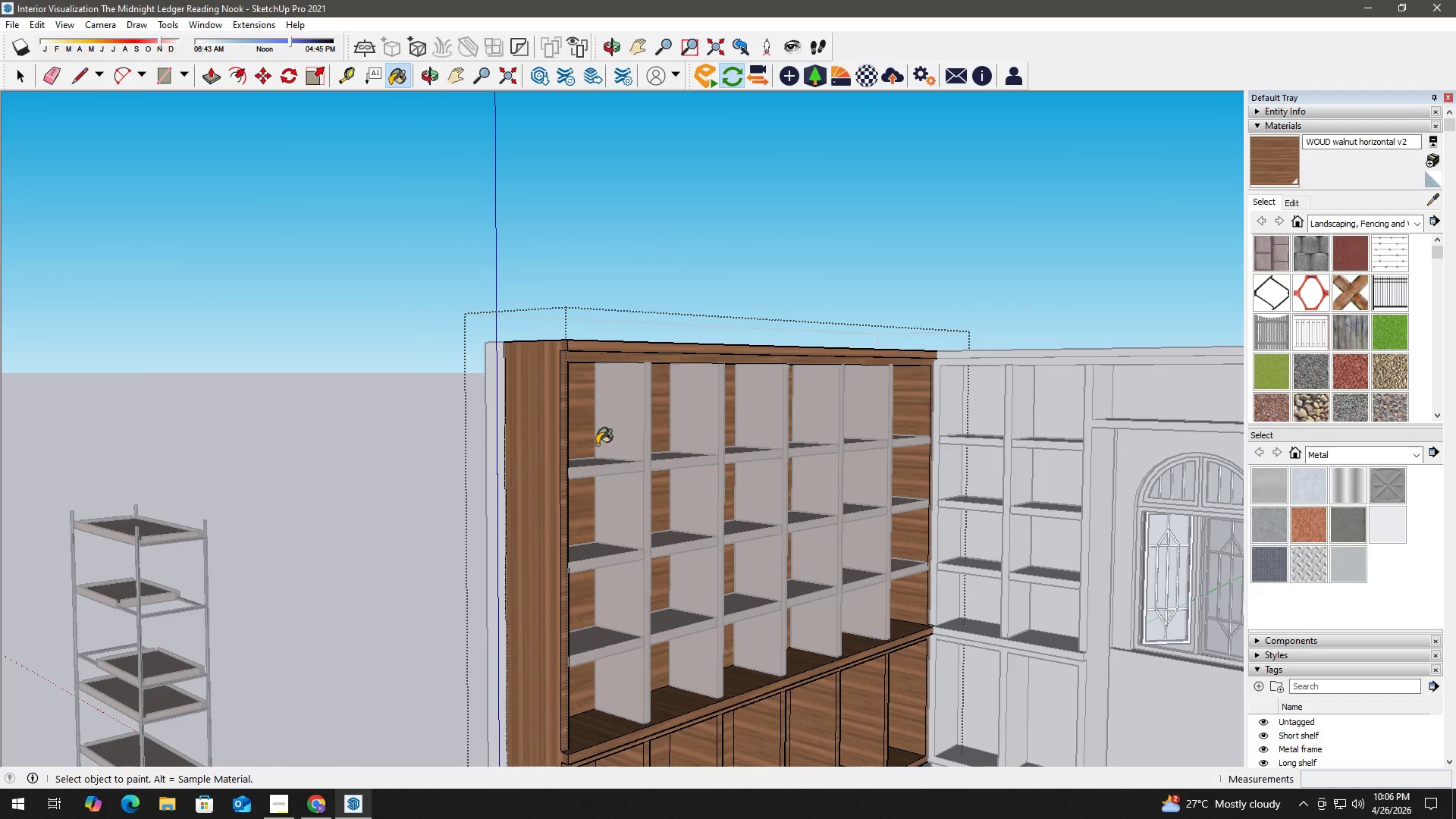 
scroll: coordinate [560, 419], scroll_direction: up, amount: 3.0
 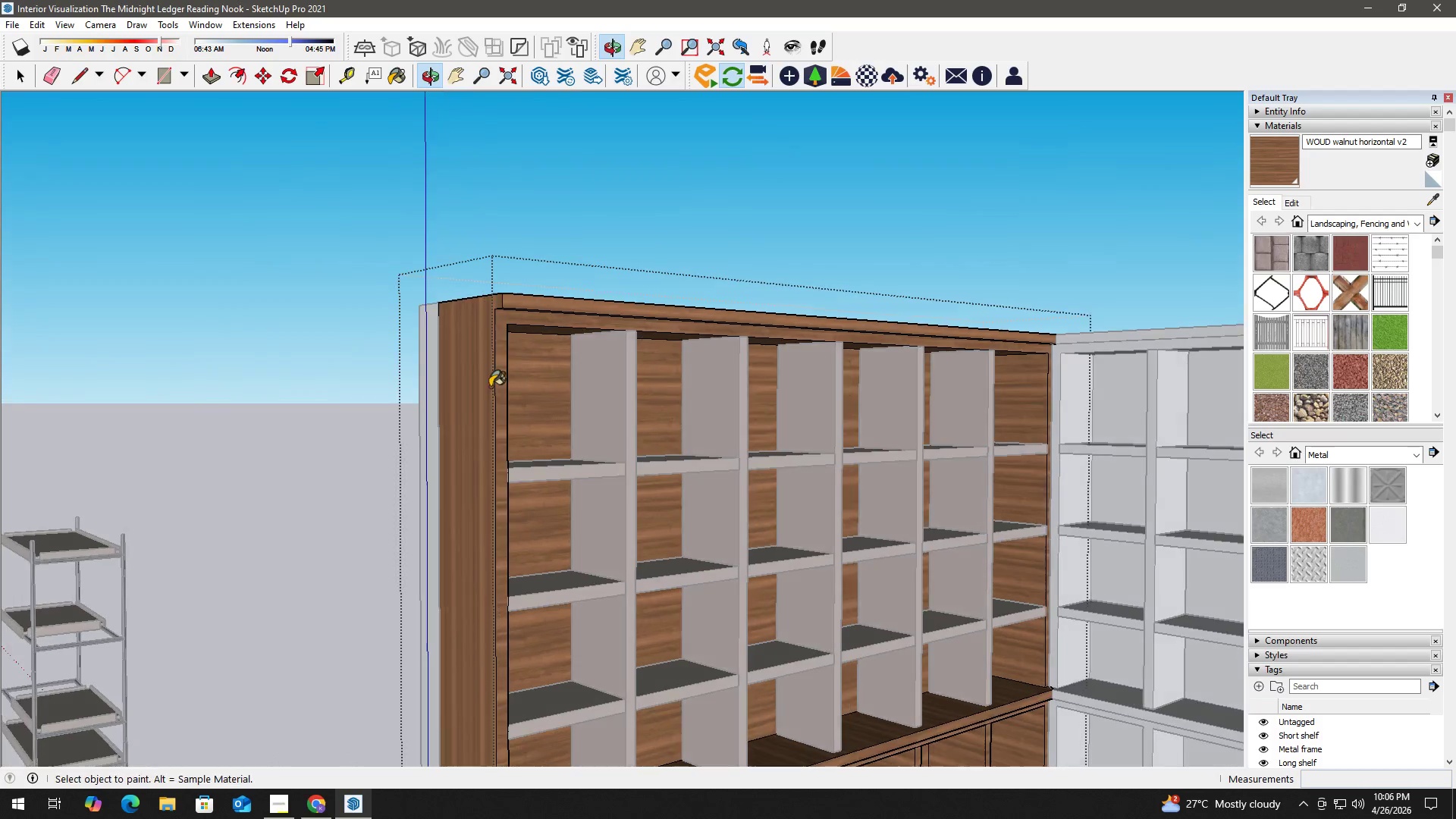 
key(Space)
 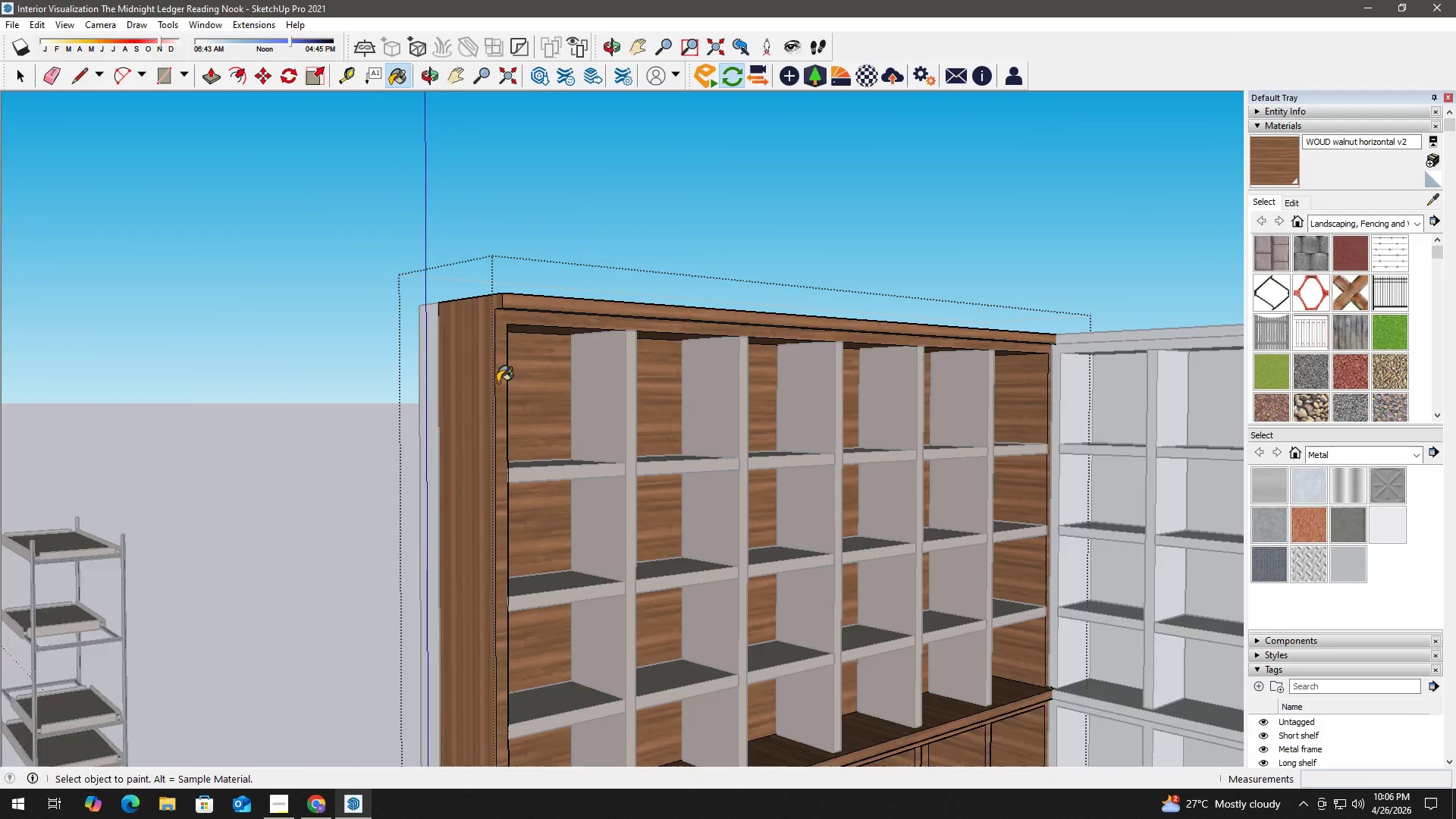 
left_click([504, 375])
 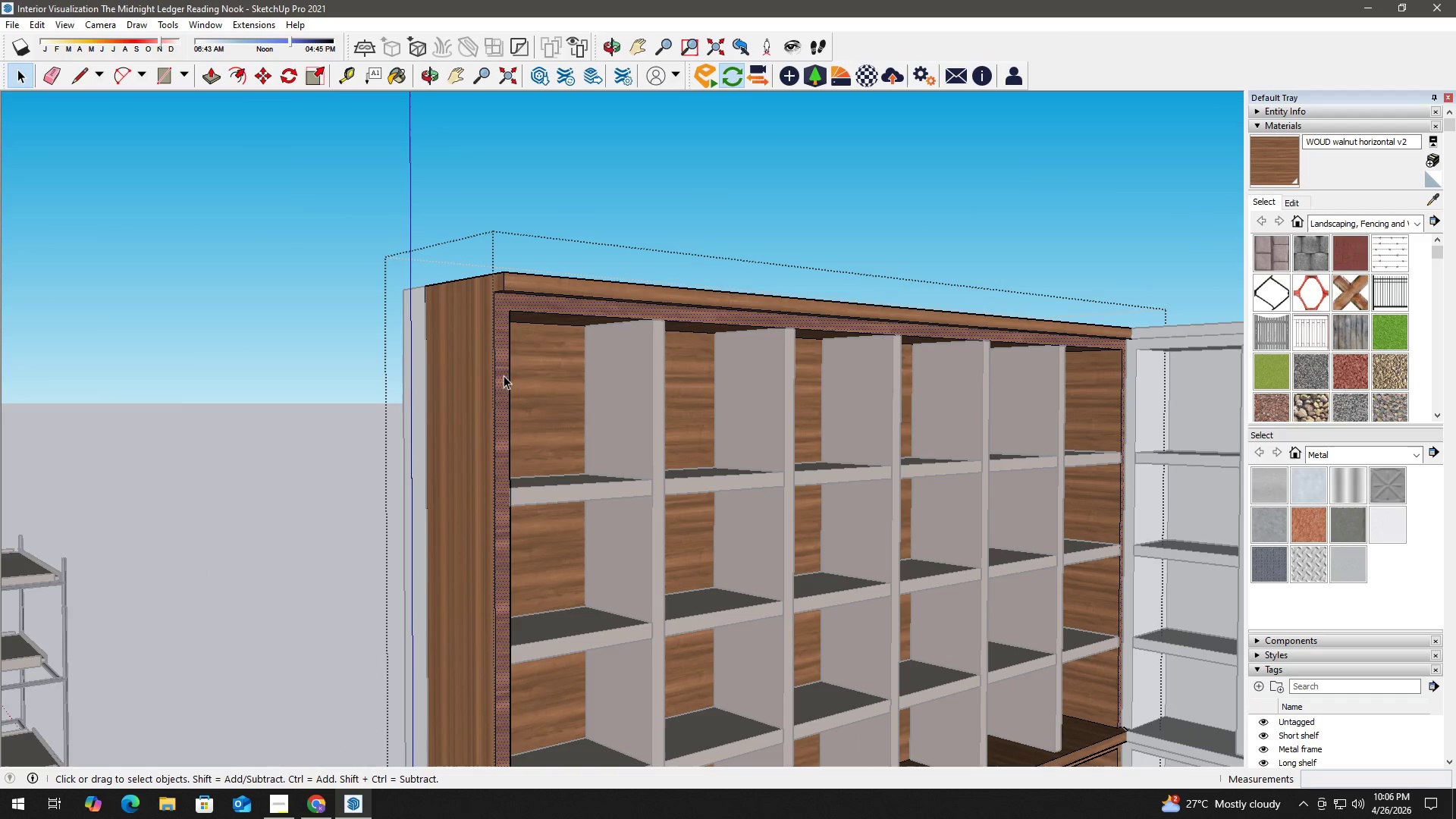 
scroll: coordinate [498, 381], scroll_direction: up, amount: 2.0
 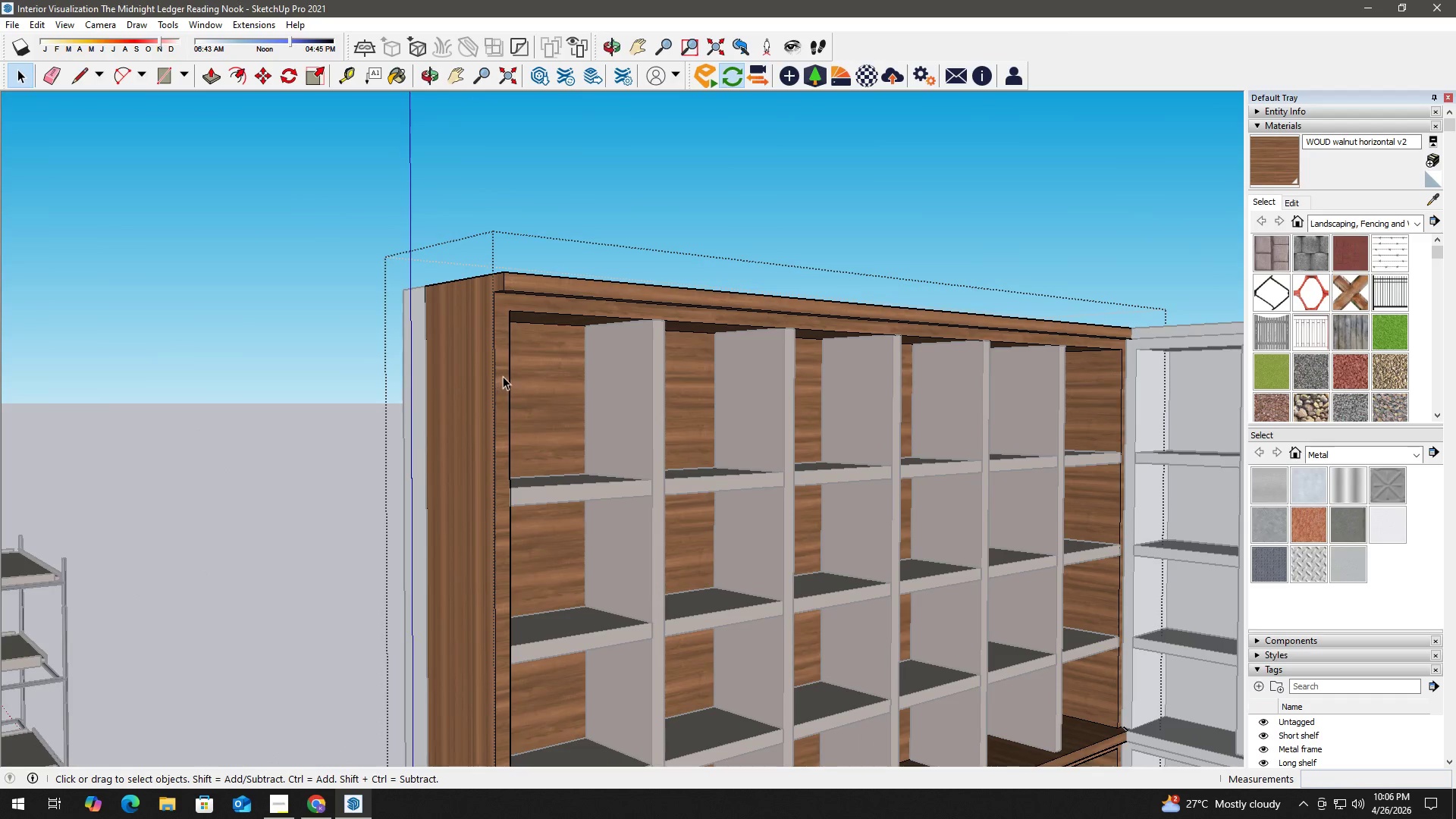 
key(B)
 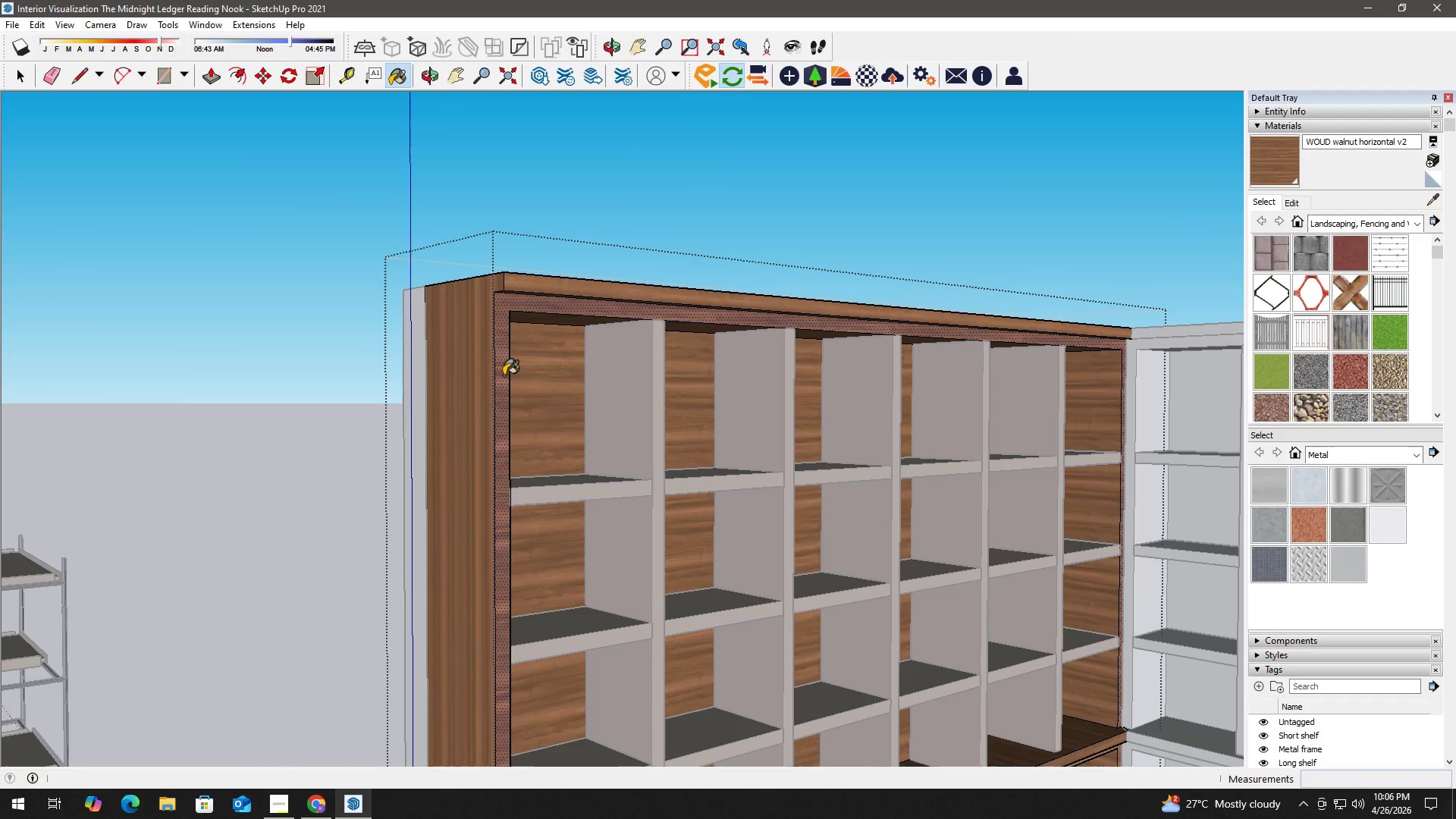 
left_click([504, 375])
 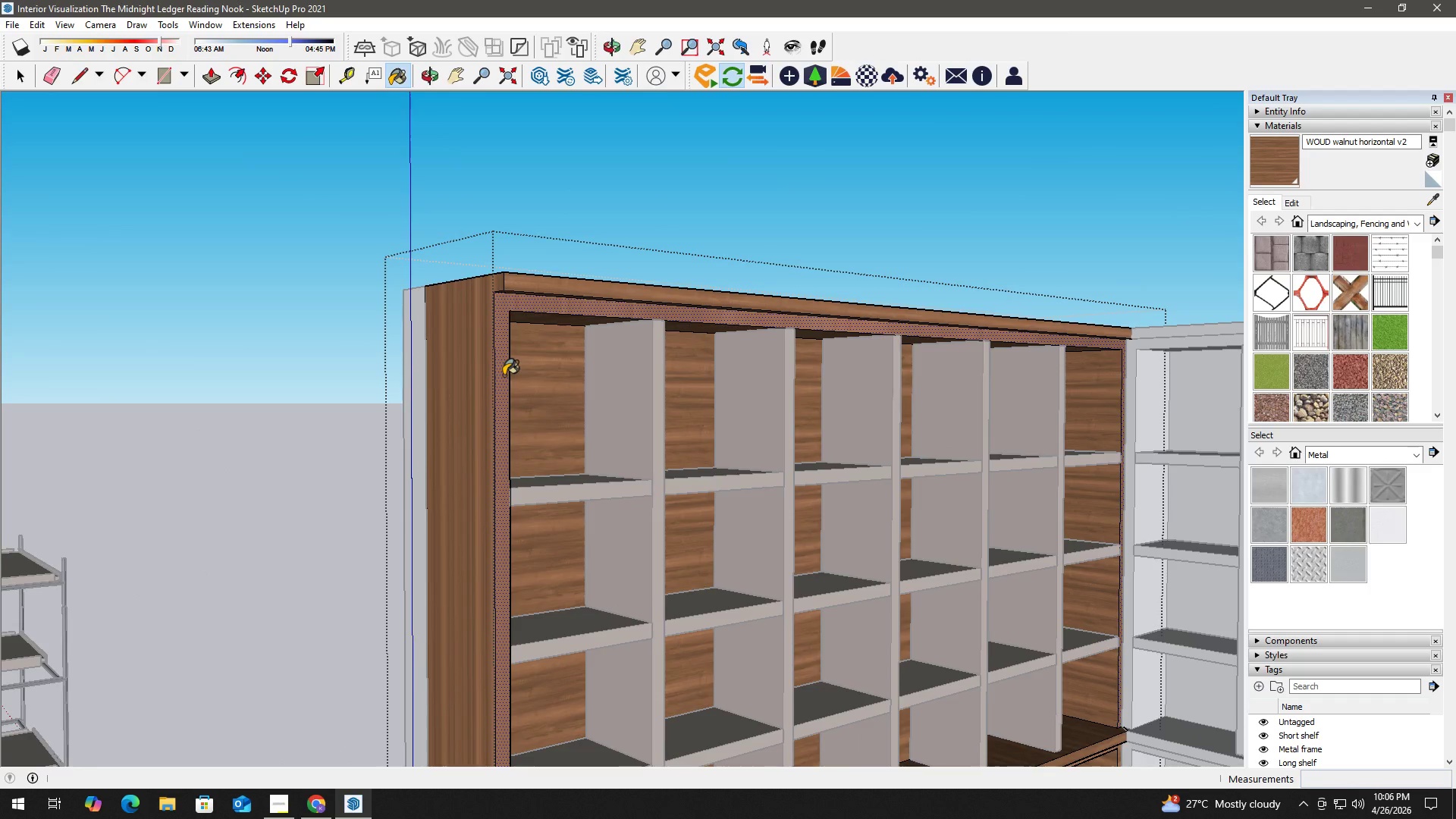 
scroll: coordinate [504, 375], scroll_direction: down, amount: 1.0
 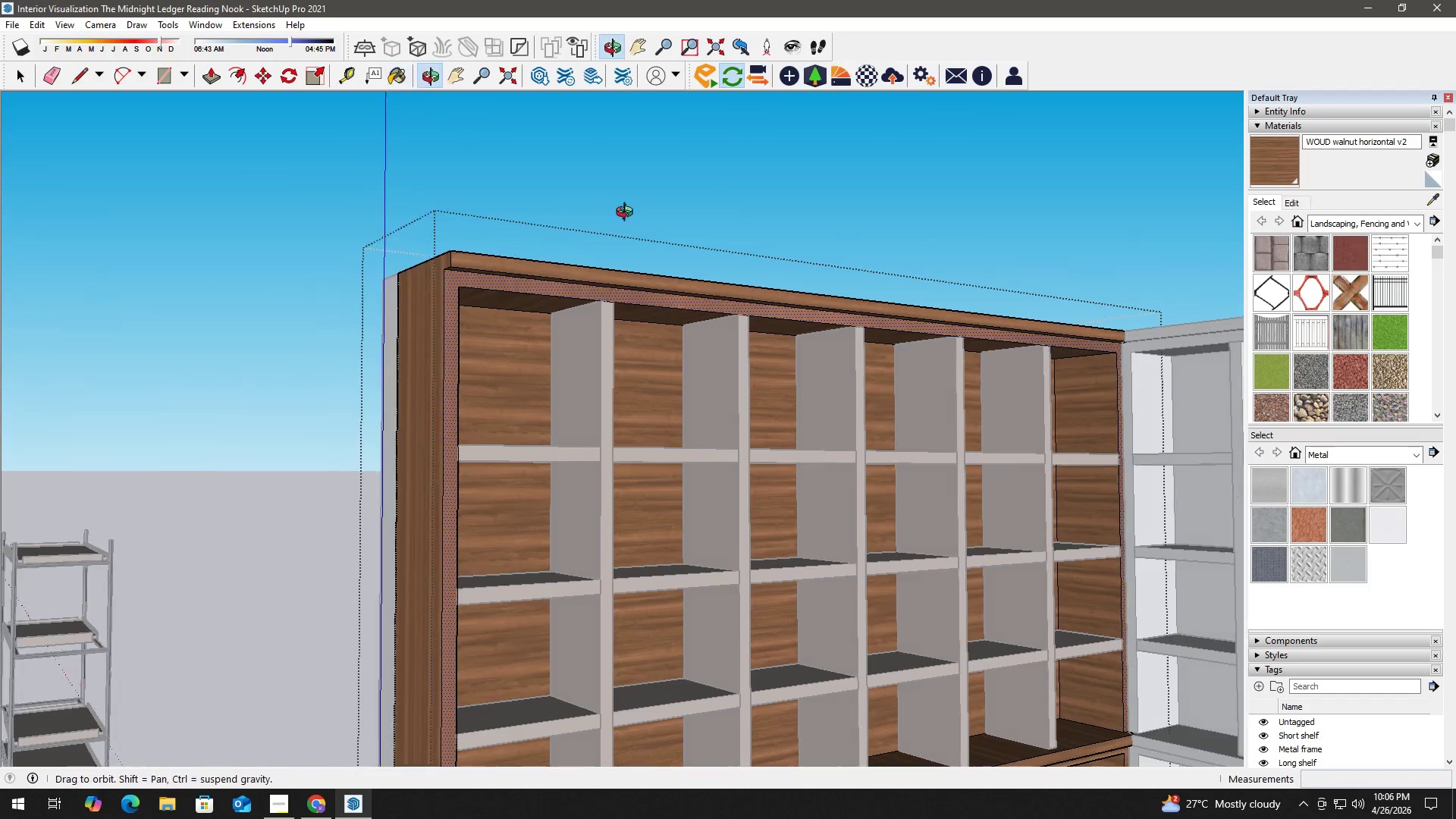 
scroll: coordinate [708, 234], scroll_direction: up, amount: 4.0
 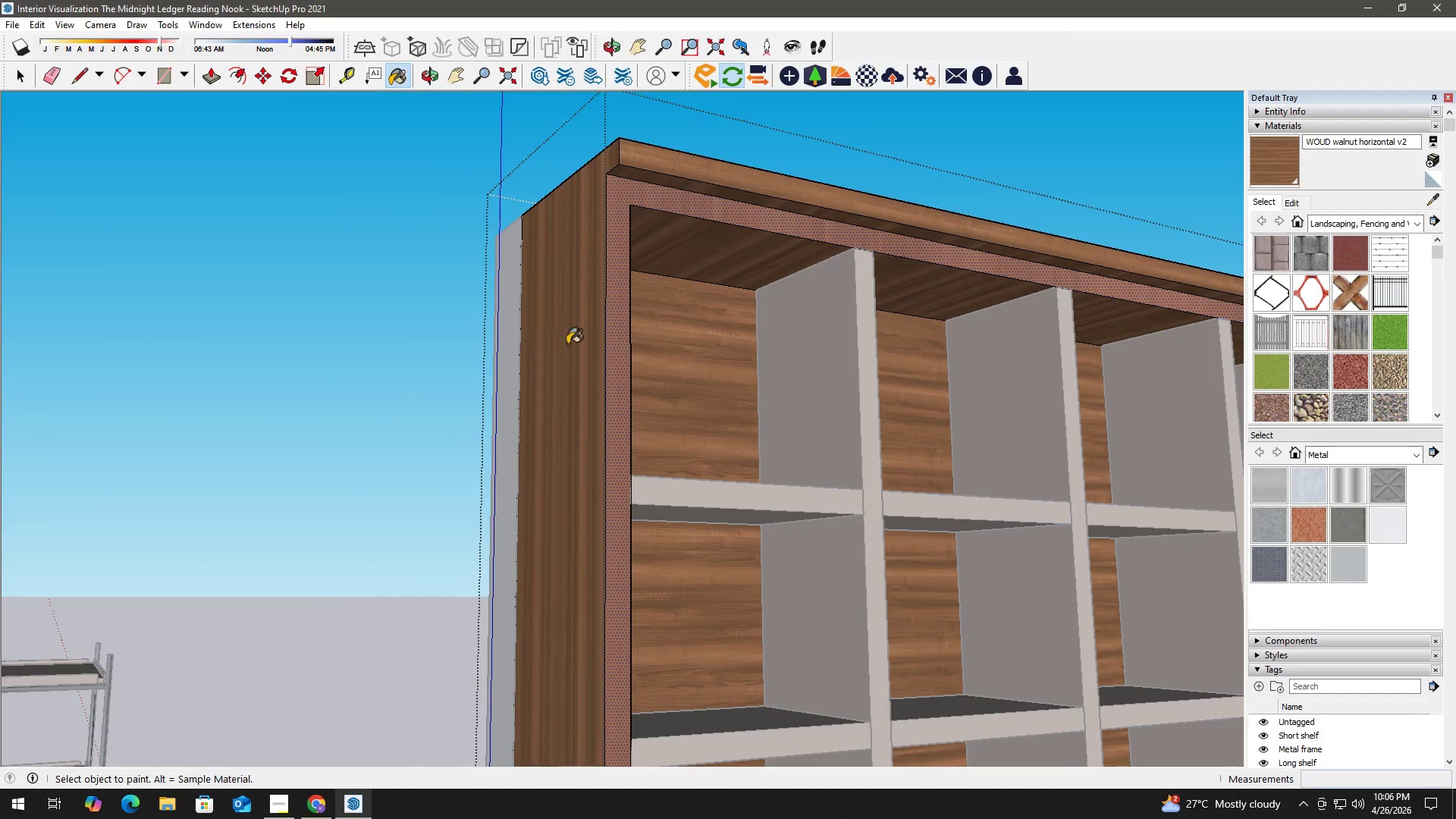 
key(Alt+AltLeft)
 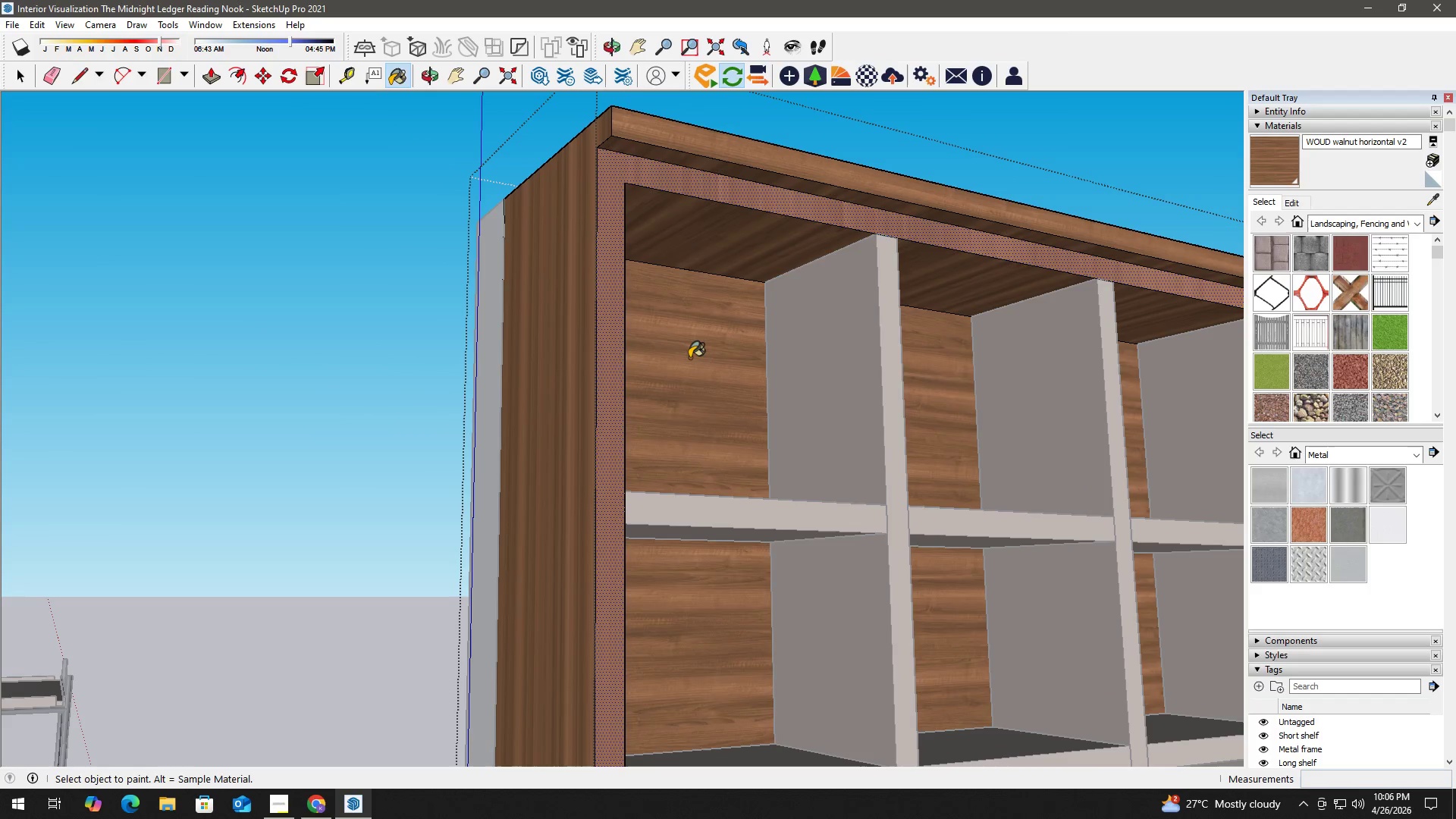 
key(Alt+Space)
 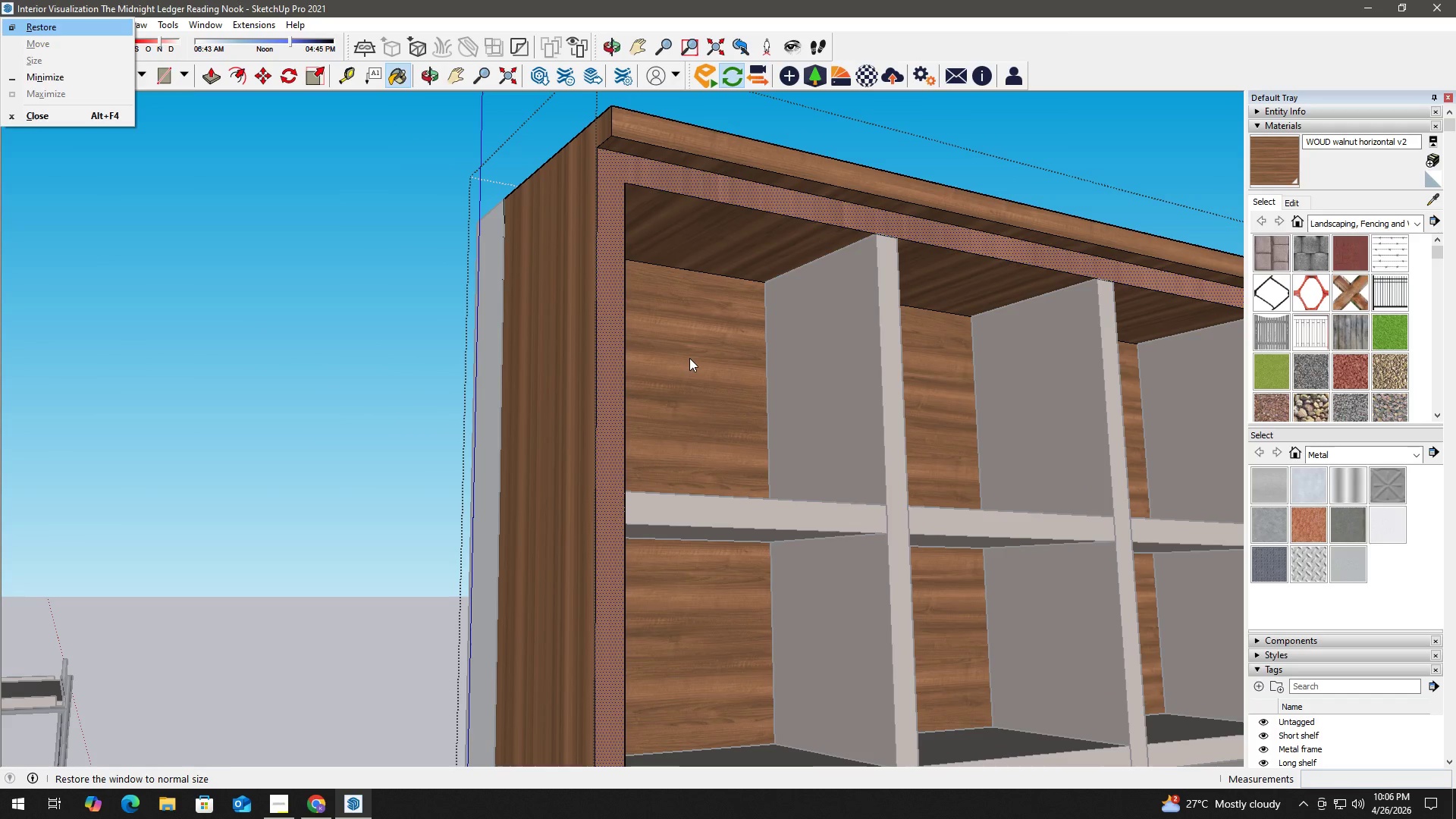 
scroll: coordinate [672, 366], scroll_direction: up, amount: 1.0
 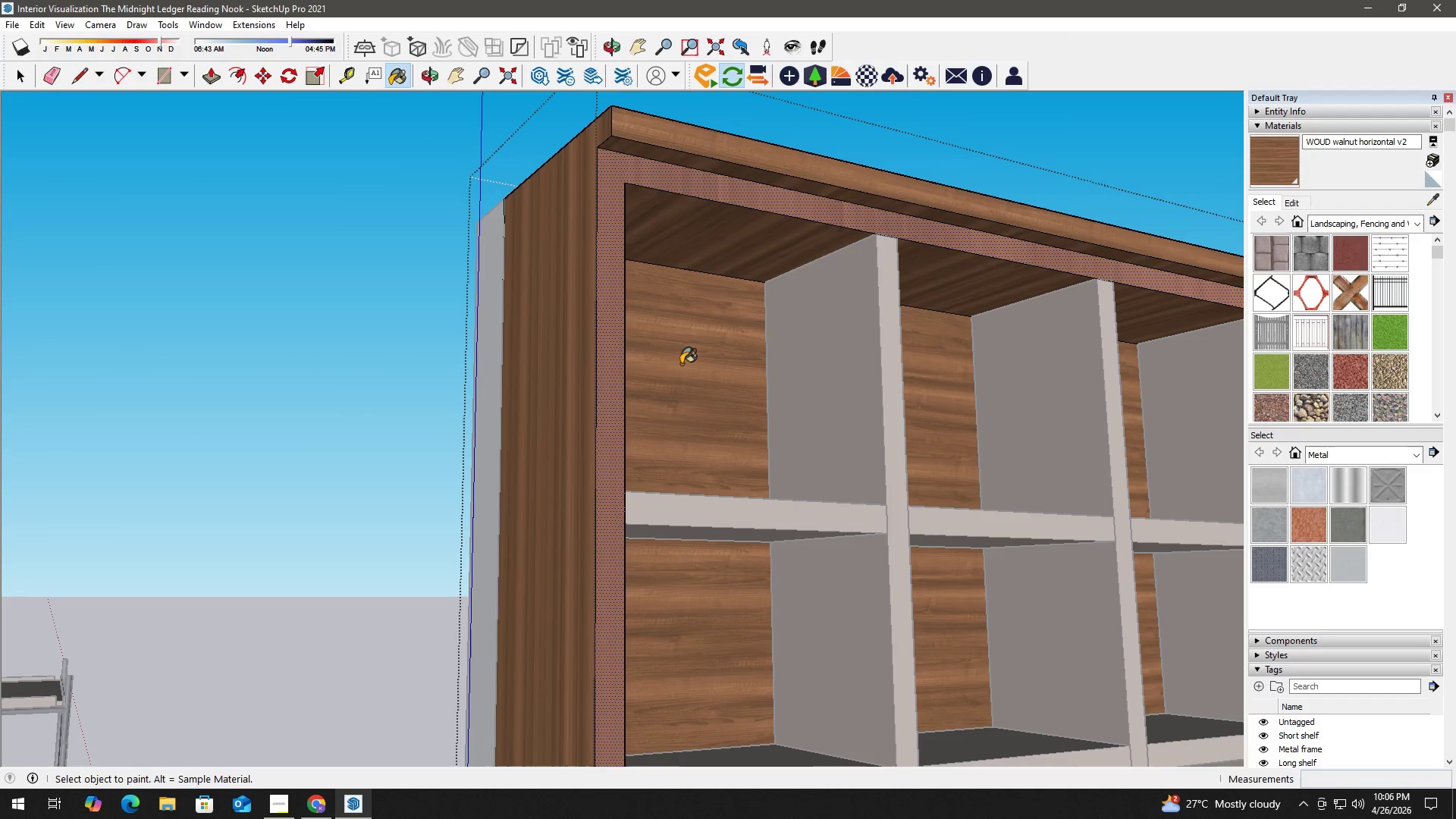 
left_click([689, 358])
 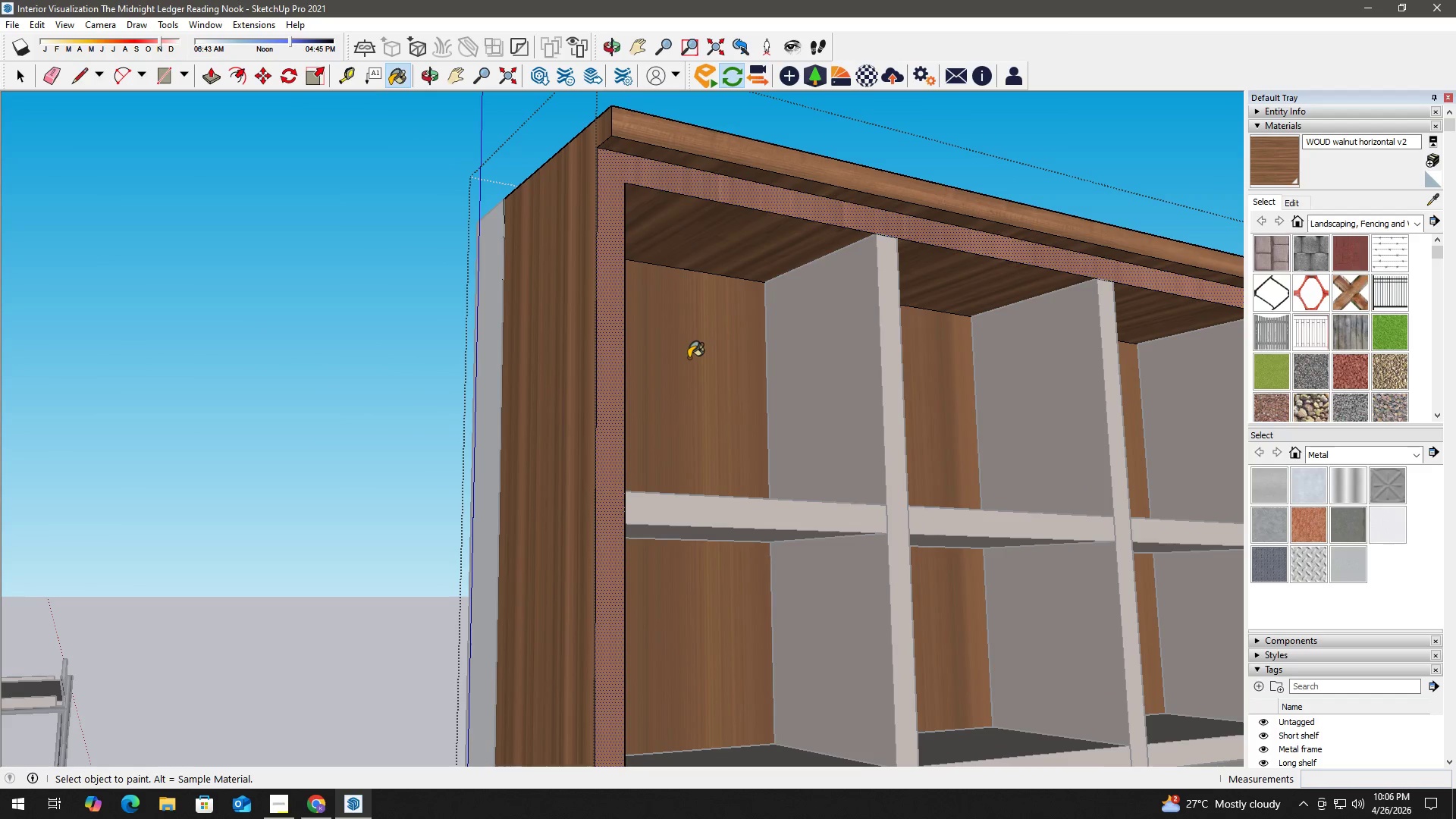 
key(B)
 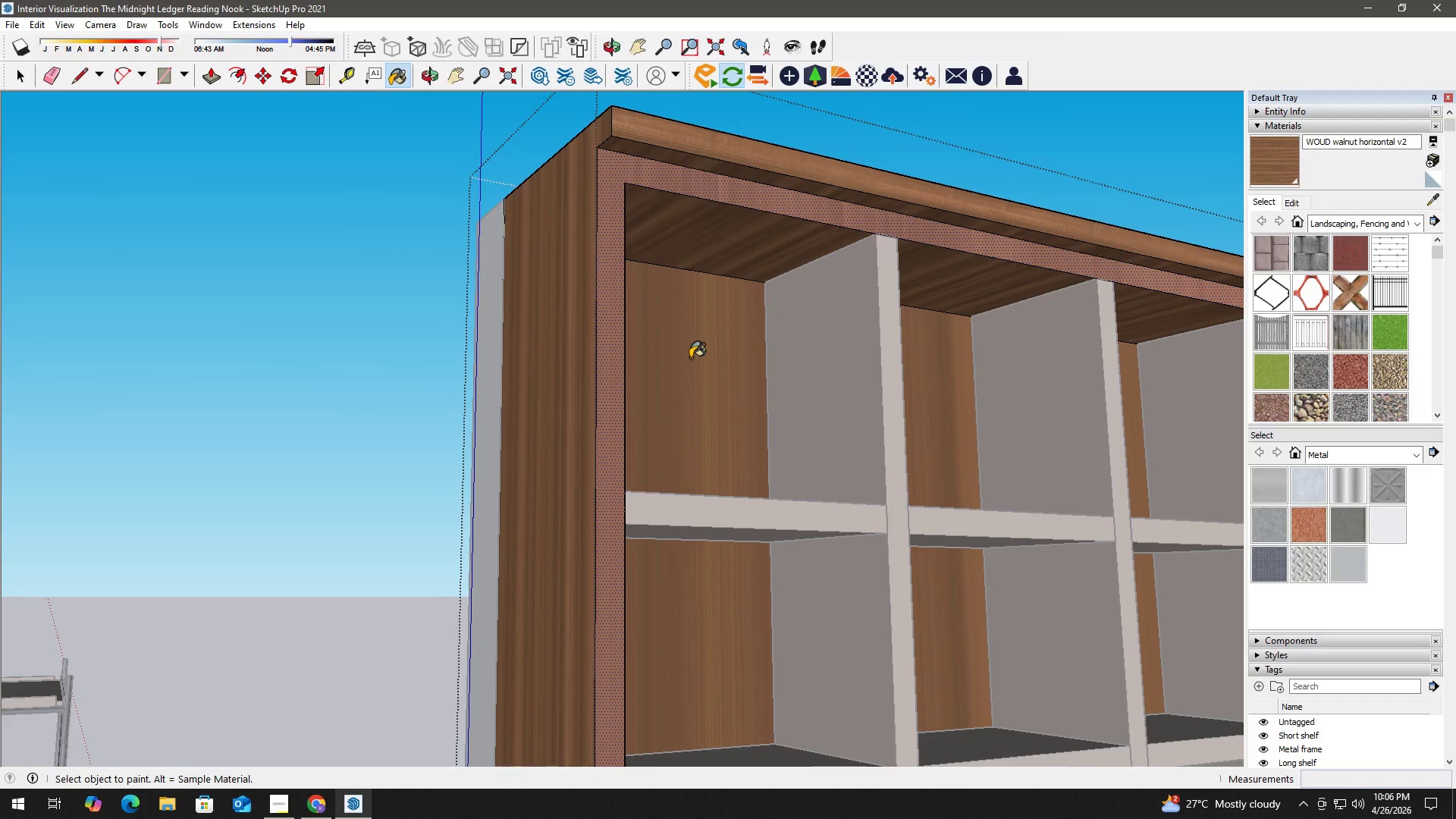 
key(Control+Z)
 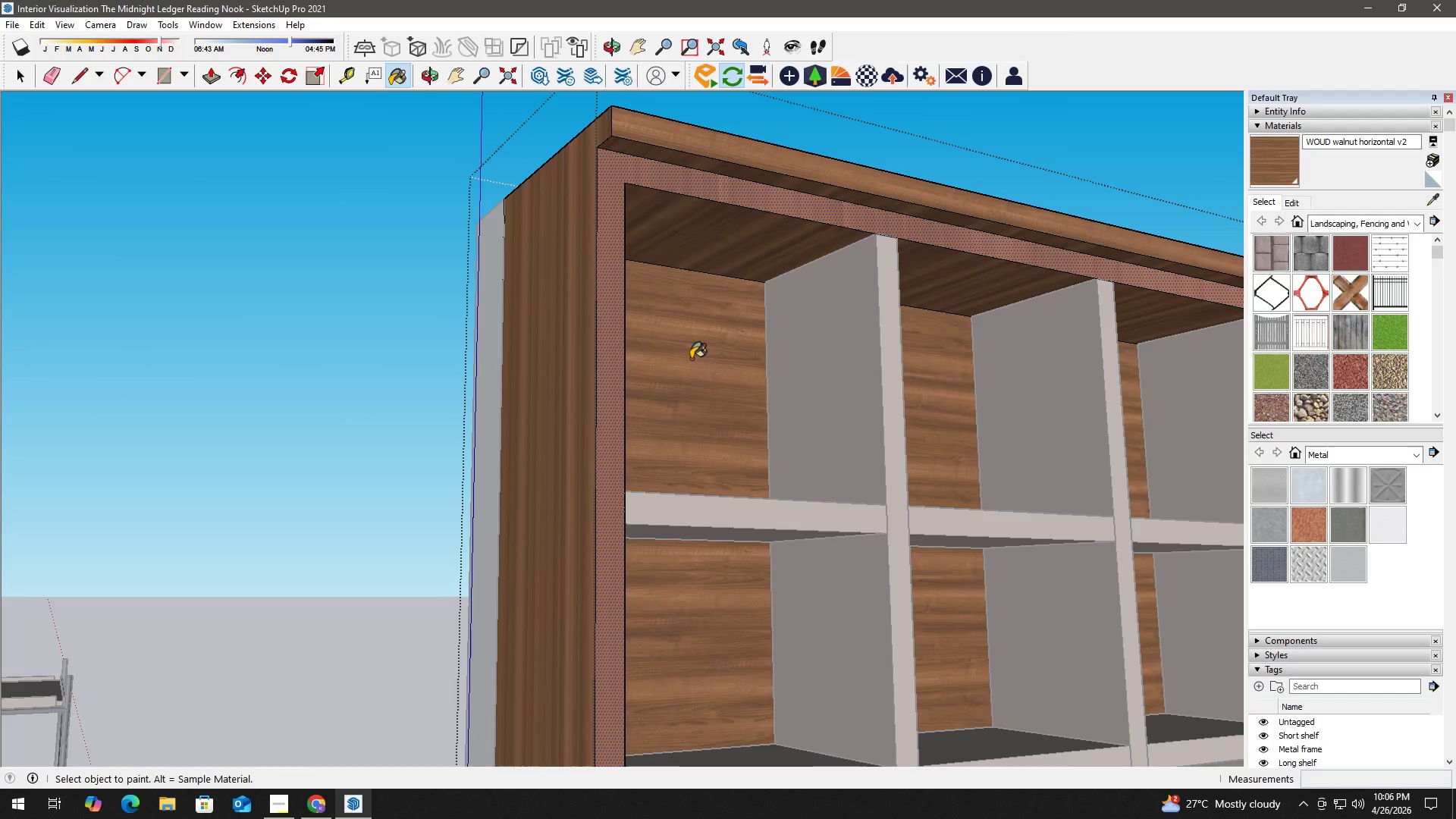 
left_click([691, 359])
 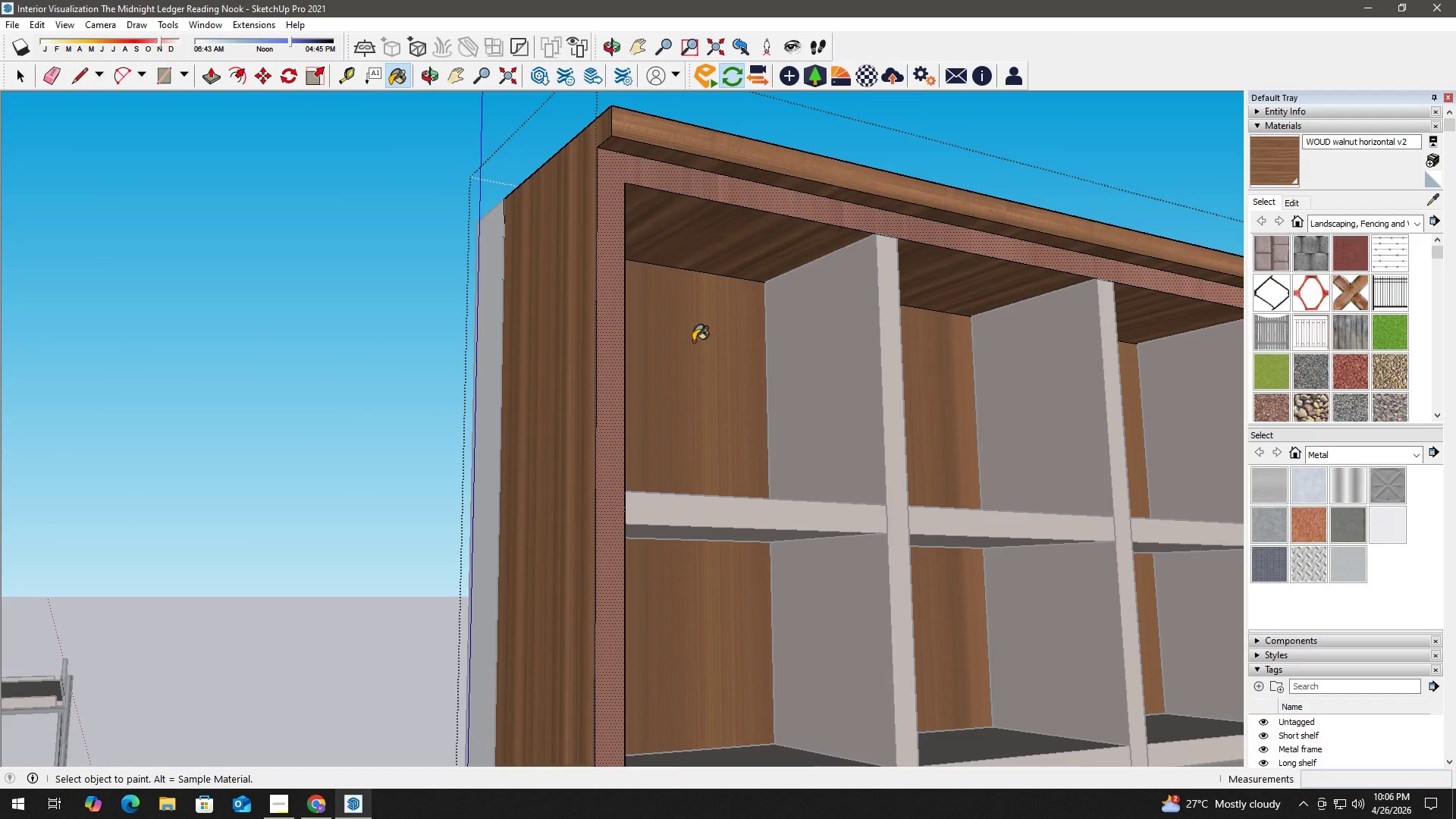 
key(Space)
 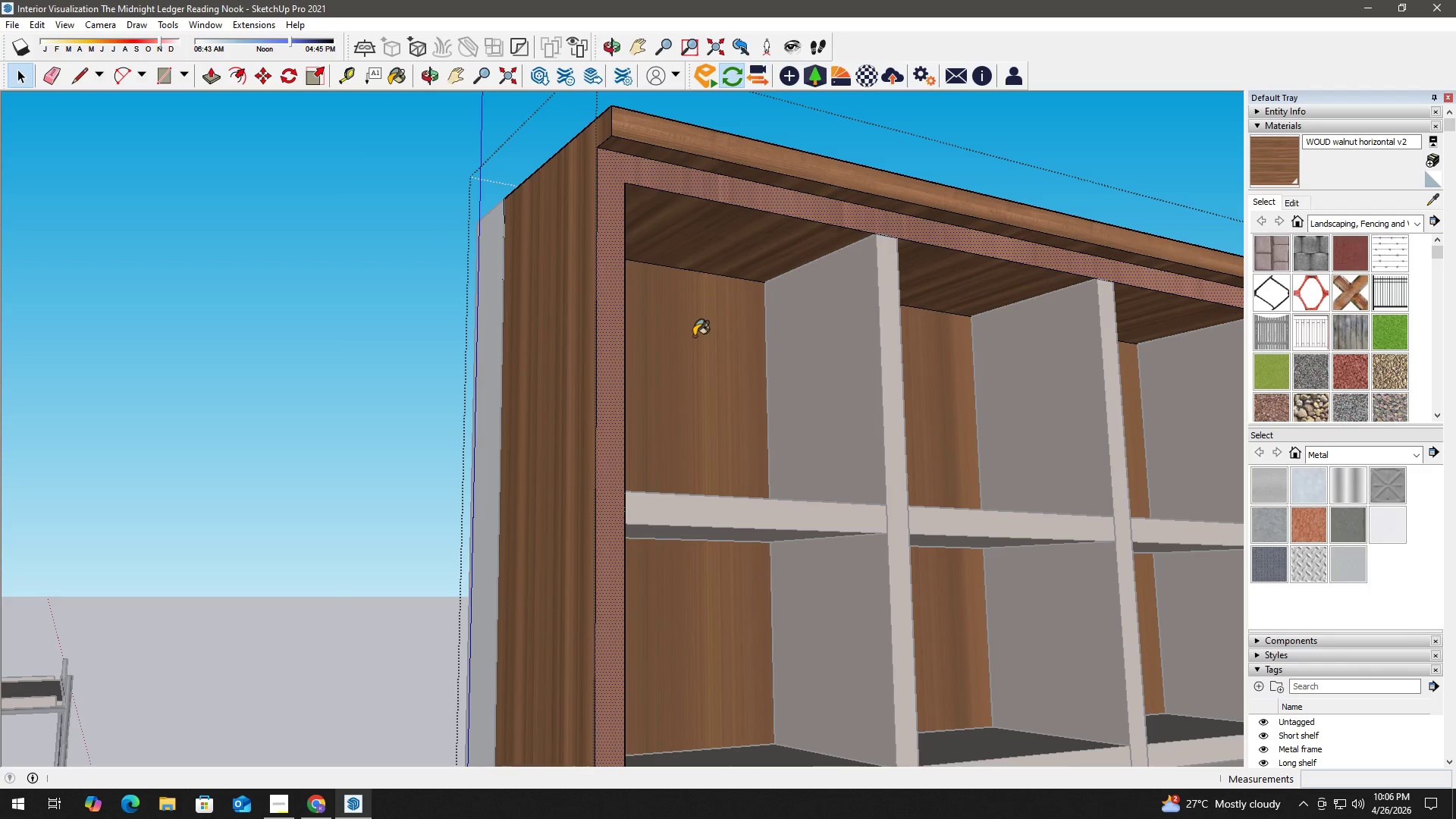 
key(B)
 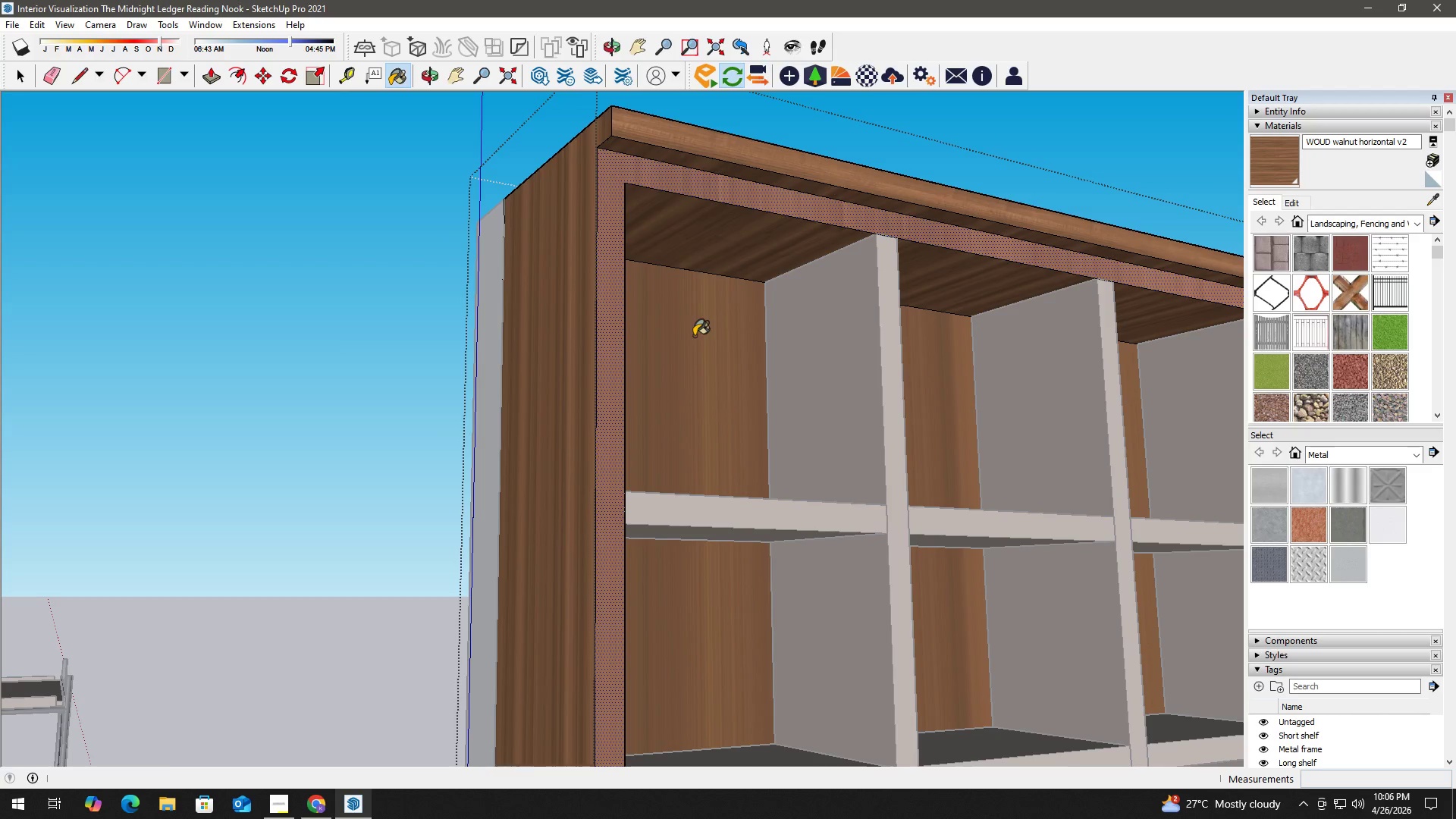 
hold_key(key=AltLeft, duration=0.33)
left_click([694, 336])
 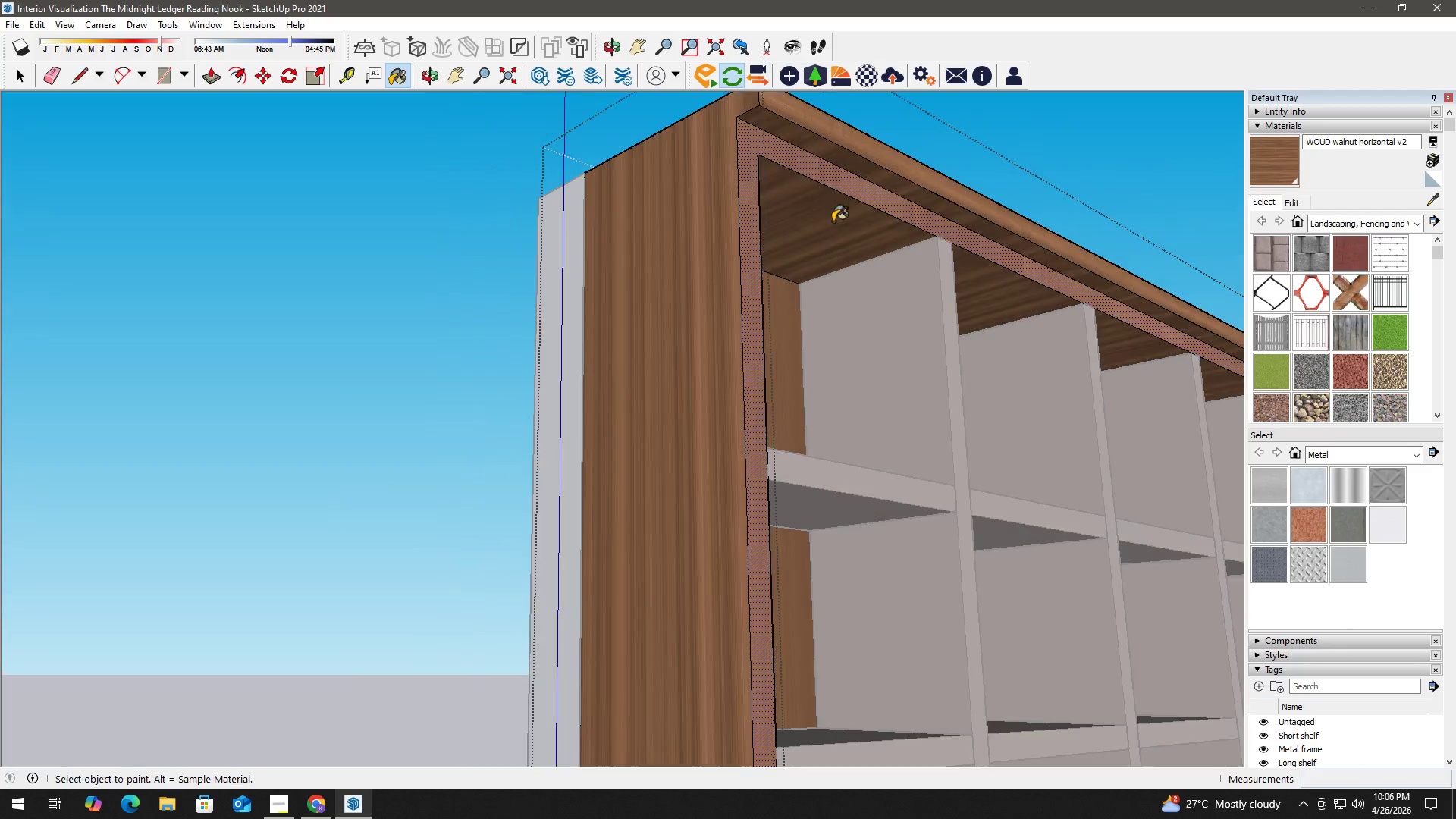 
key(Space)
 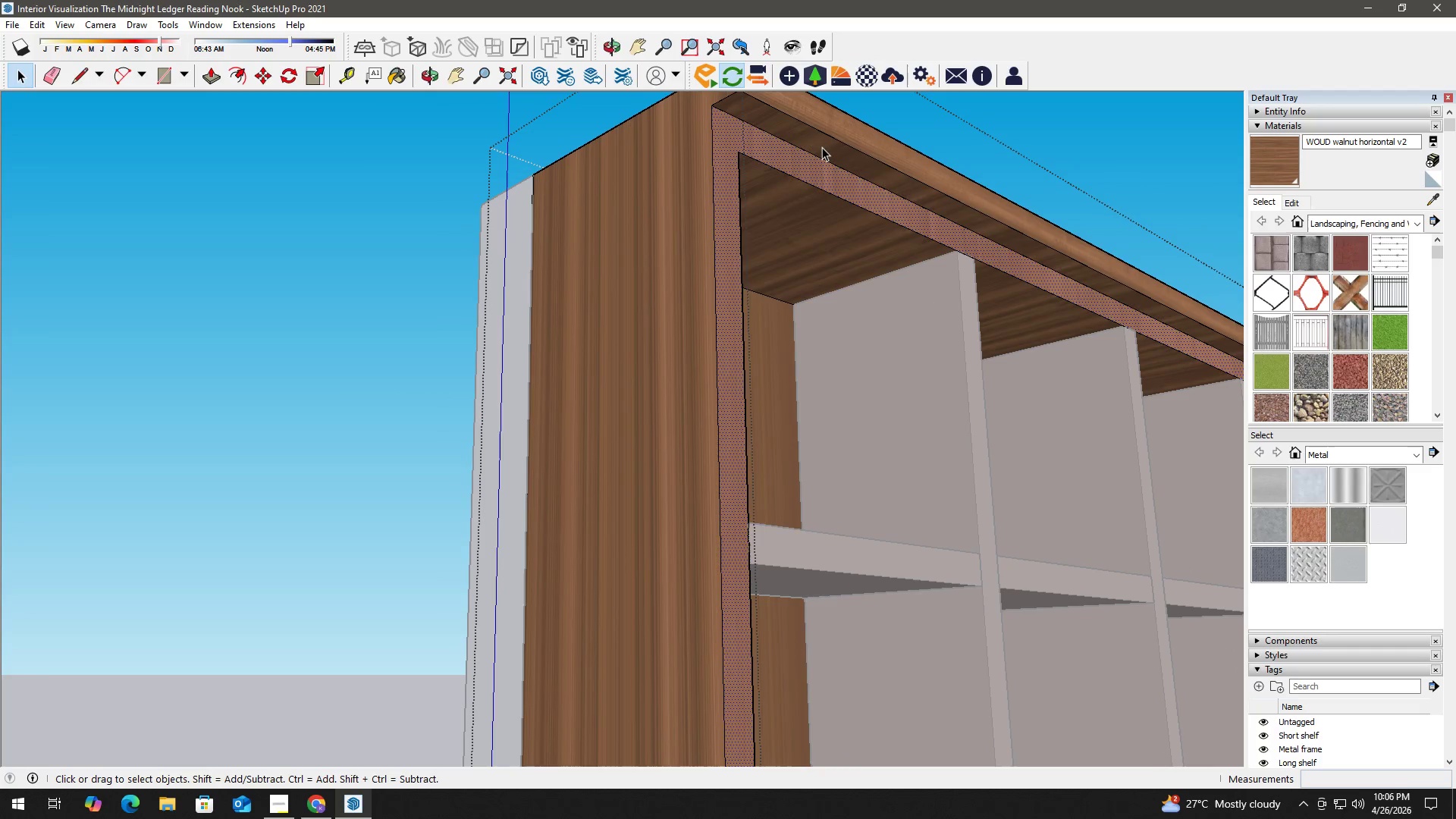 
scroll: coordinate [837, 165], scroll_direction: up, amount: 2.0
 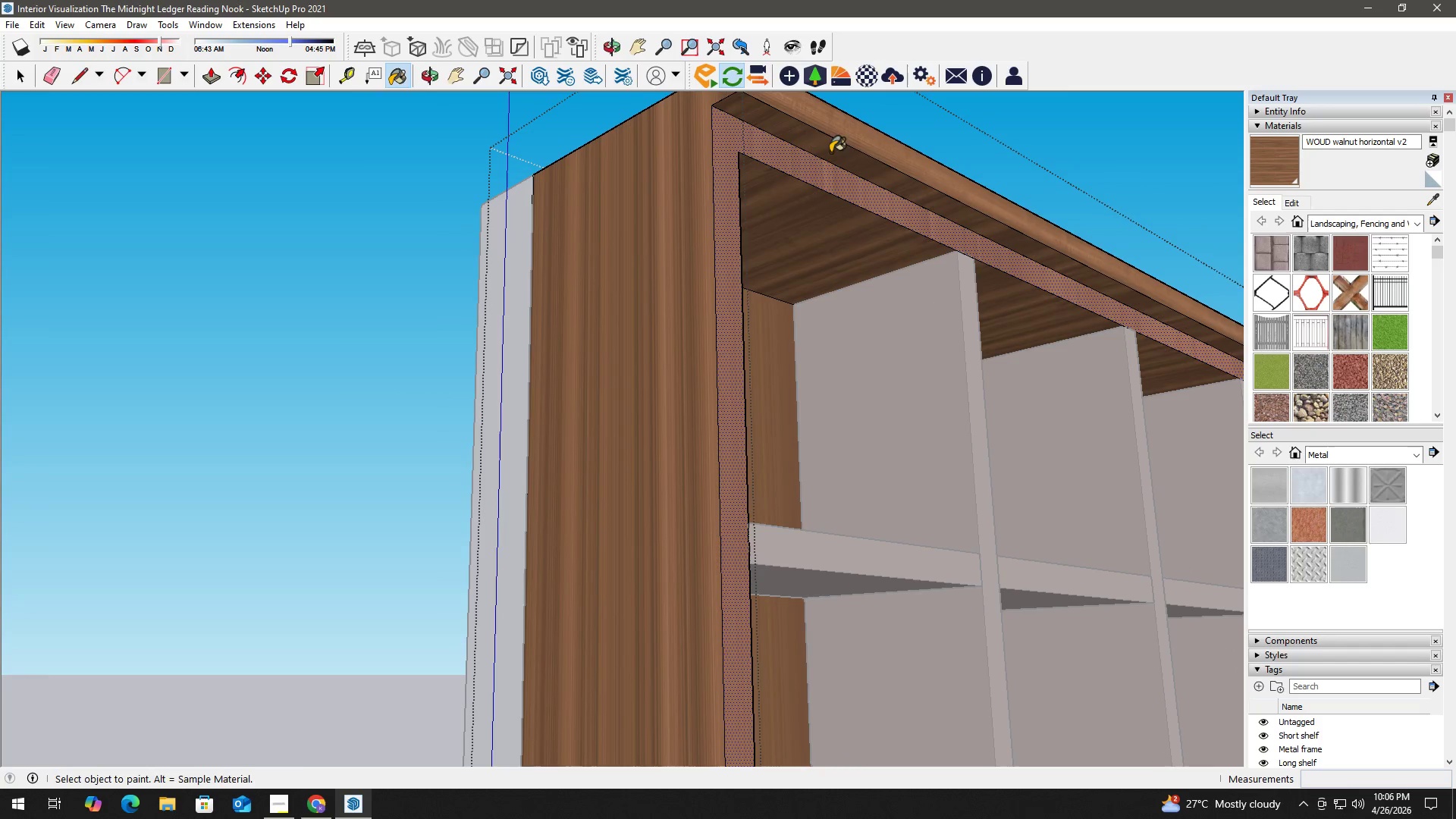 
left_click([822, 147])
 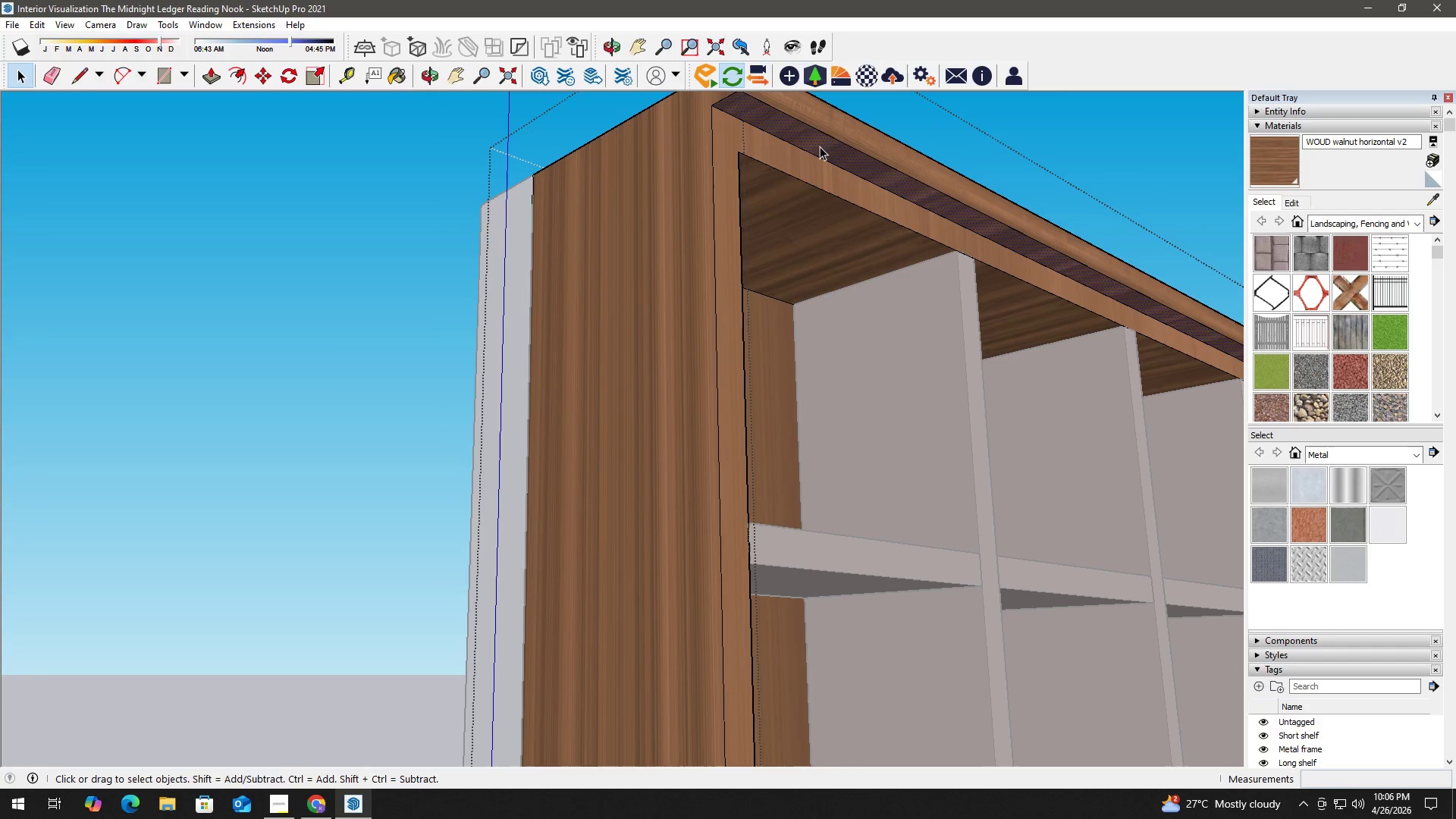 
key(B)
 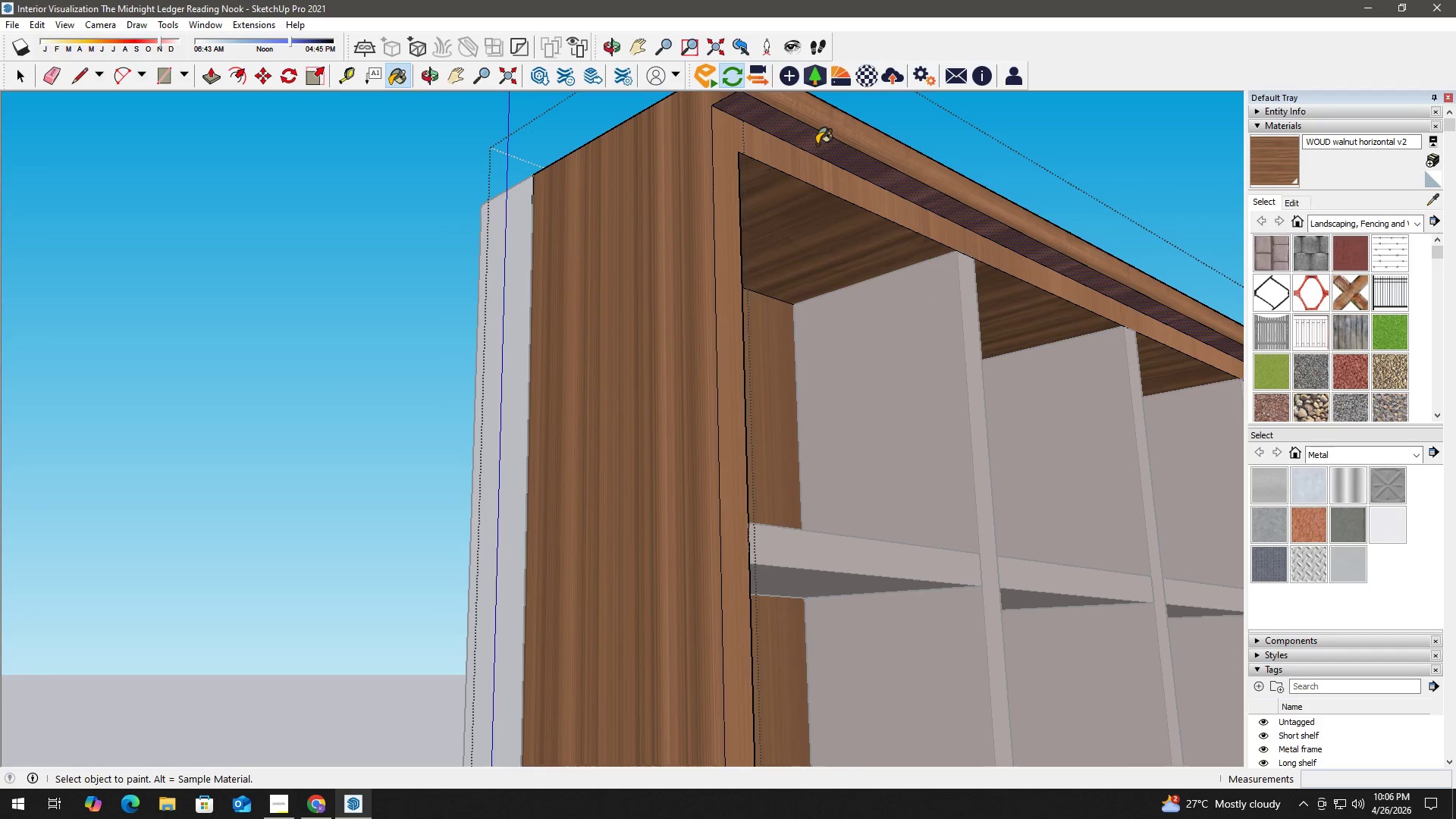 
left_click([817, 144])
 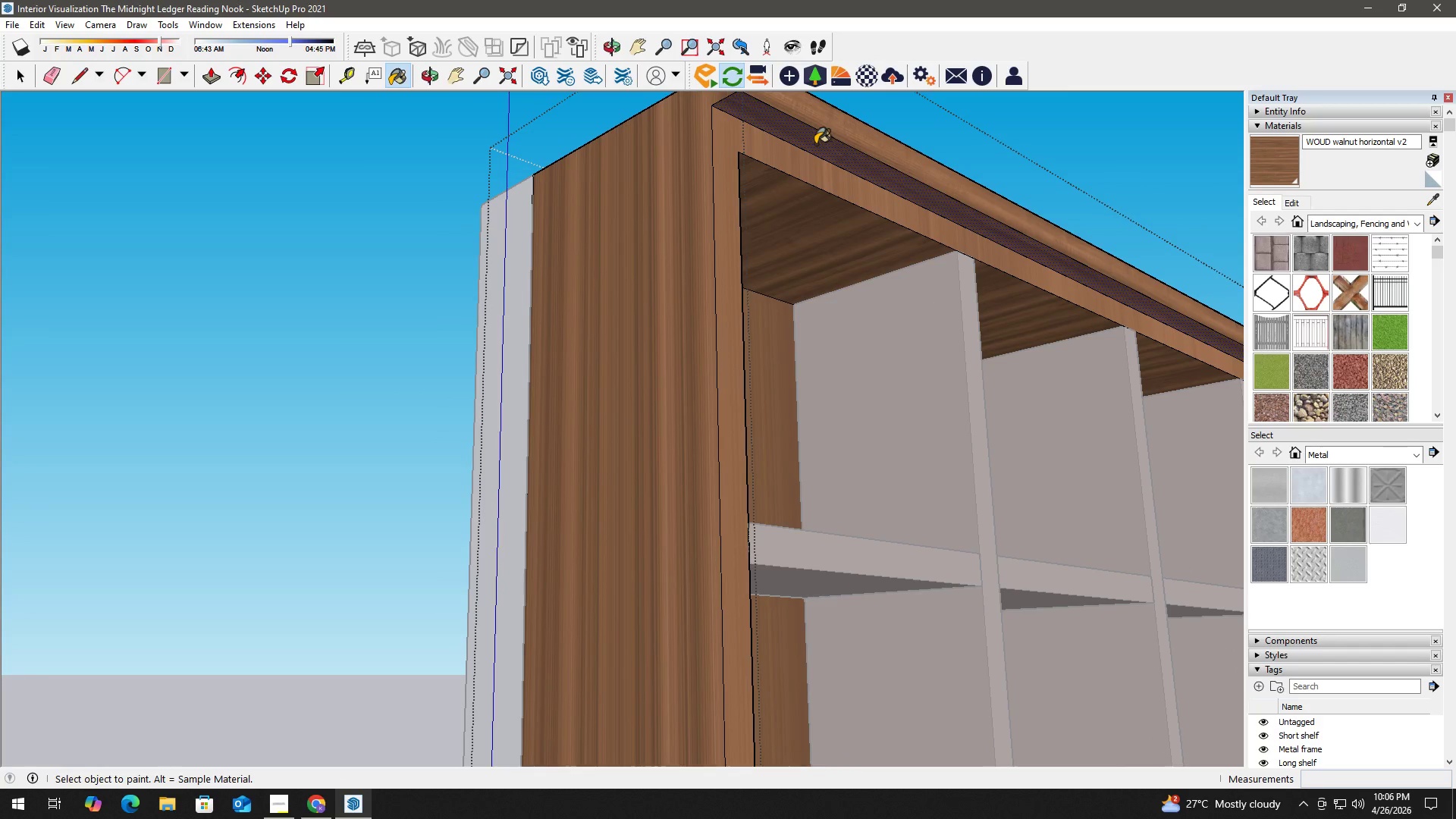 
key(Space)
 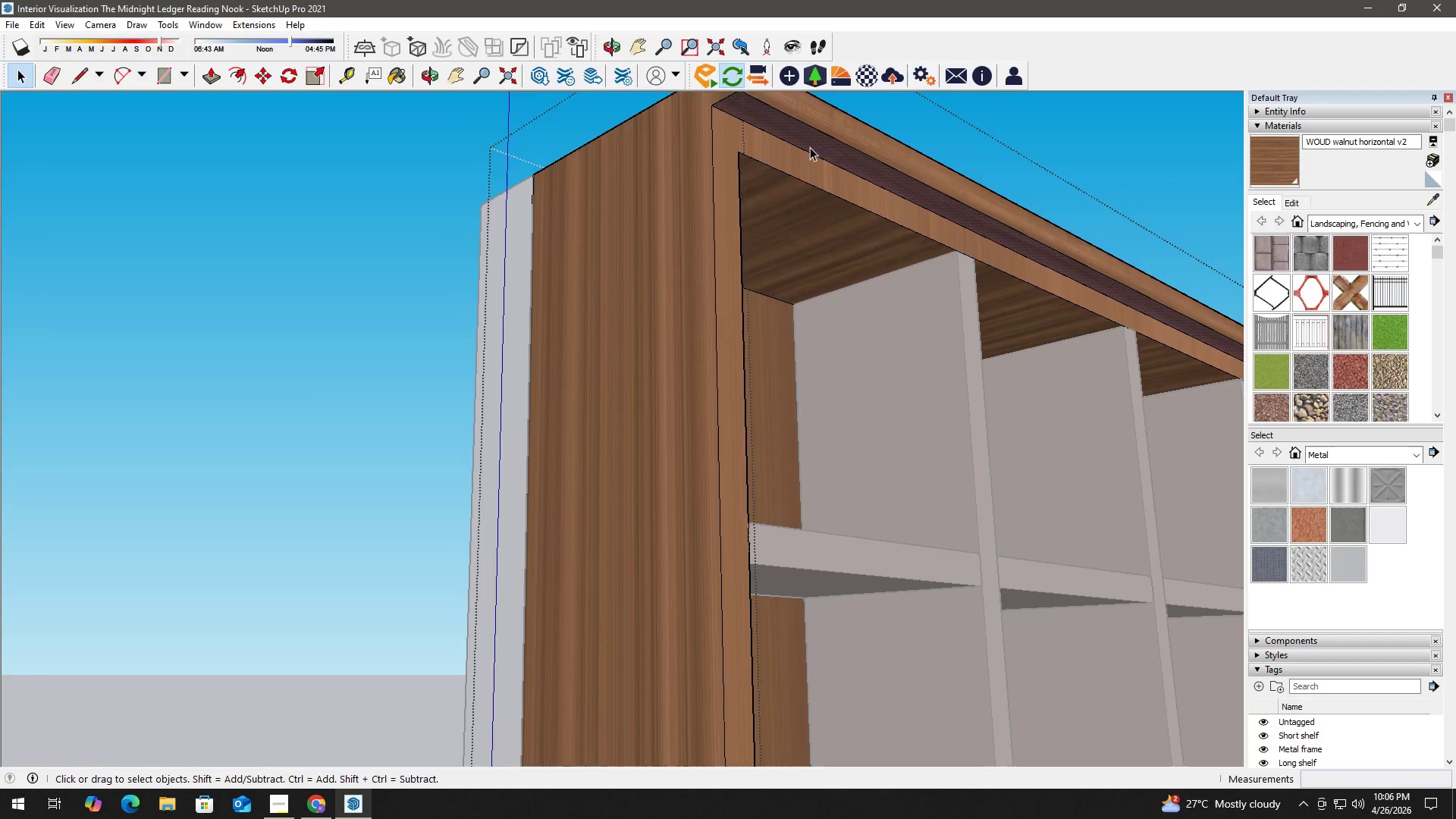 
scroll: coordinate [764, 218], scroll_direction: down, amount: 4.0
 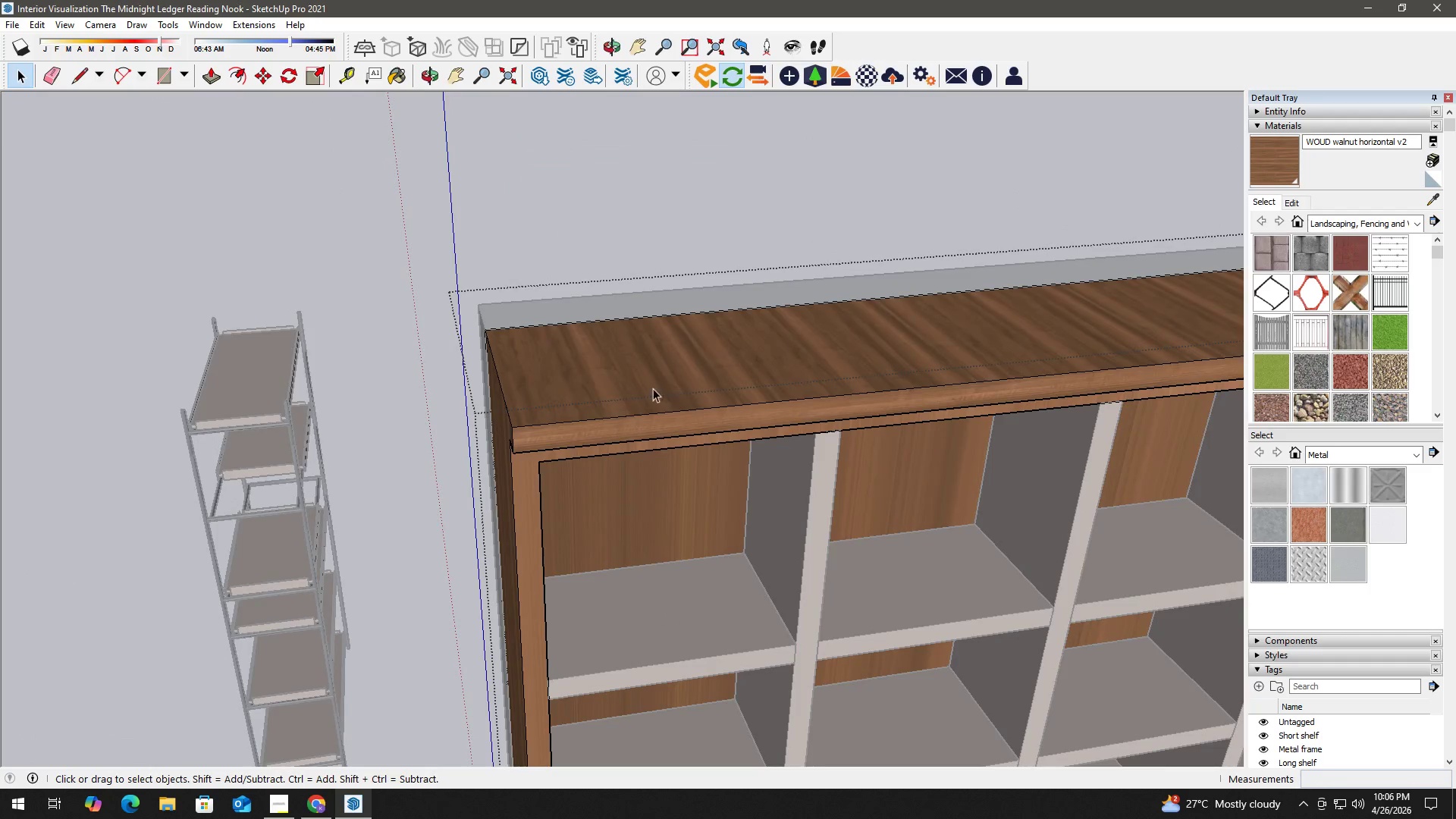 
key(Space)
 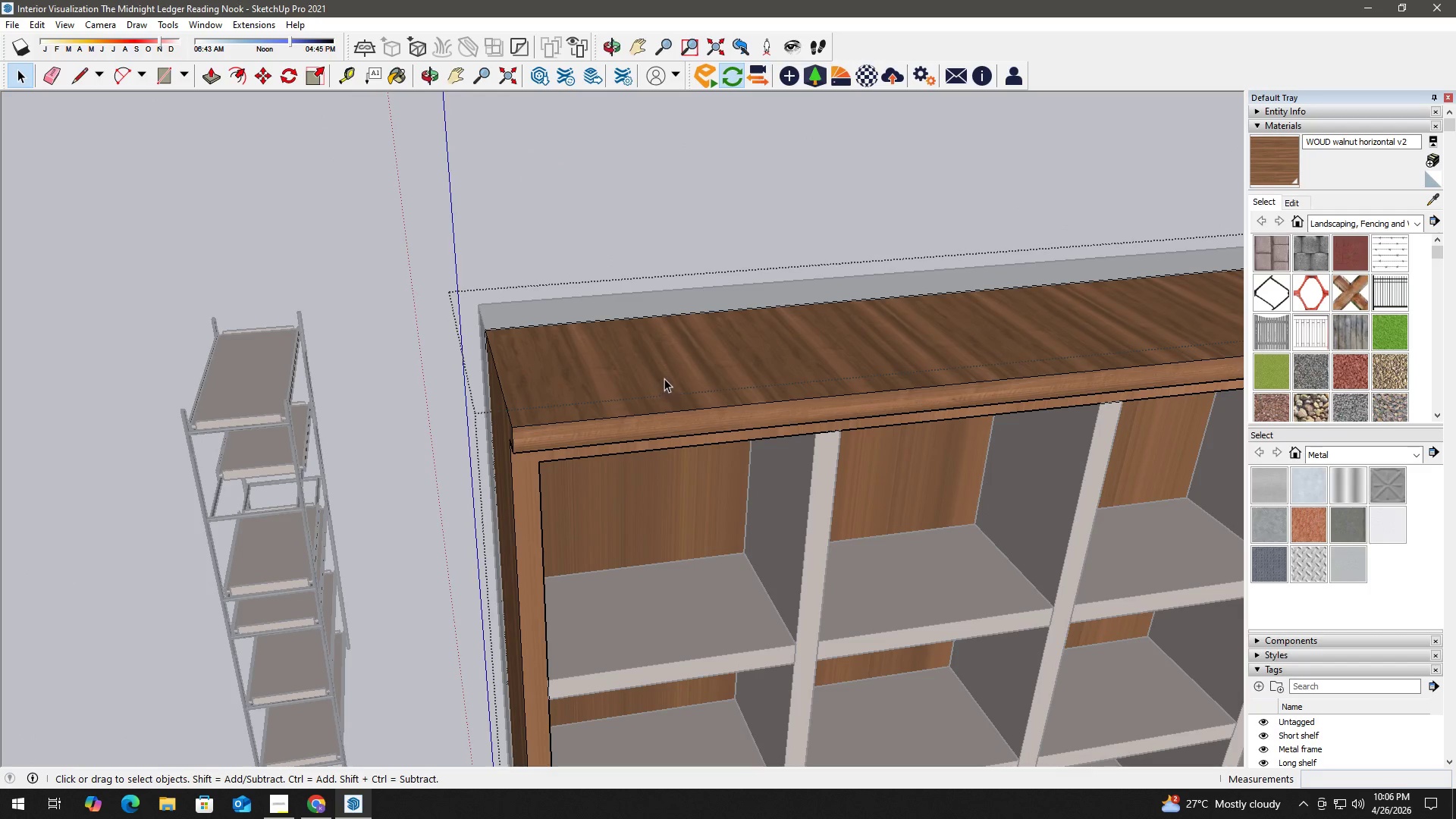 
left_click([664, 378])
 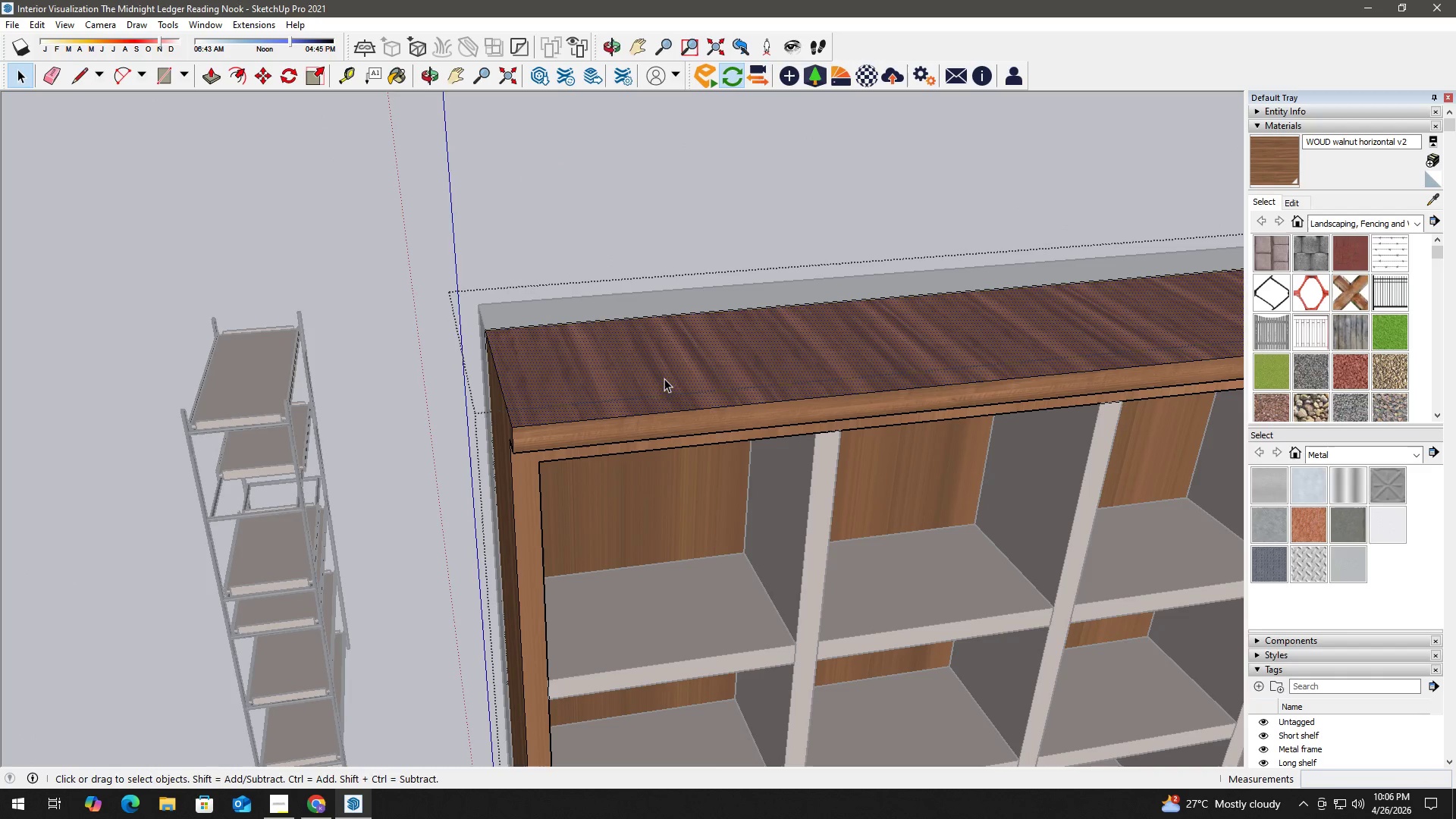 
key(B)
 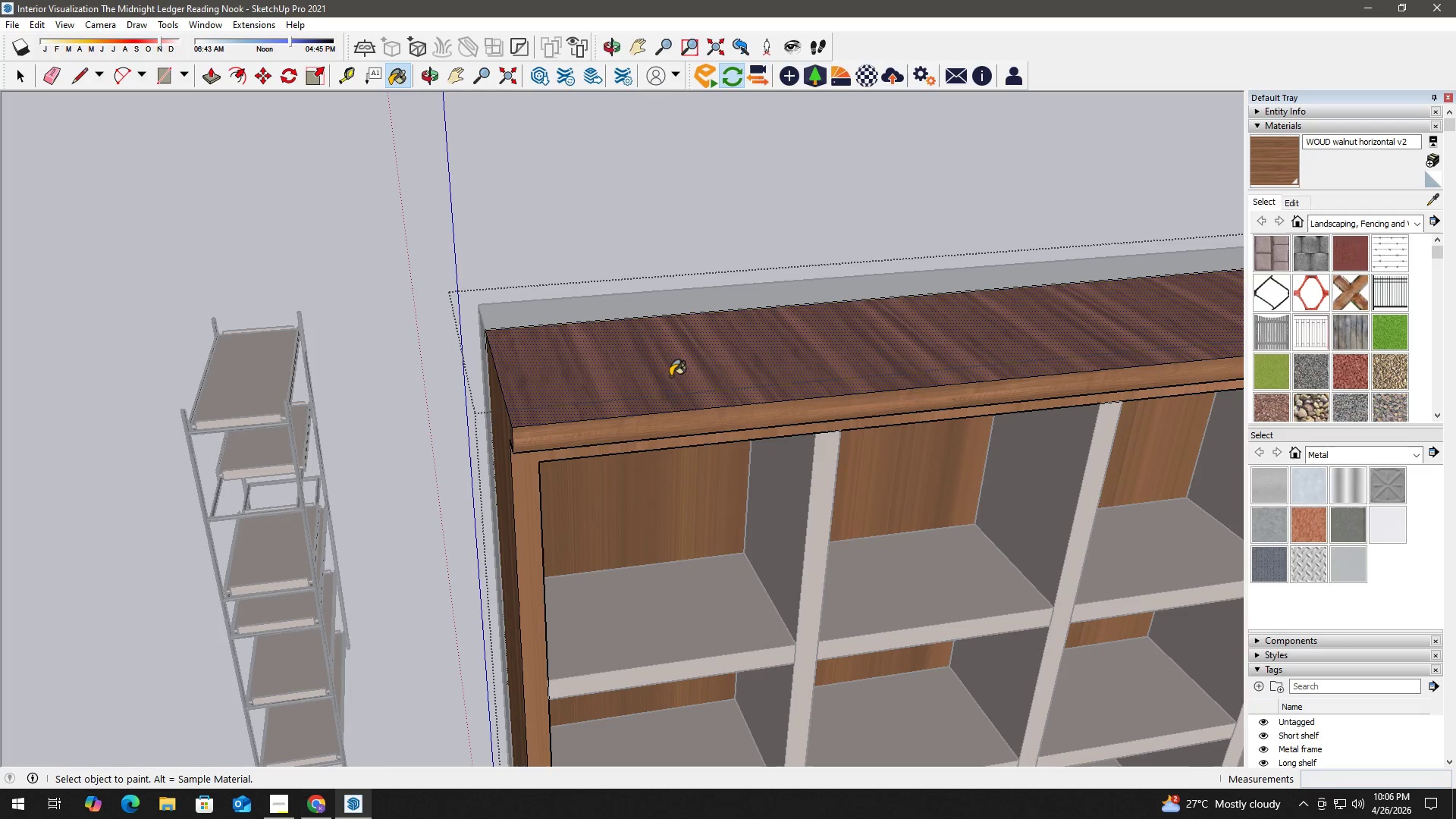 
double_click([673, 374])
 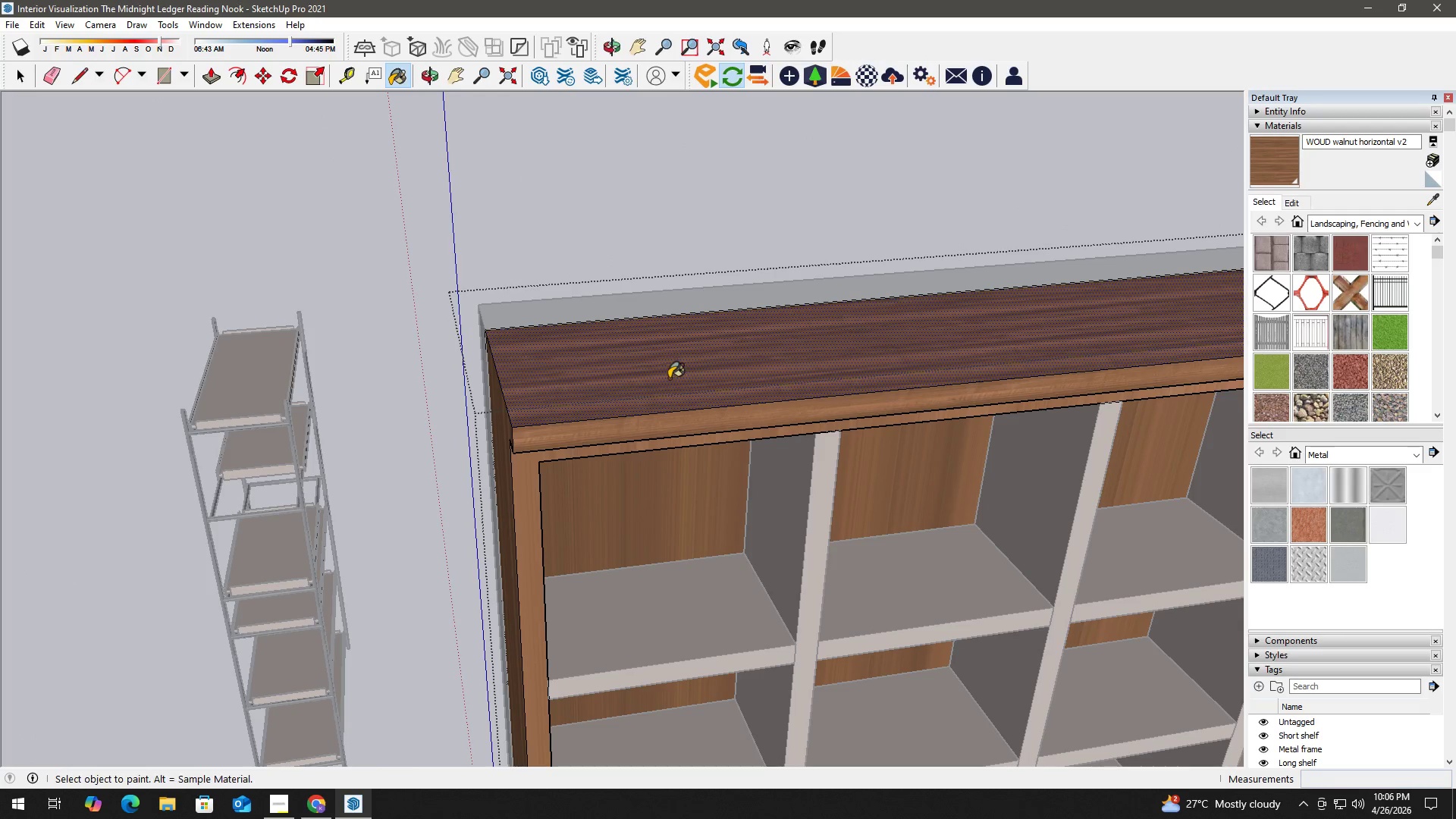 
key(Space)
 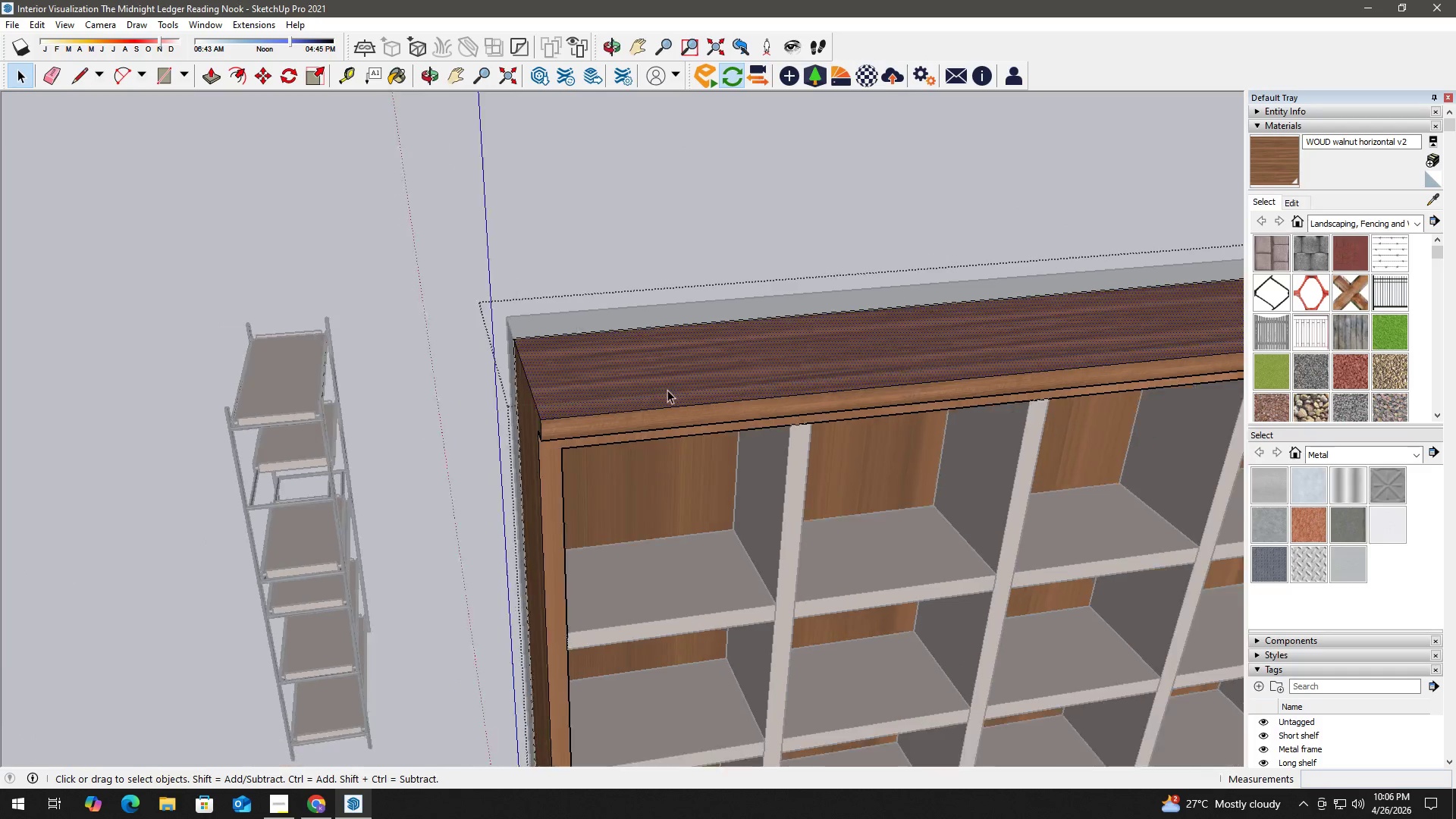 
scroll: coordinate [667, 390], scroll_direction: down, amount: 4.0
 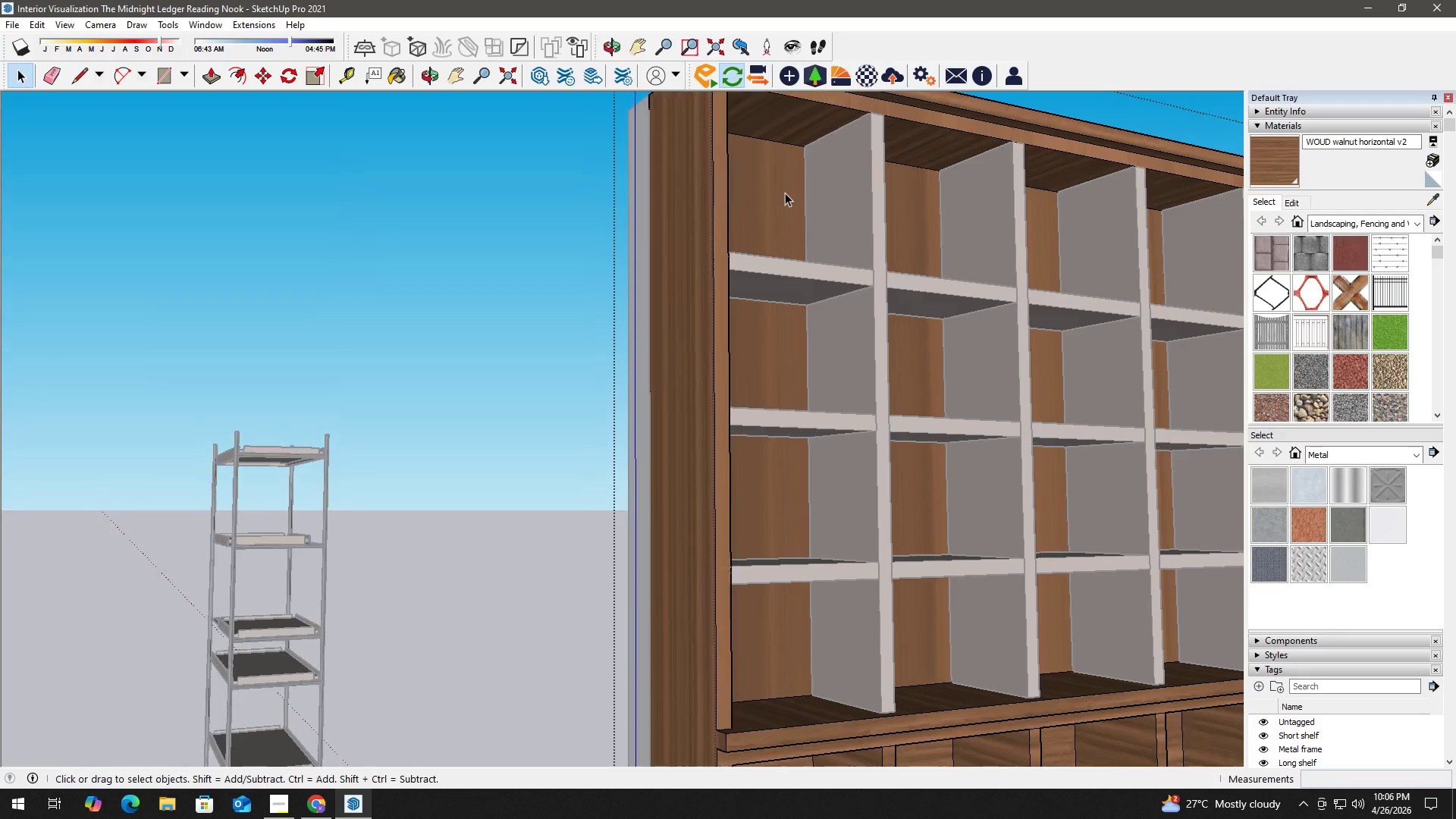 
key(H)
 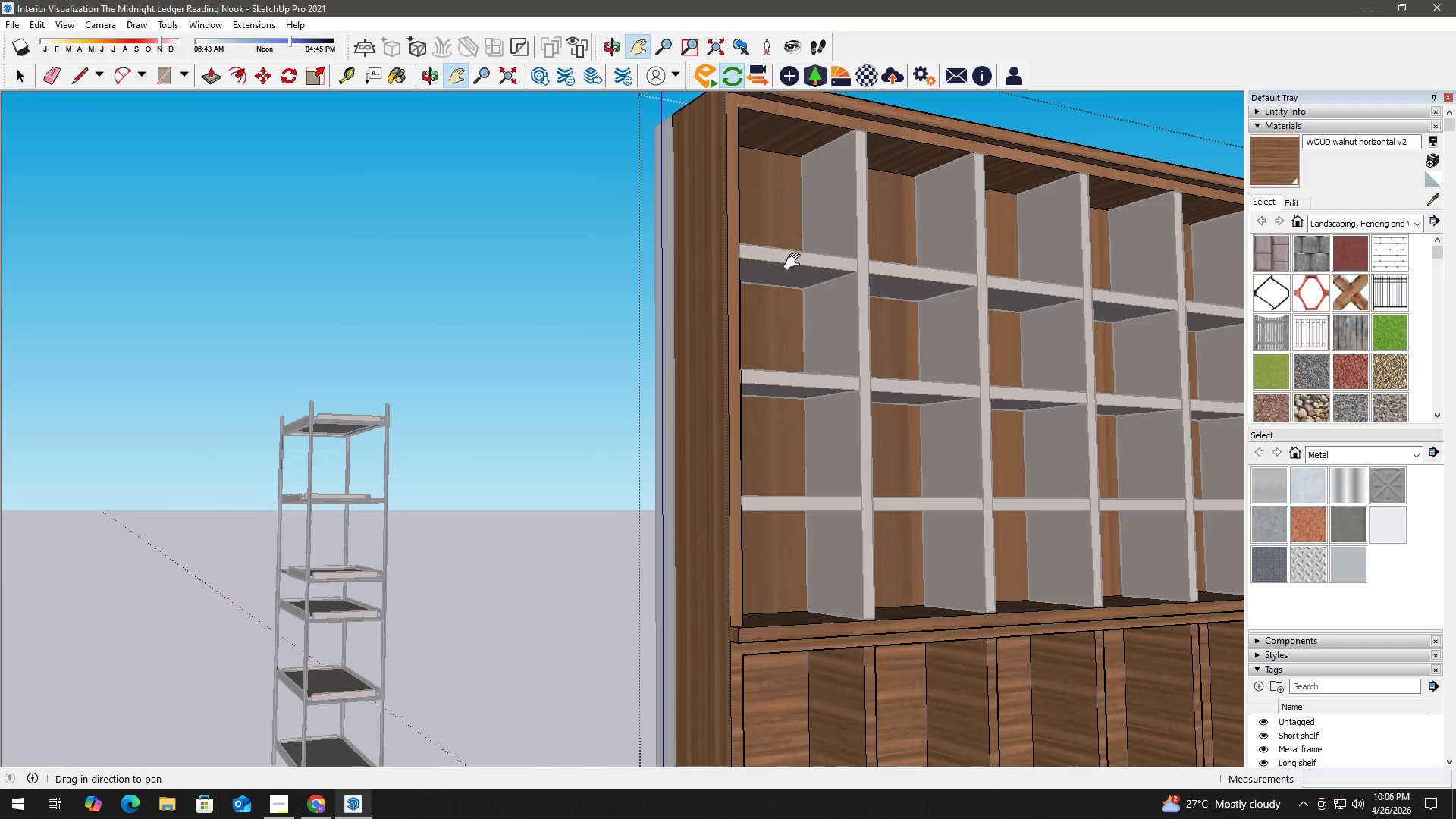 
left_click_drag(start_coordinate=[795, 262], to_coordinate=[645, 197])
 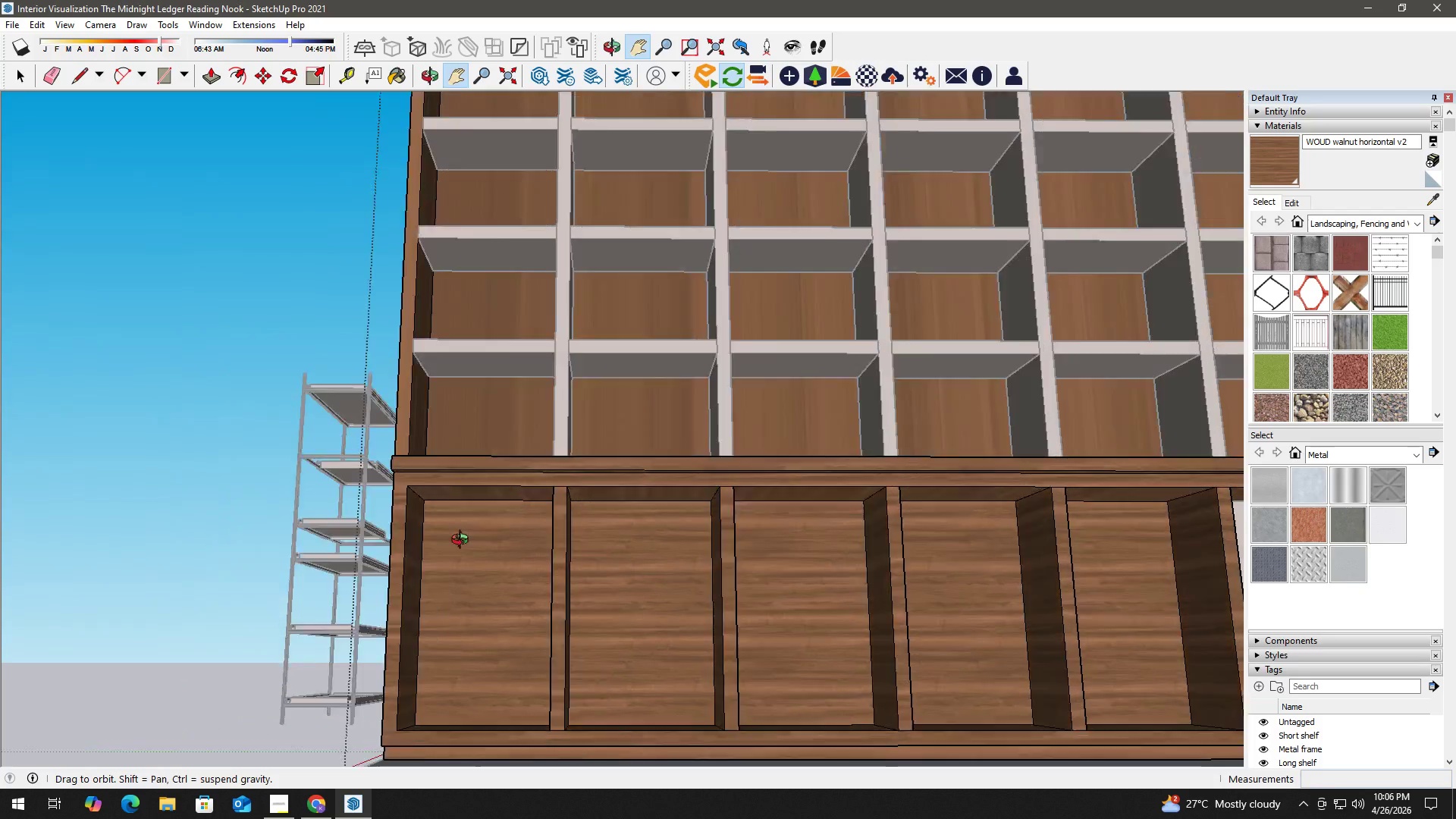 
scroll: coordinate [786, 210], scroll_direction: down, amount: 2.0
 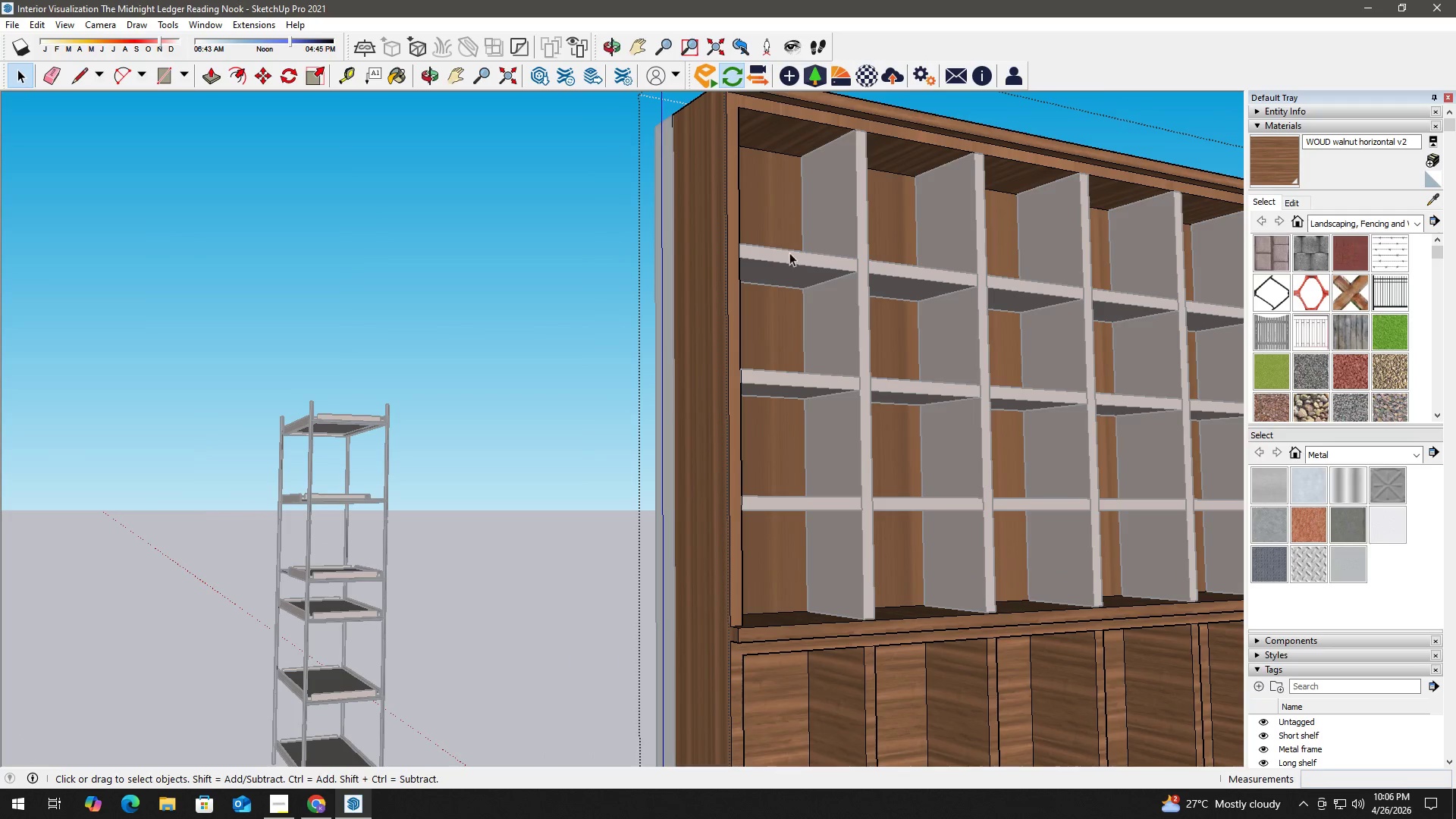 
key(Space)
 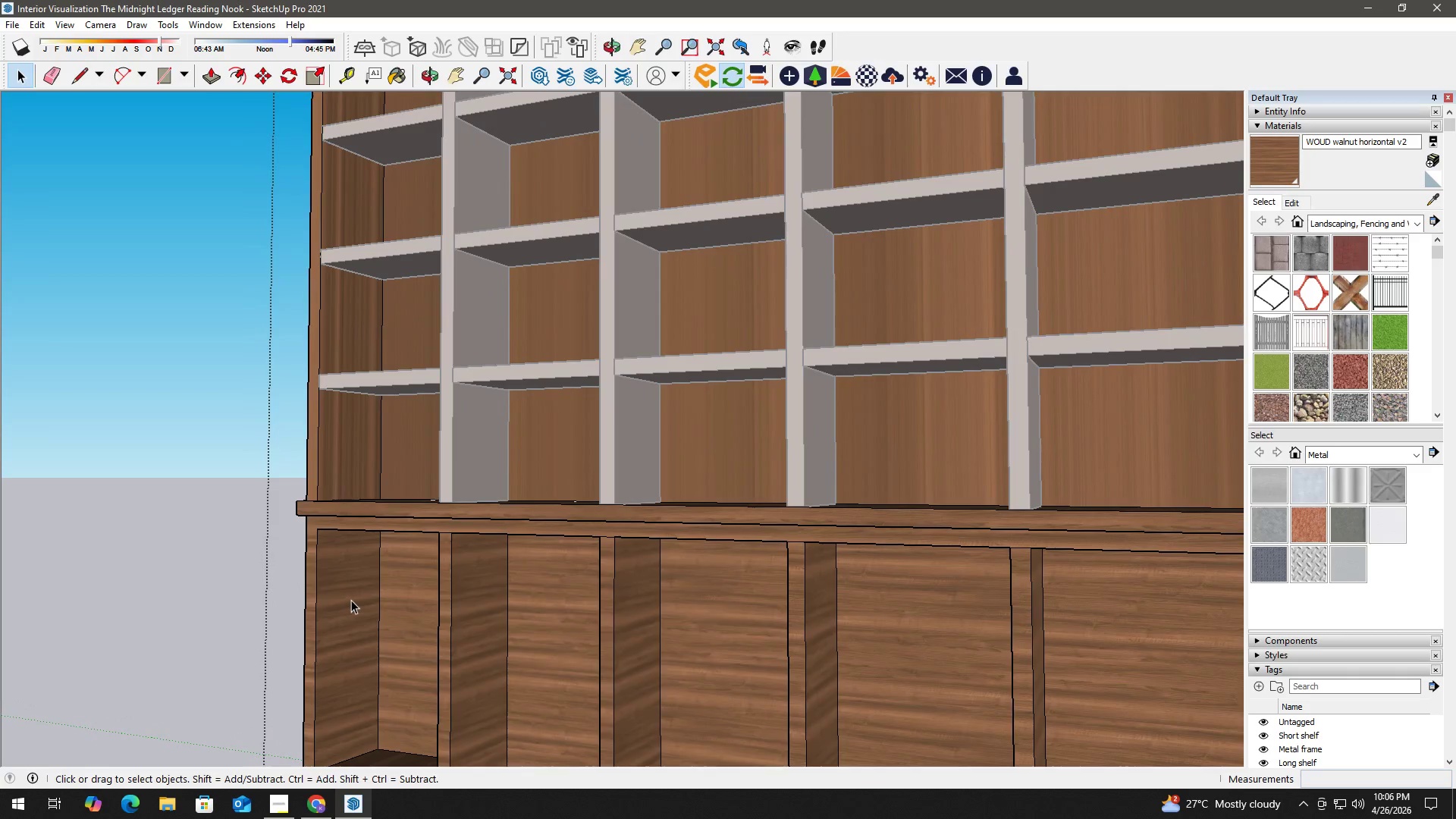 
scroll: coordinate [287, 610], scroll_direction: up, amount: 2.0
 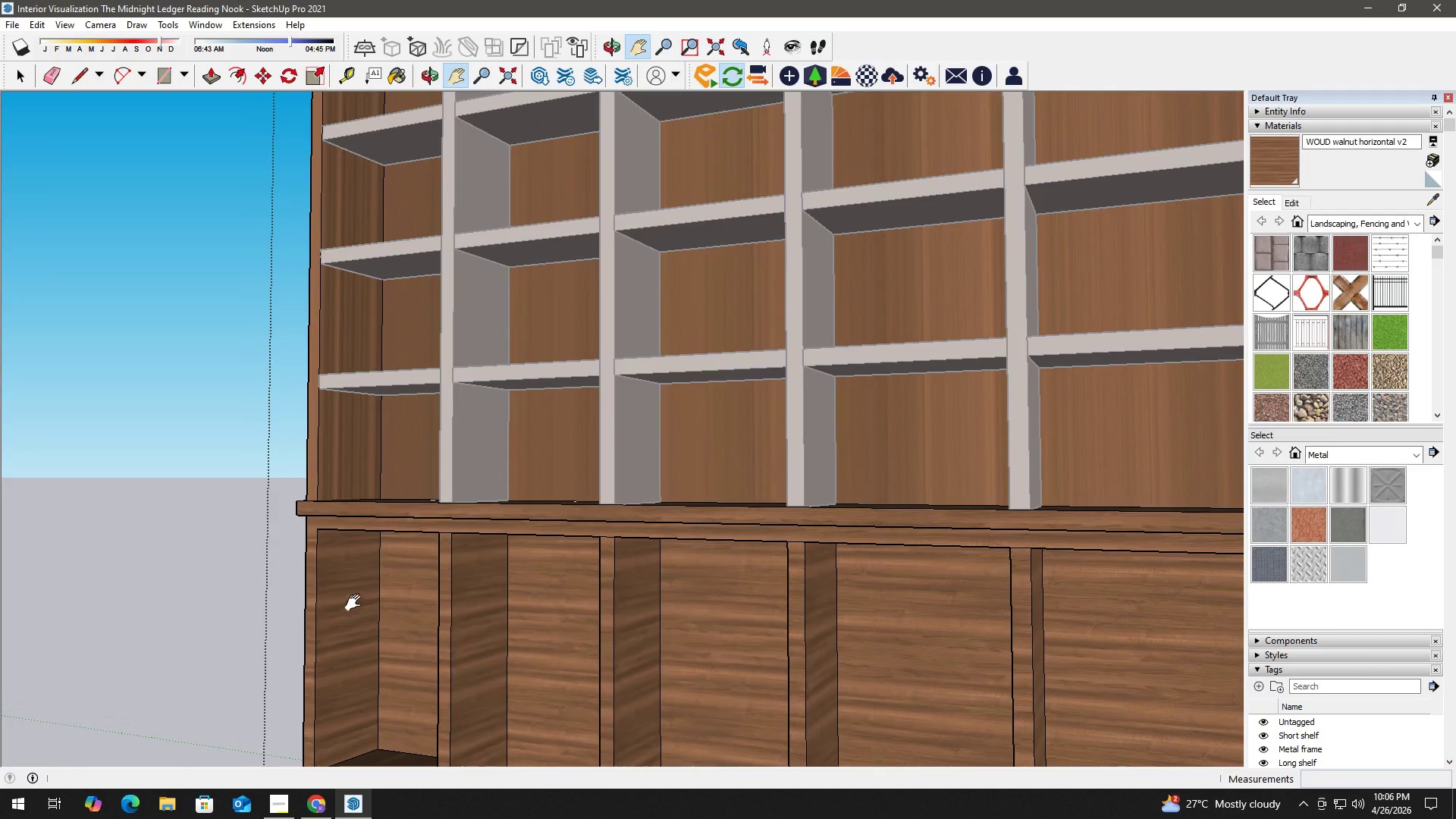 
left_click([351, 600])
 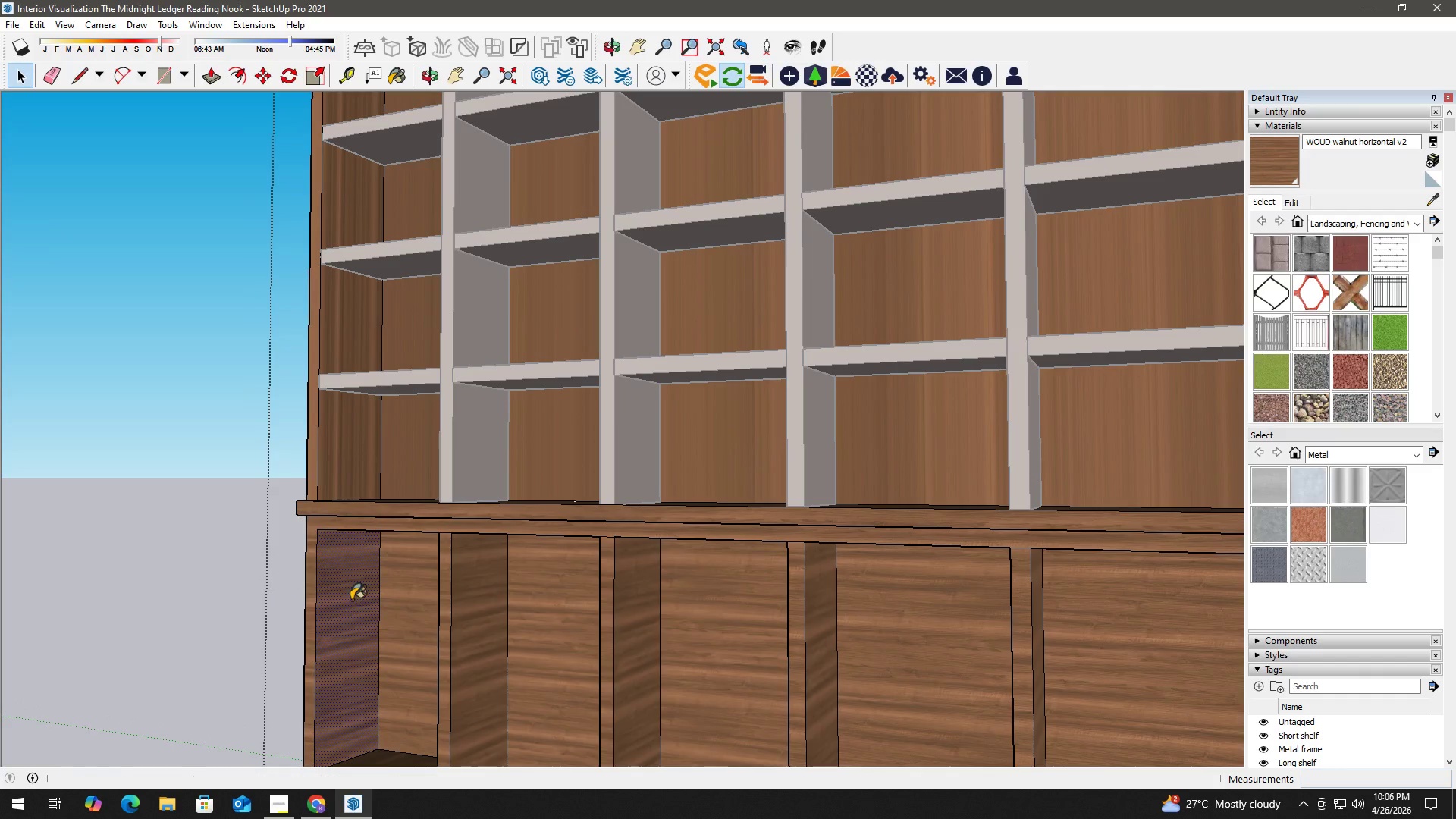 
key(B)
 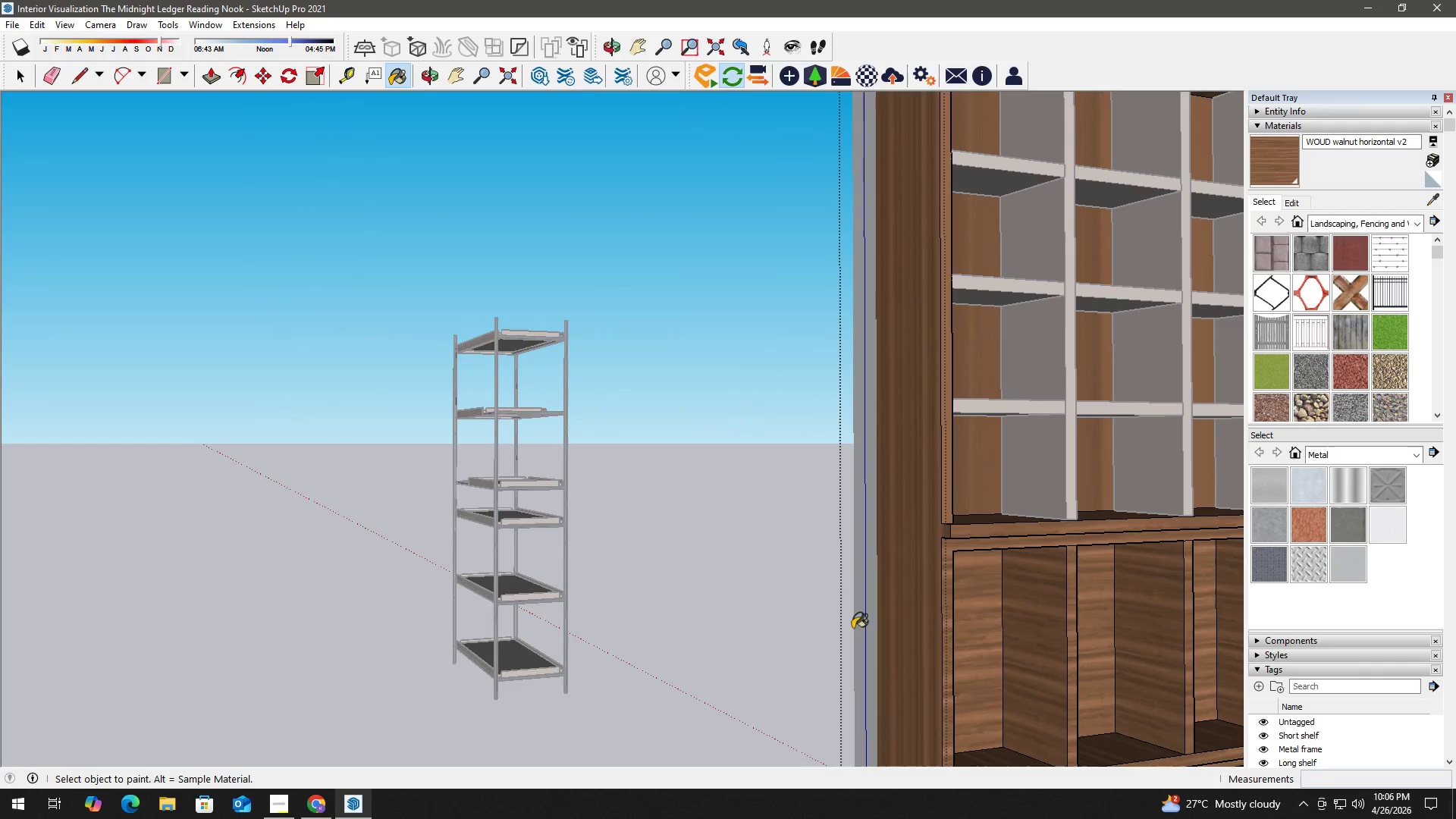 
left_click([1037, 618])
 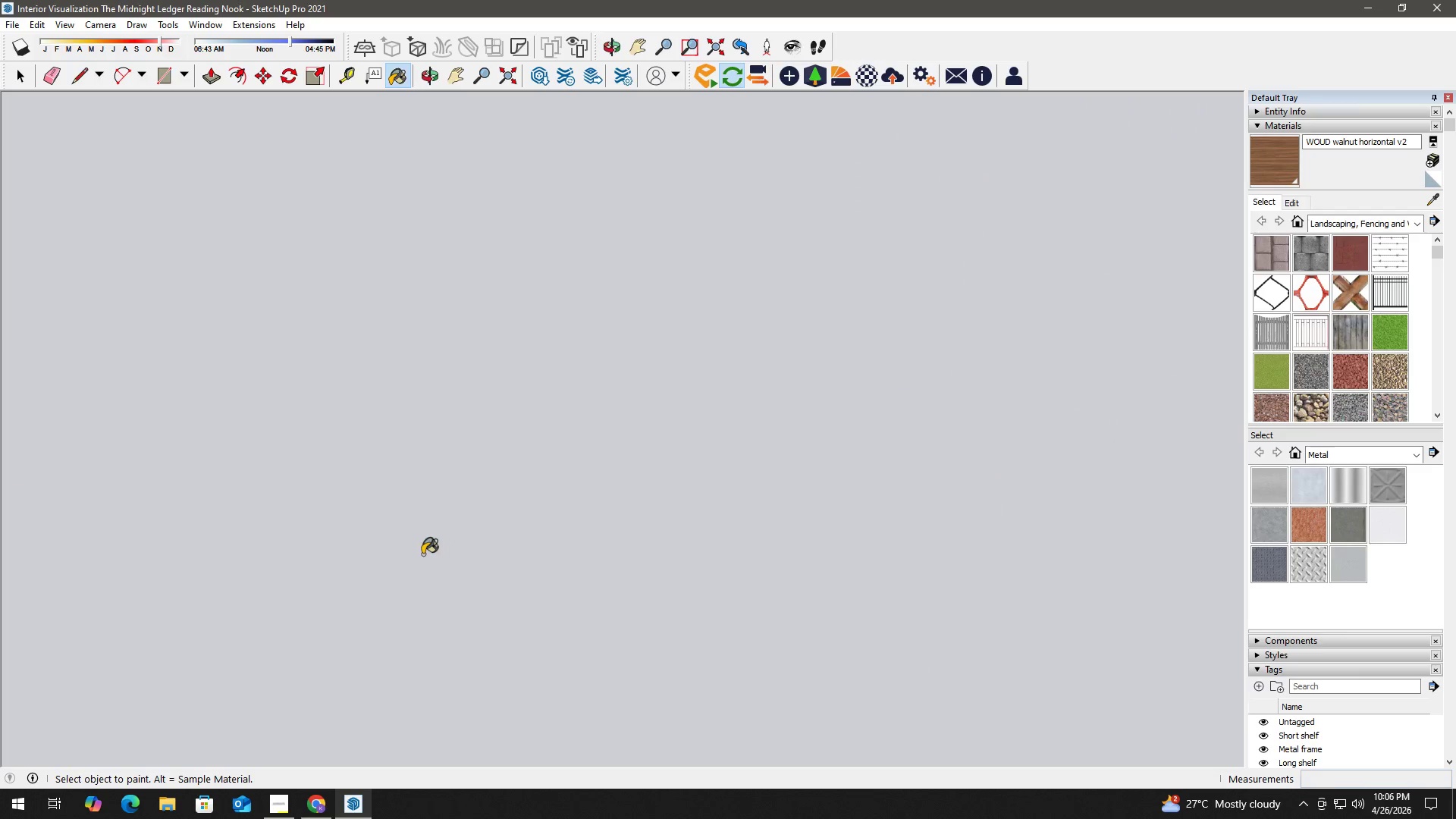 
type(hb)
 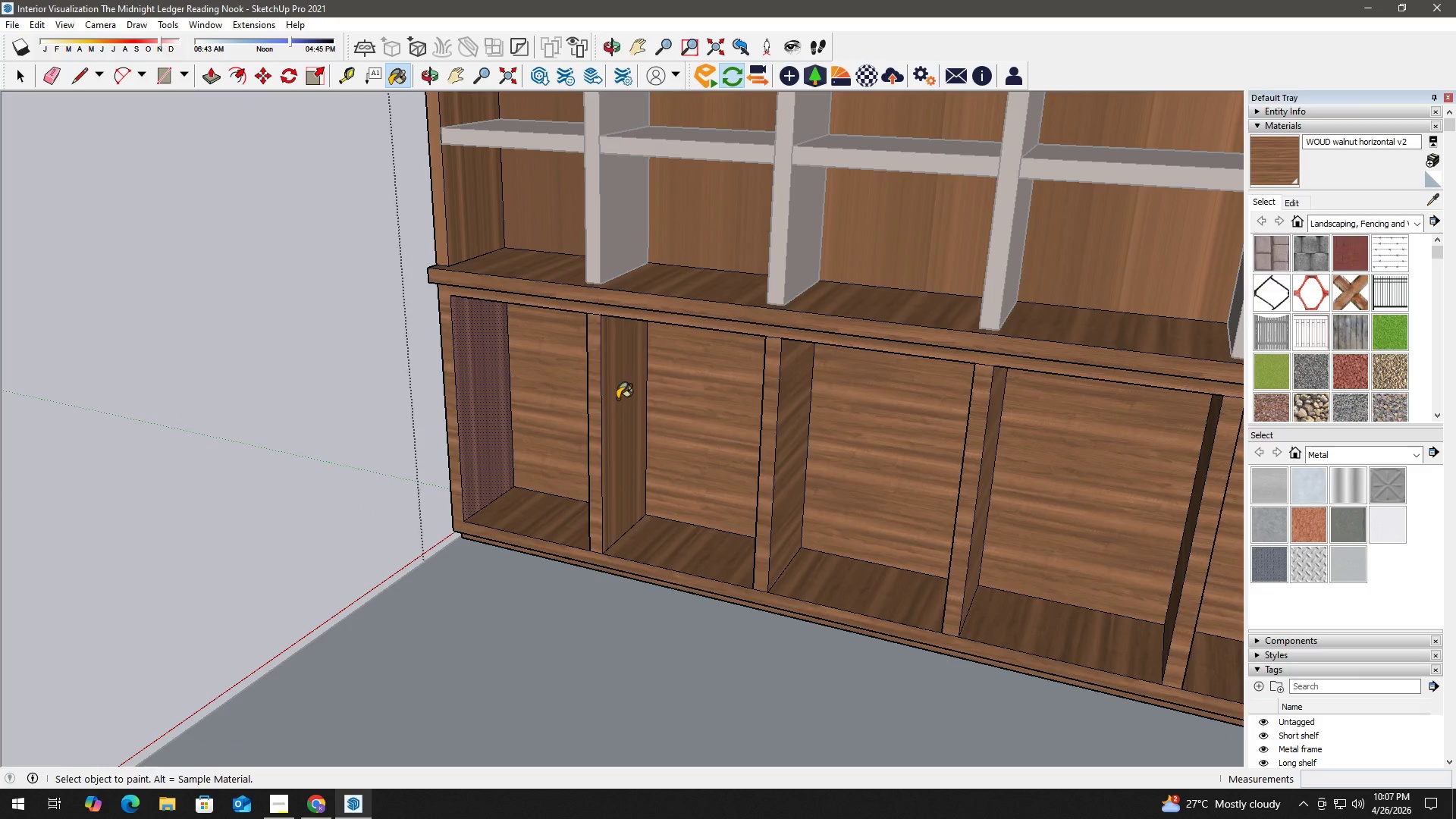 
scroll: coordinate [681, 416], scroll_direction: up, amount: 13.0
 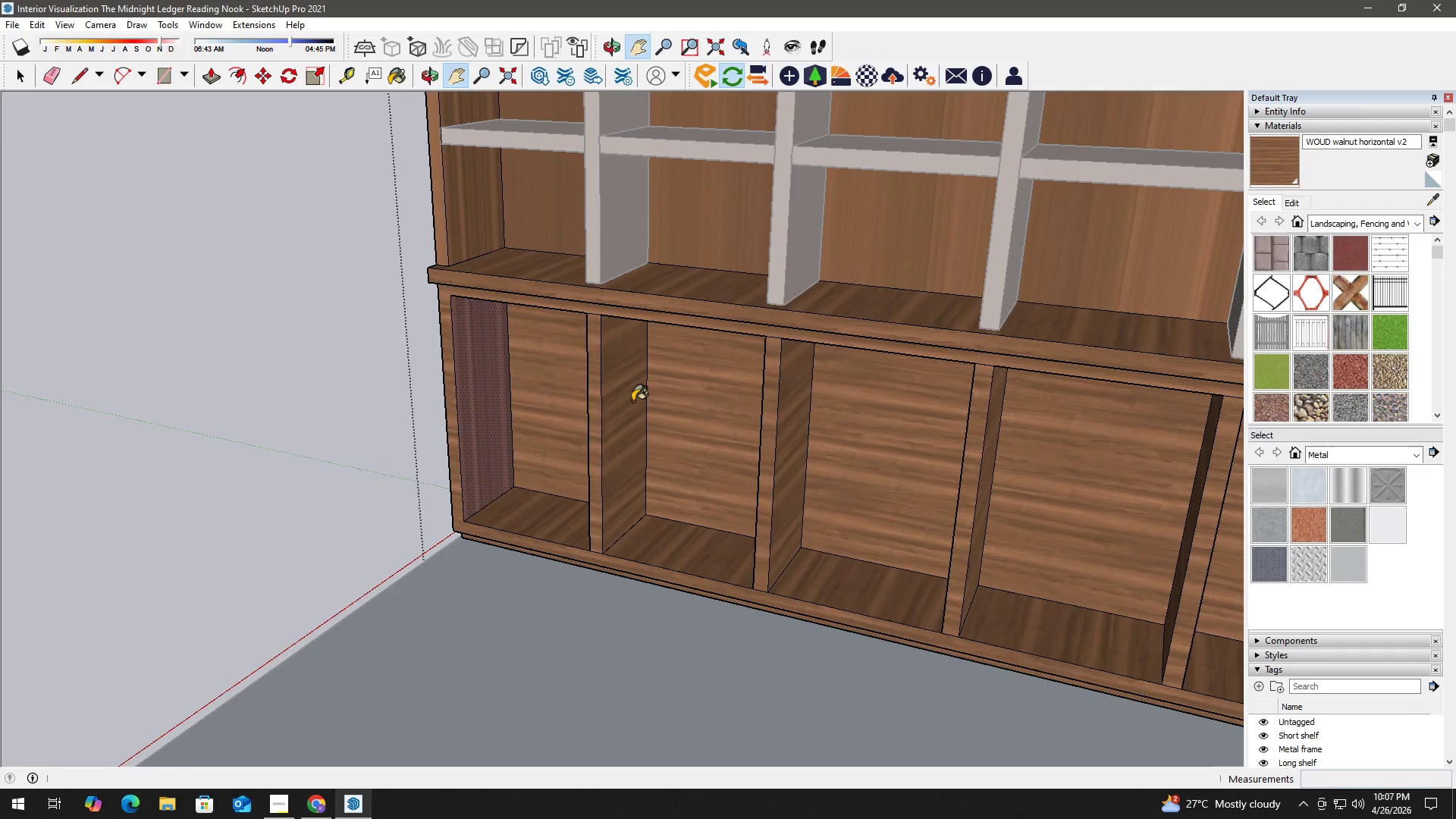 
left_click([616, 397])
 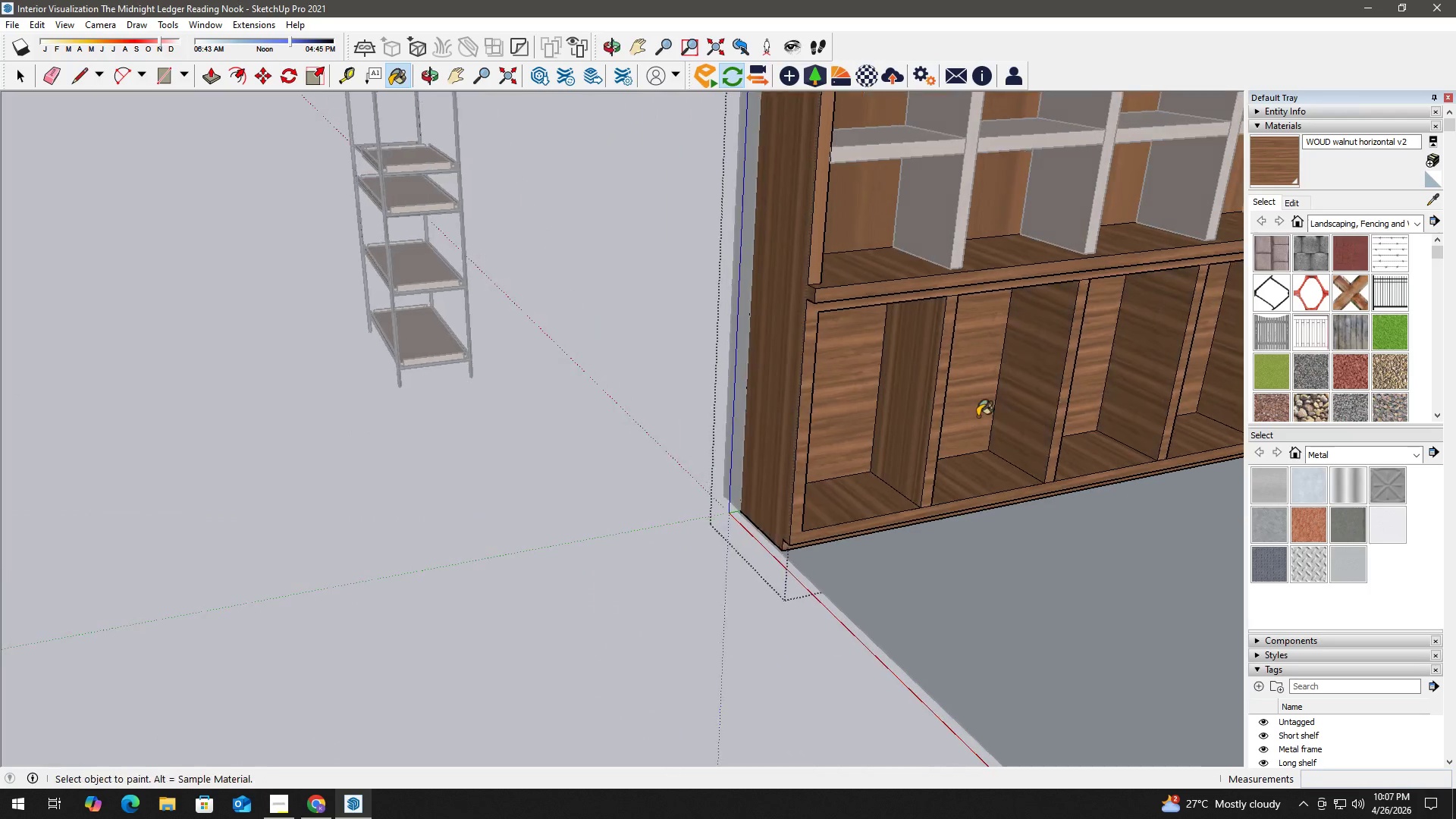 
left_click([1034, 381])
 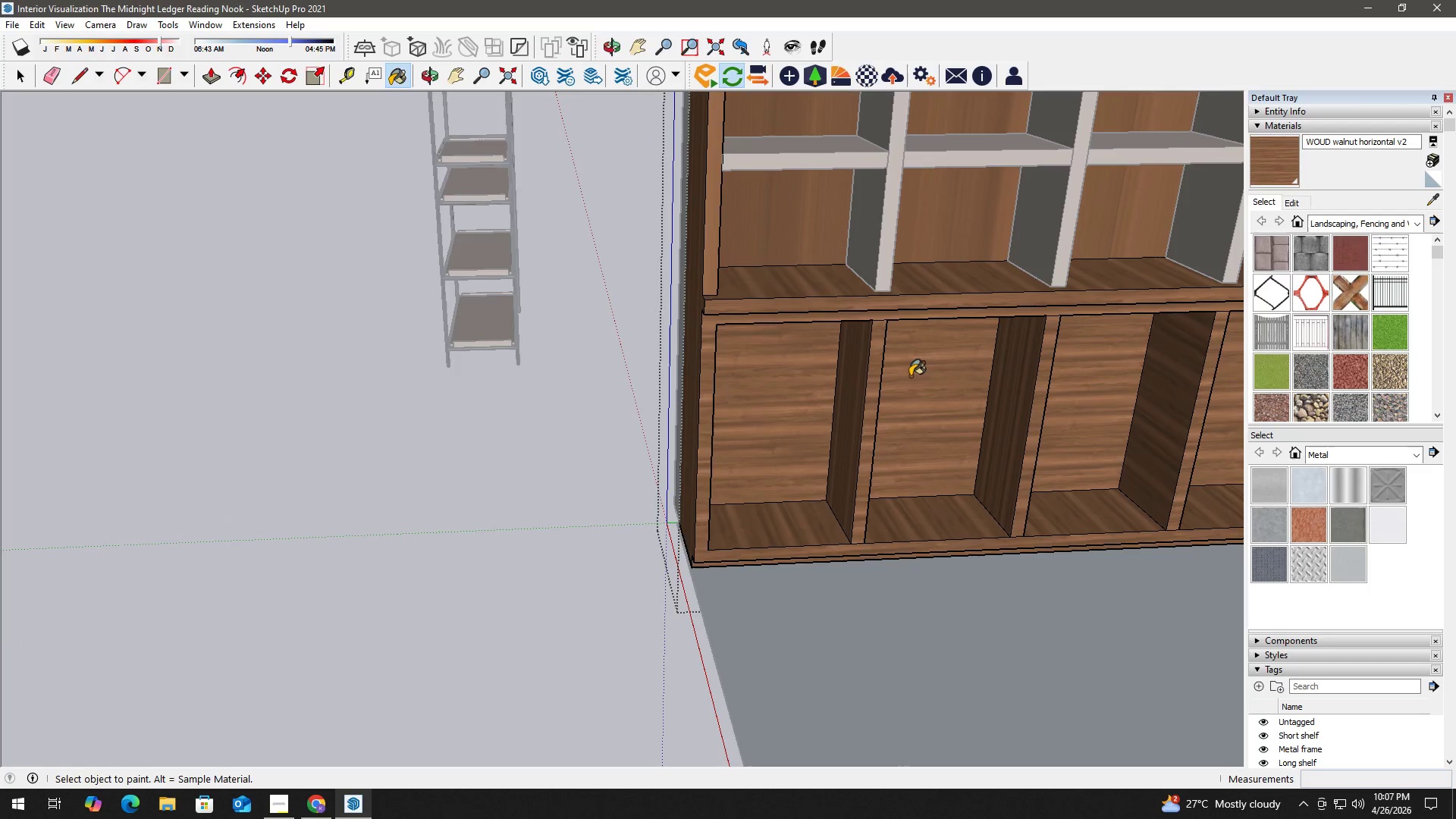 
left_click_drag(start_coordinate=[934, 367], to_coordinate=[927, 369])
 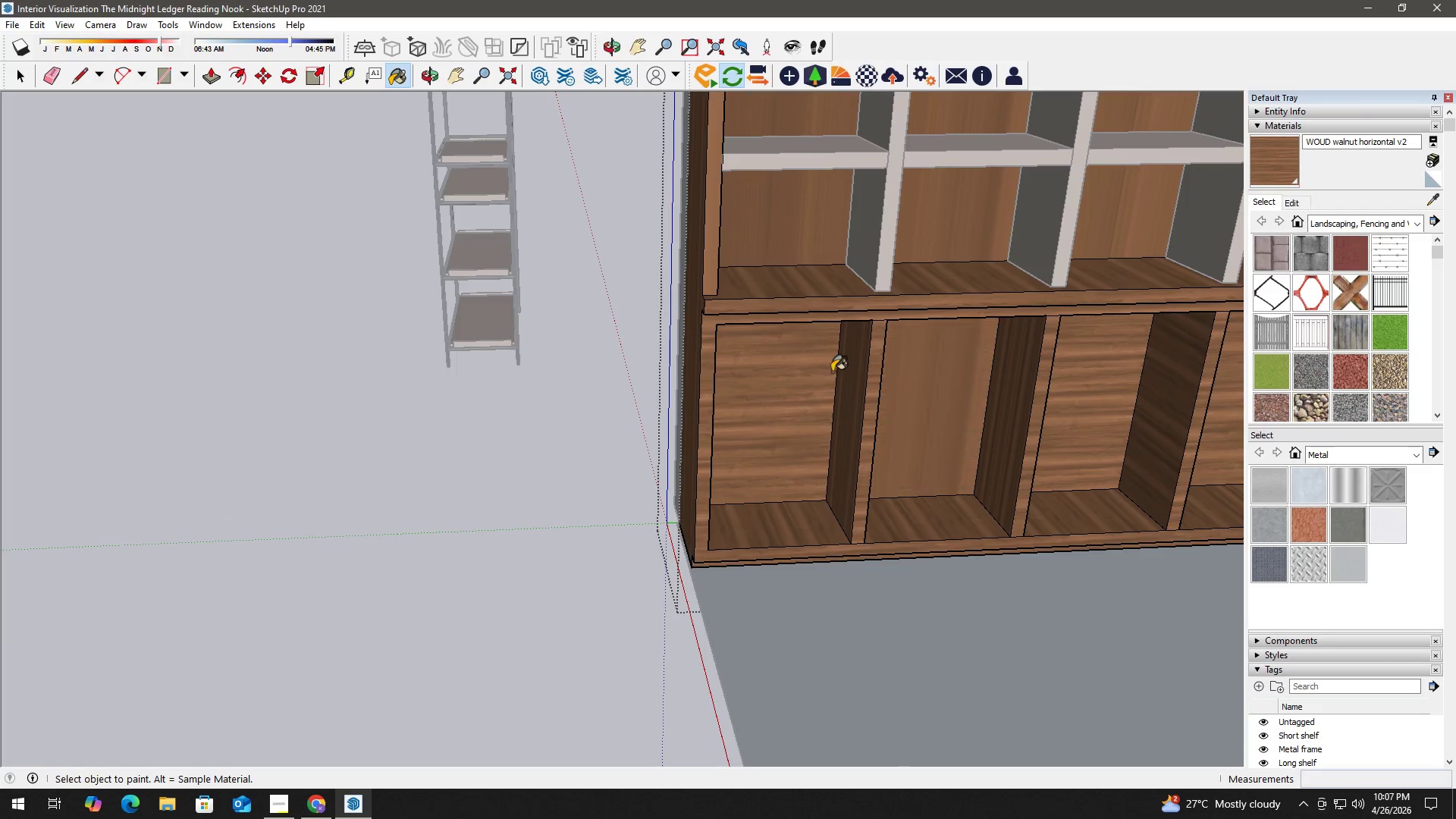 
double_click([796, 378])
 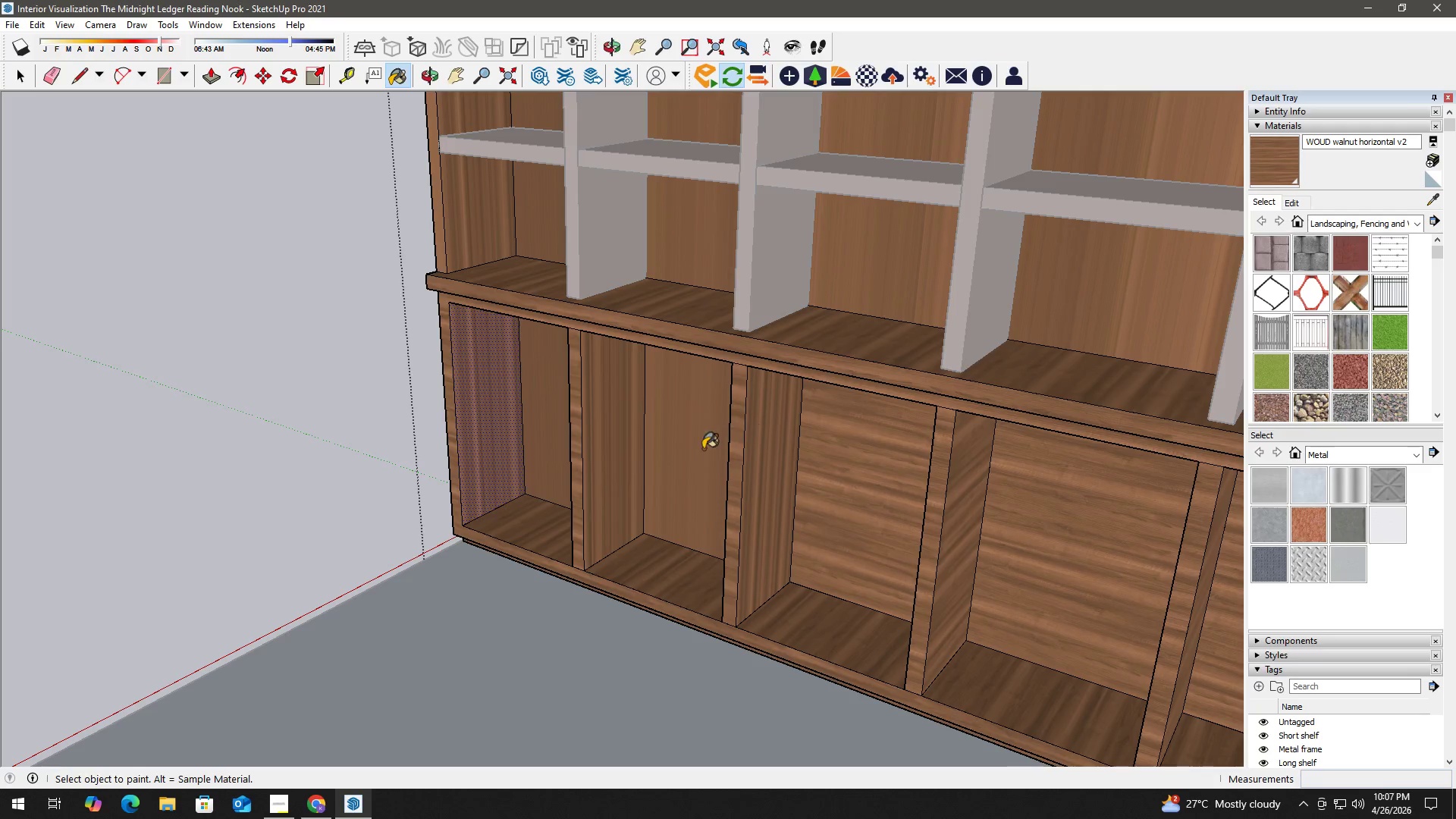 
left_click([1058, 408])
 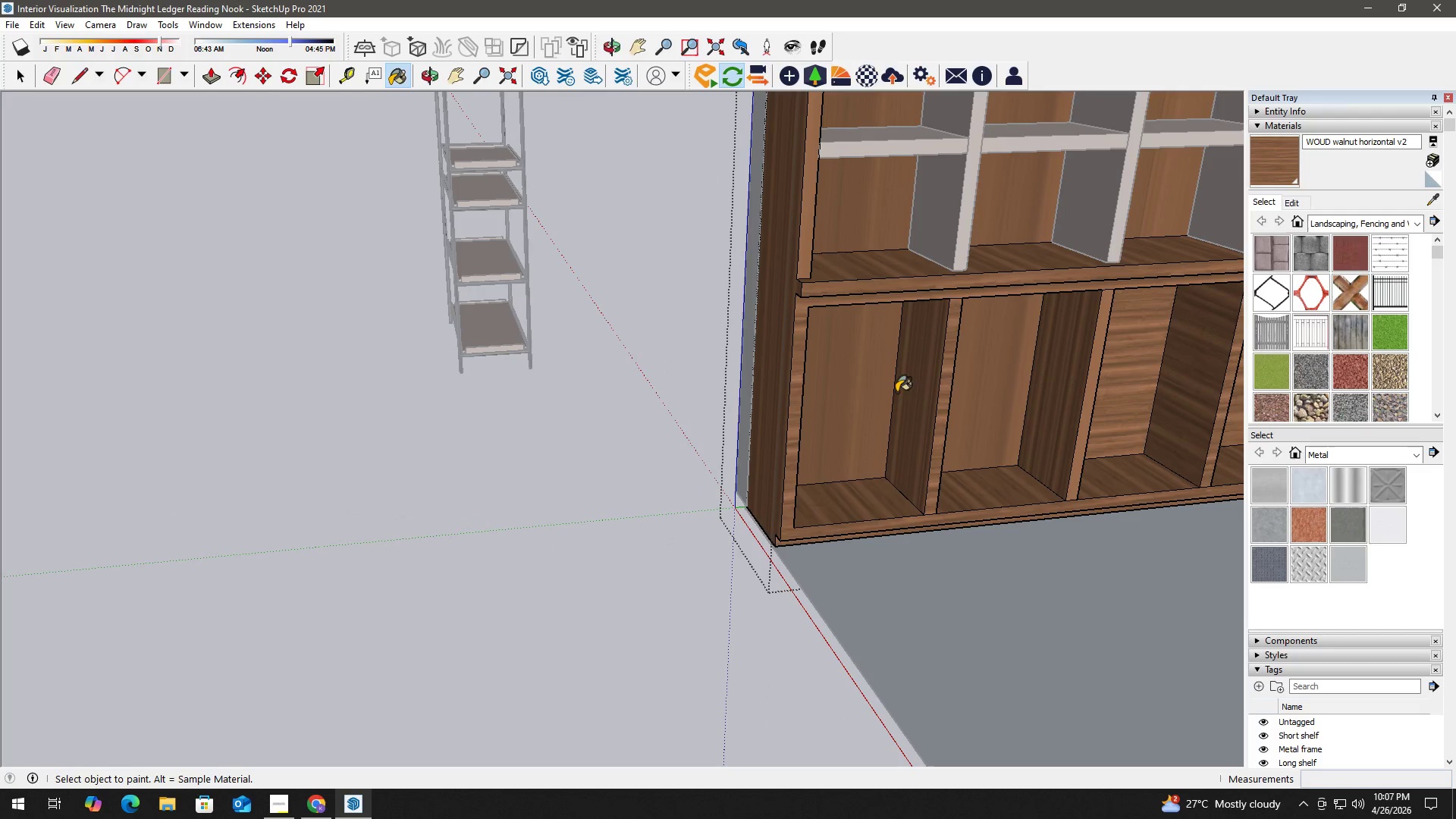 
left_click([945, 384])
 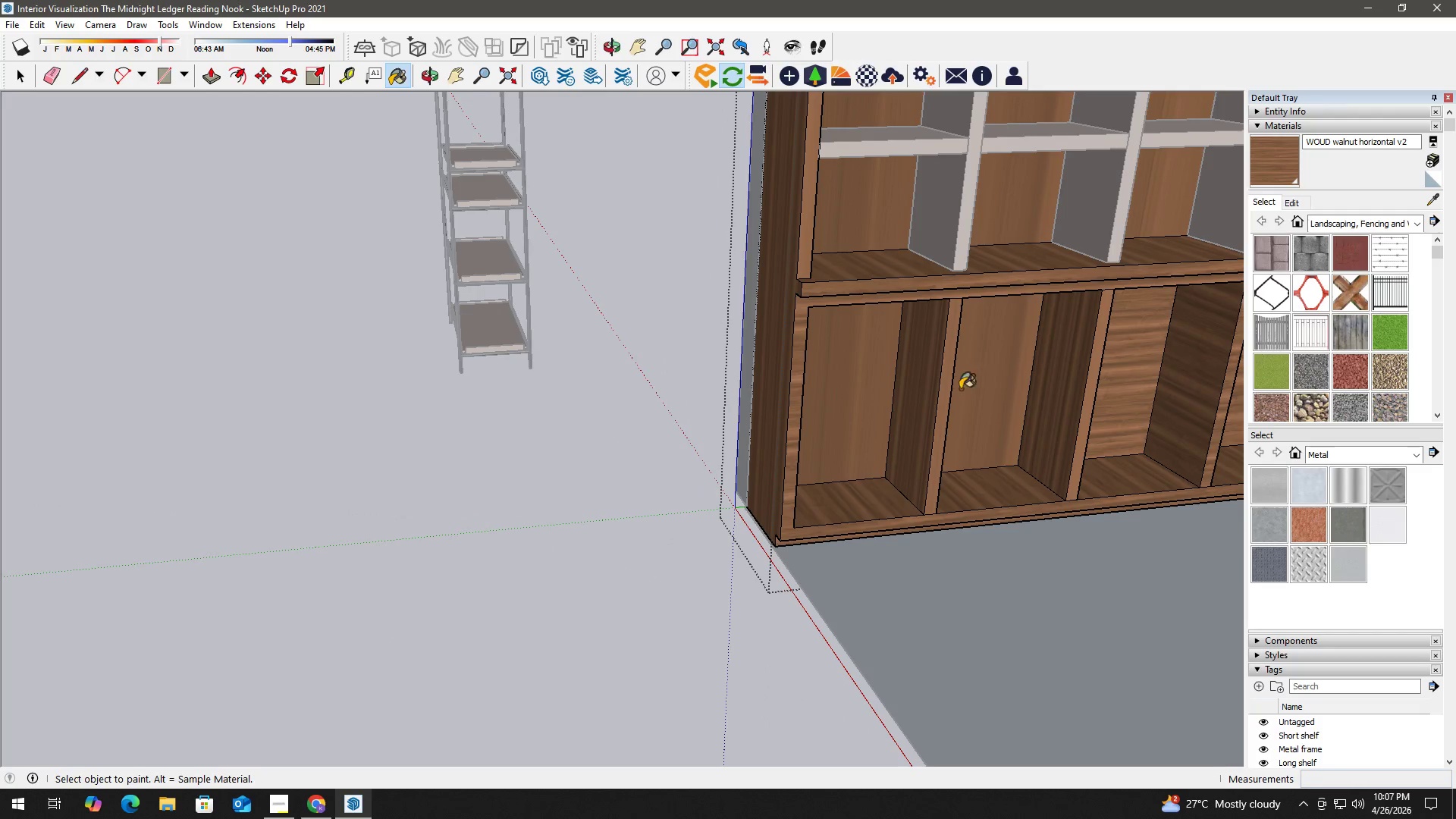 
type(hb)
 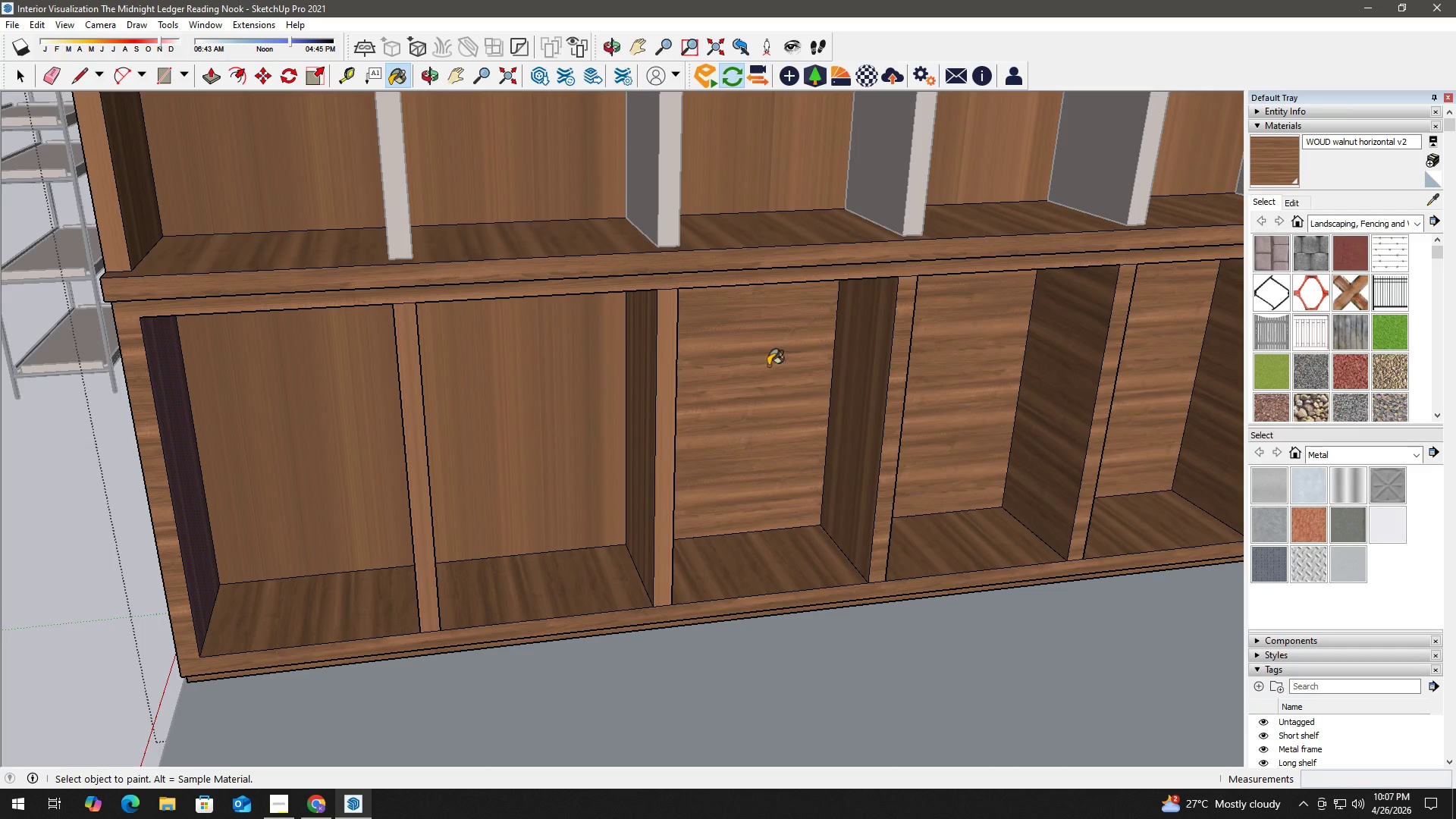 
left_click_drag(start_coordinate=[961, 389], to_coordinate=[632, 421])
 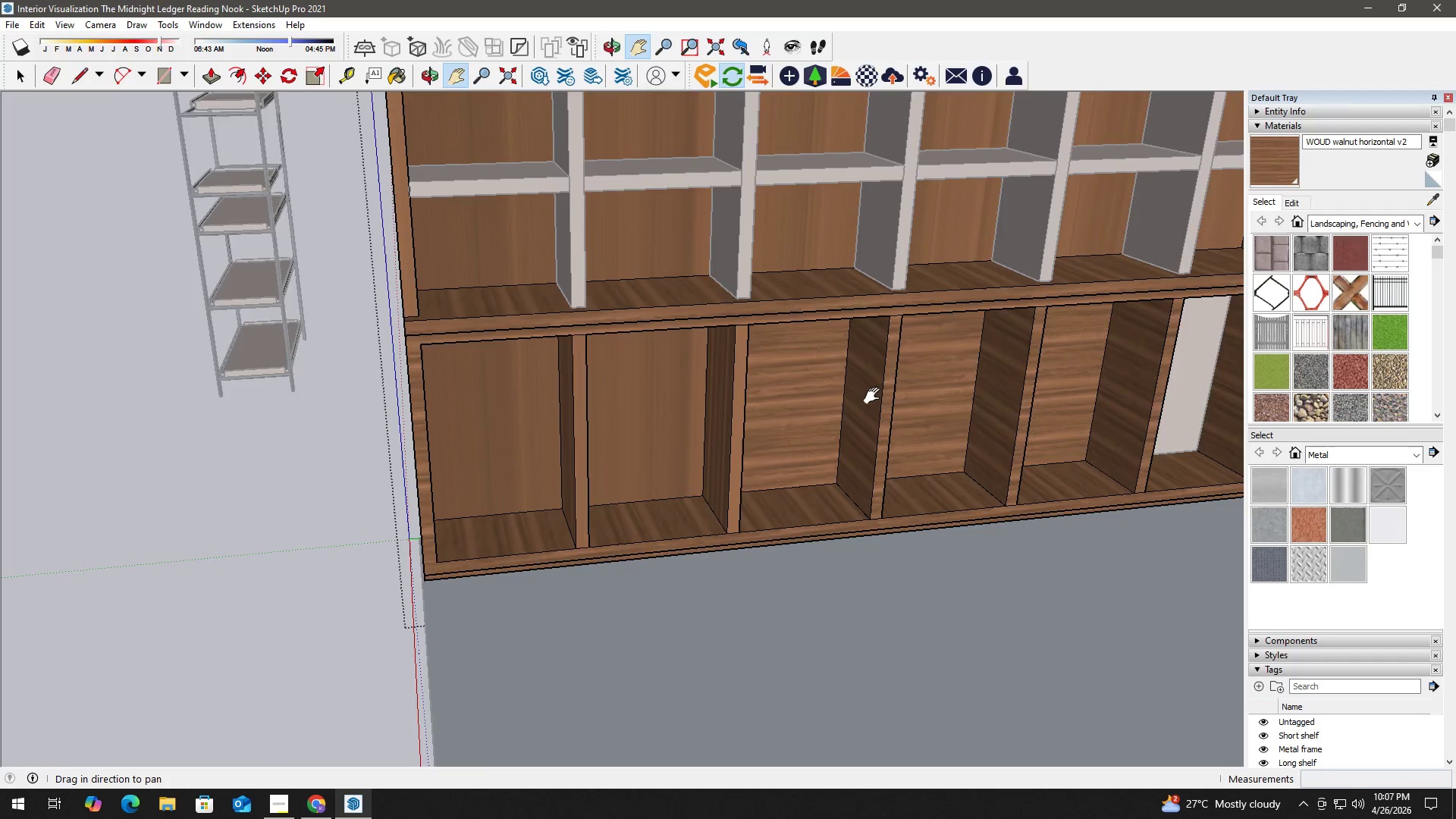 
scroll: coordinate [872, 383], scroll_direction: up, amount: 4.0
 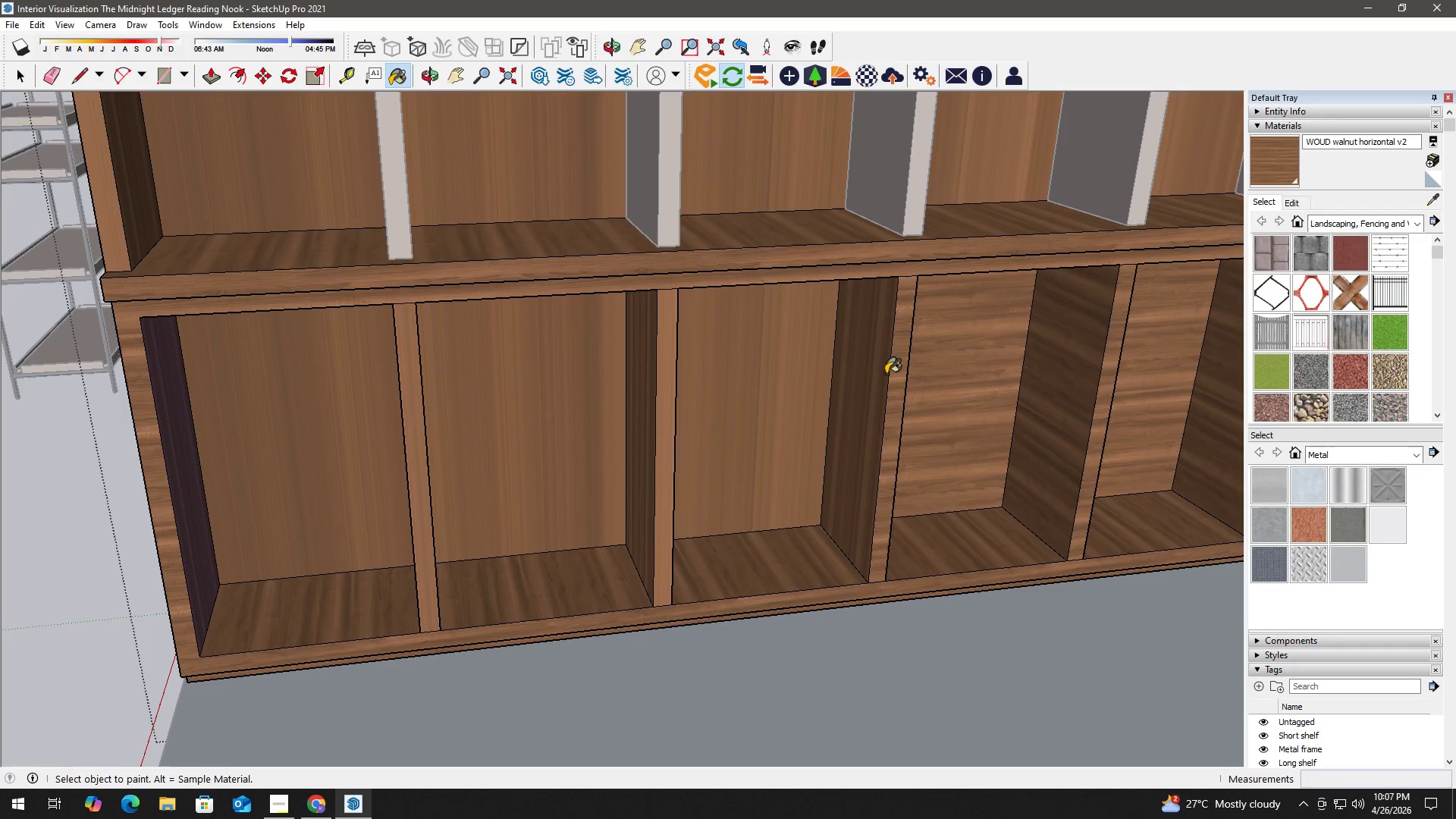 
left_click([893, 374])
 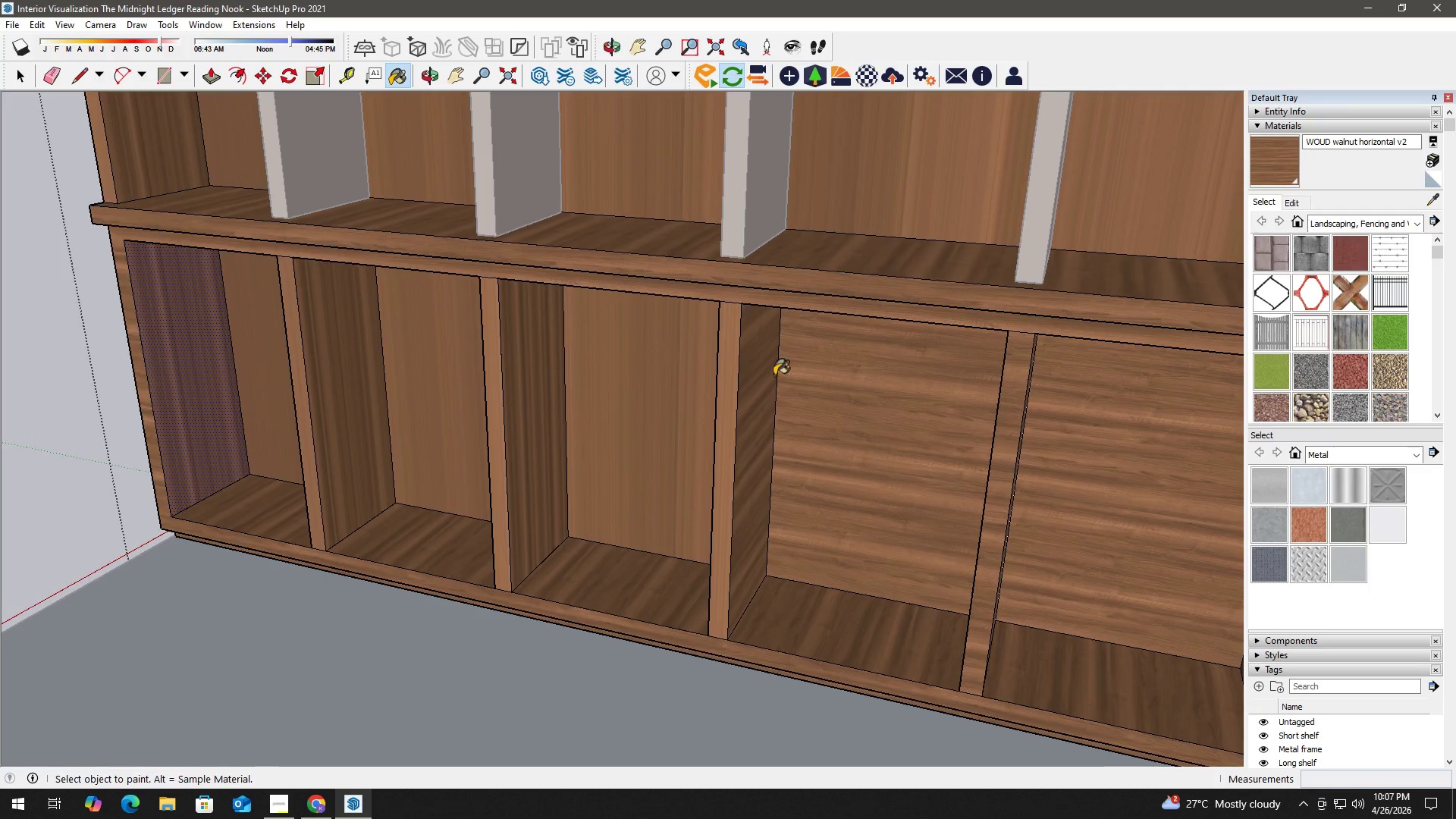 
left_click([752, 375])
 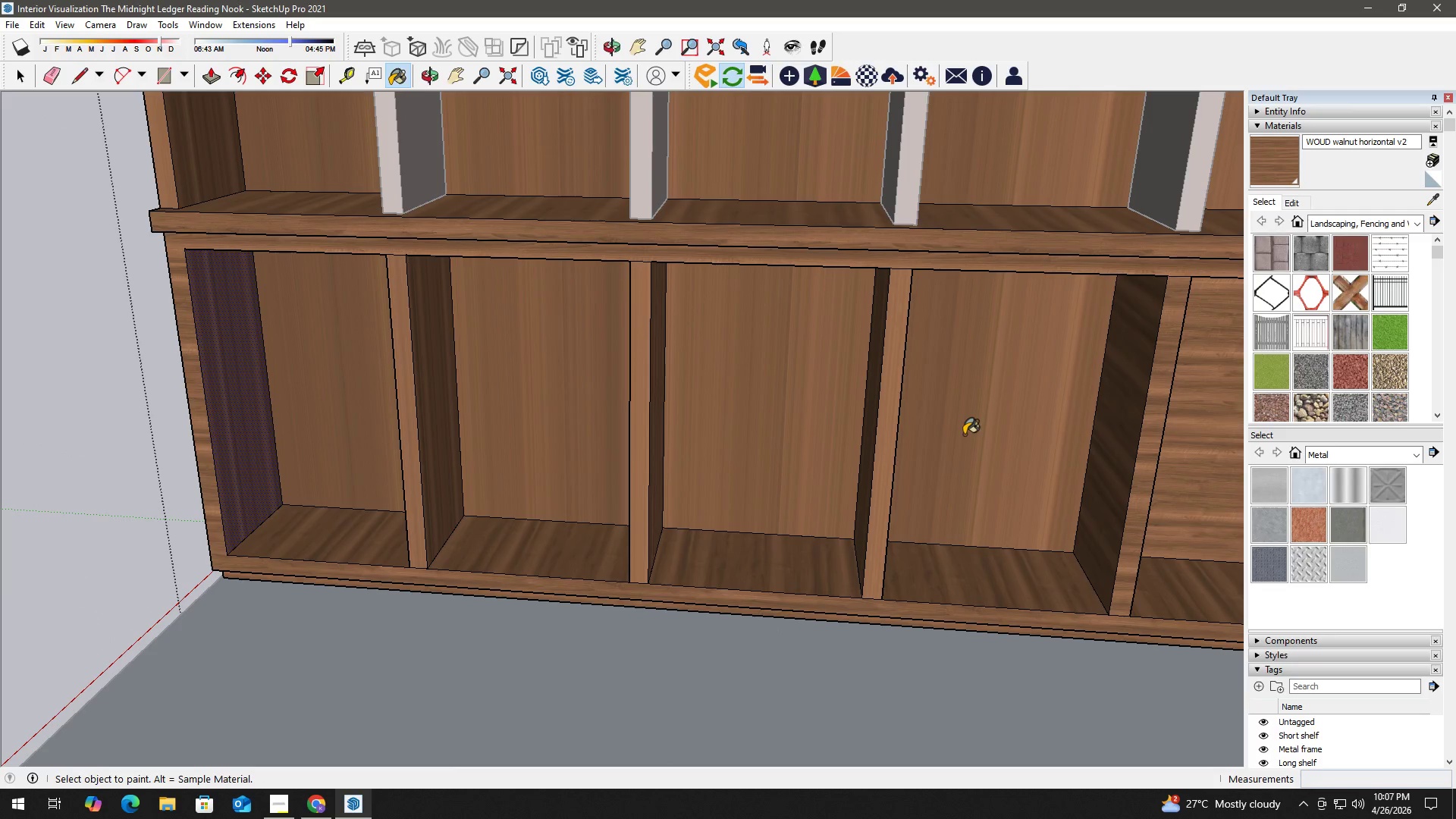 
left_click([580, 367])
 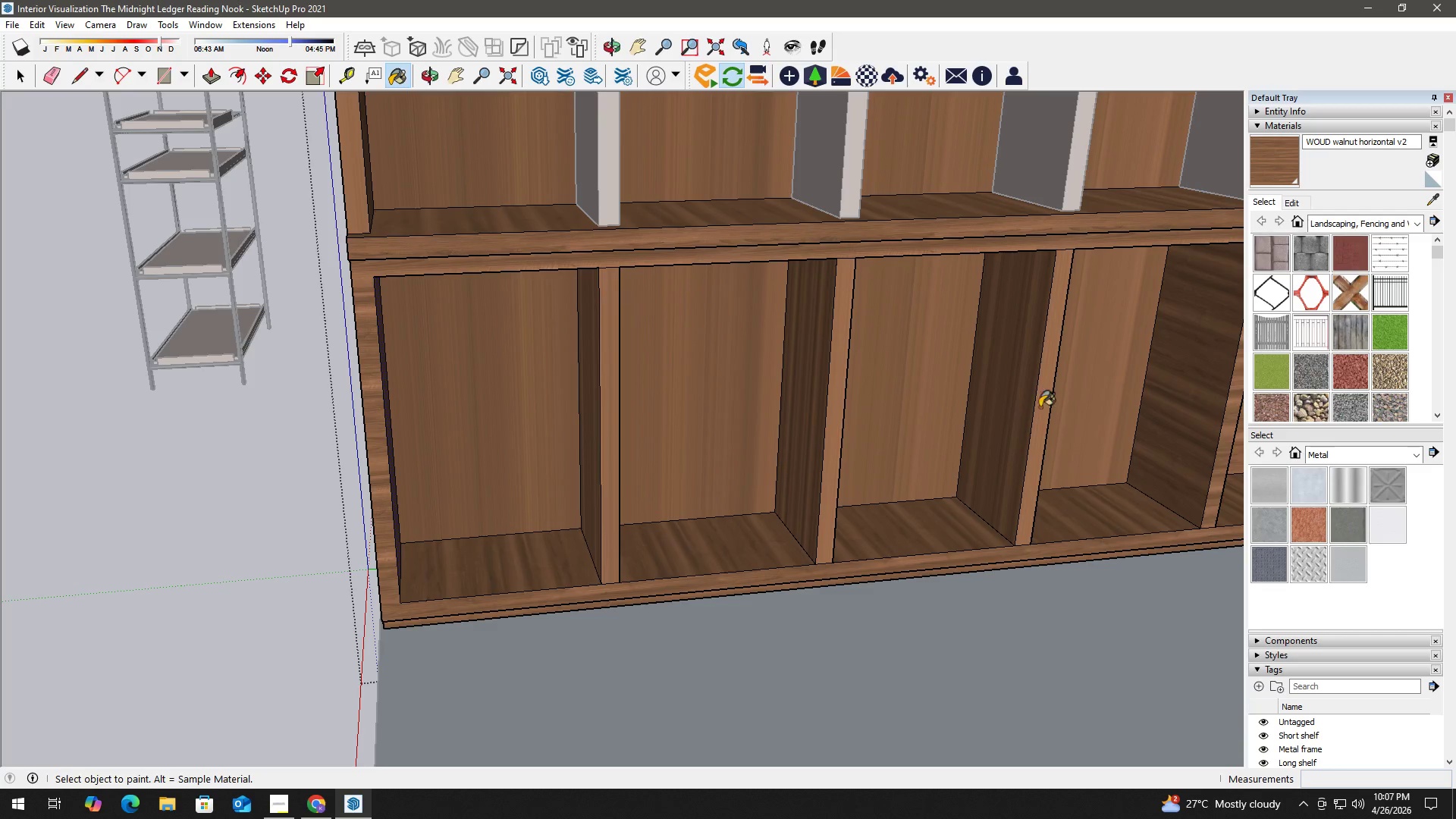 
left_click([1187, 374])
 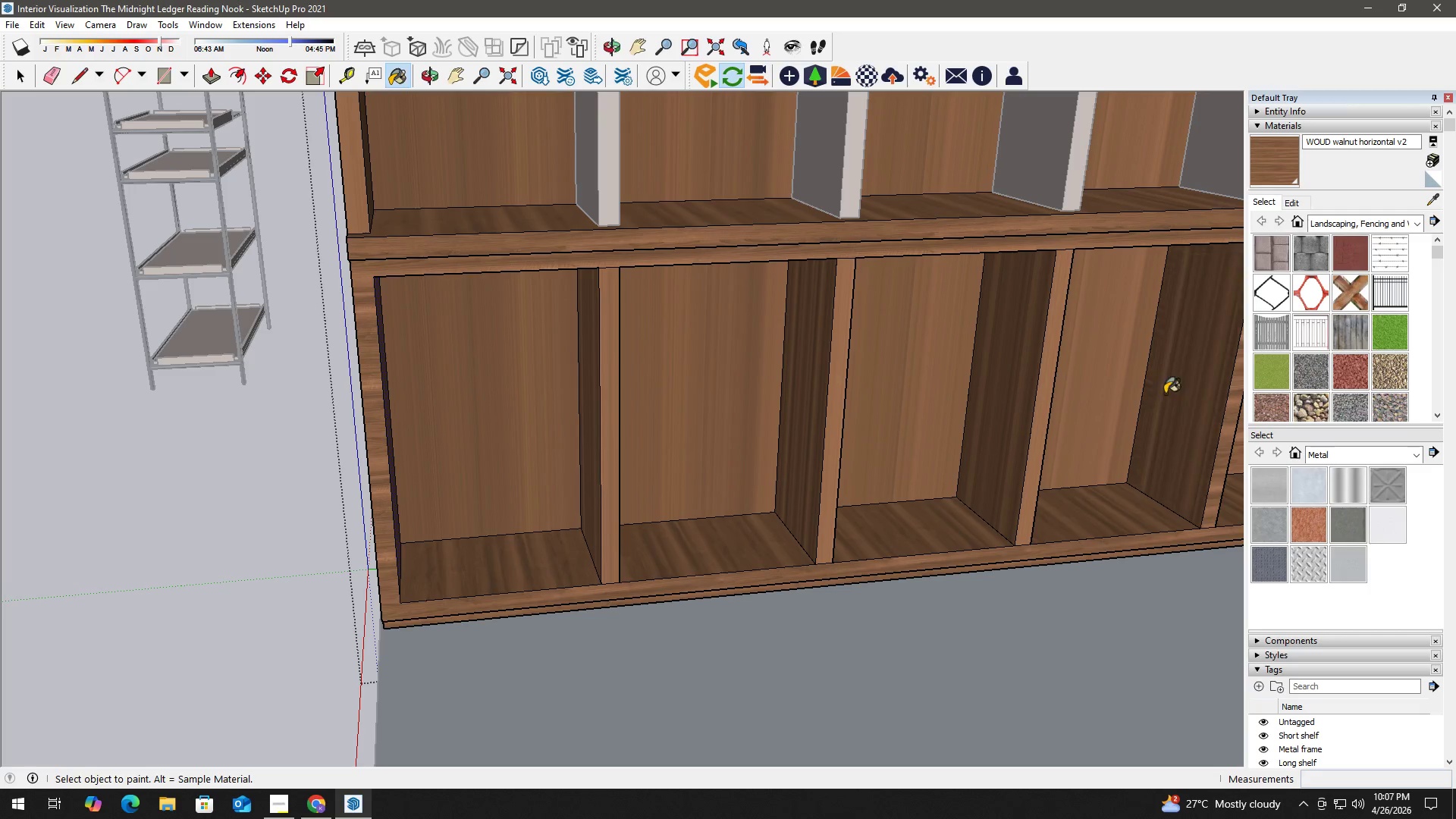 
type(hb)
 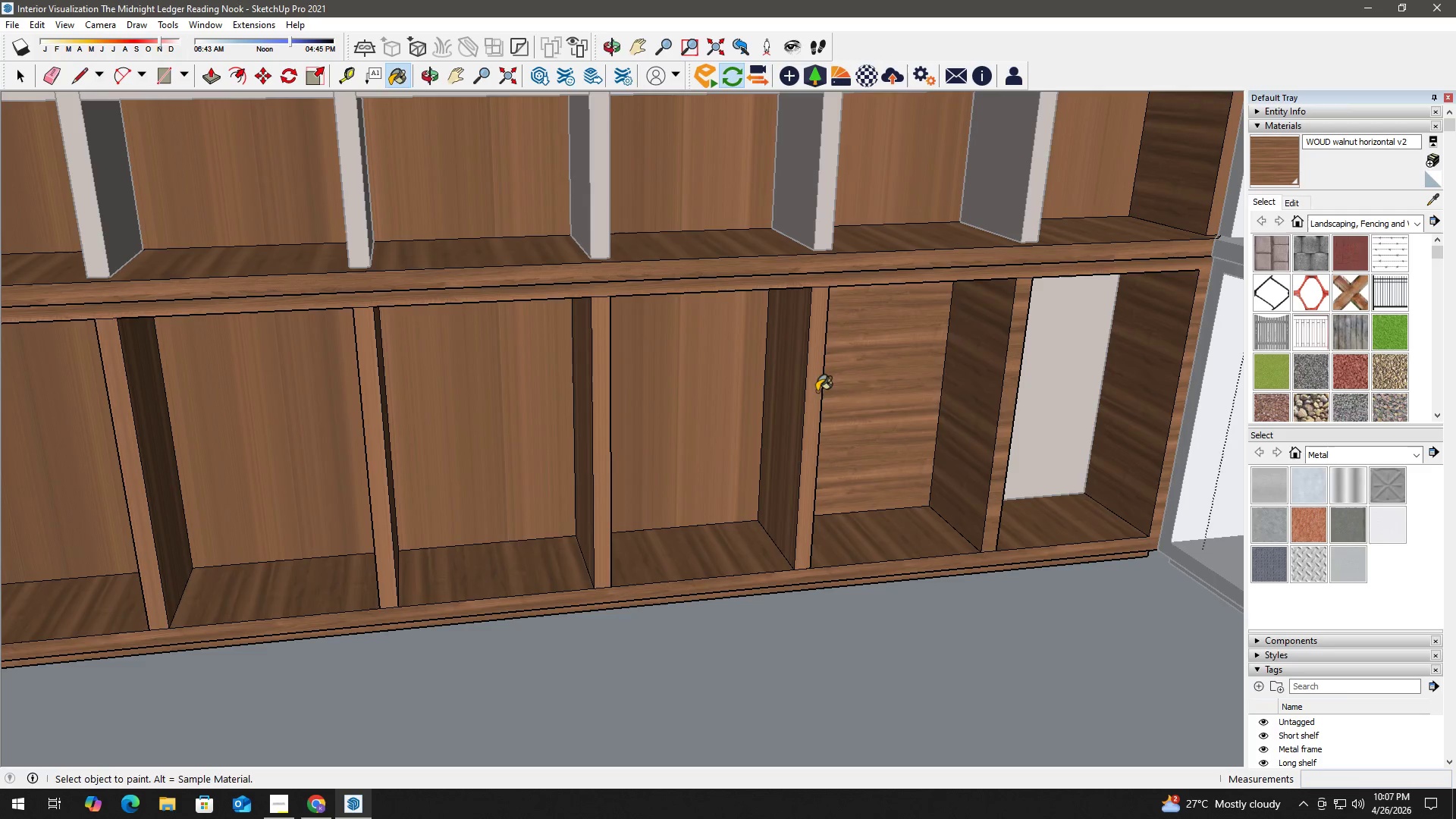 
left_click_drag(start_coordinate=[1136, 400], to_coordinate=[756, 439])
 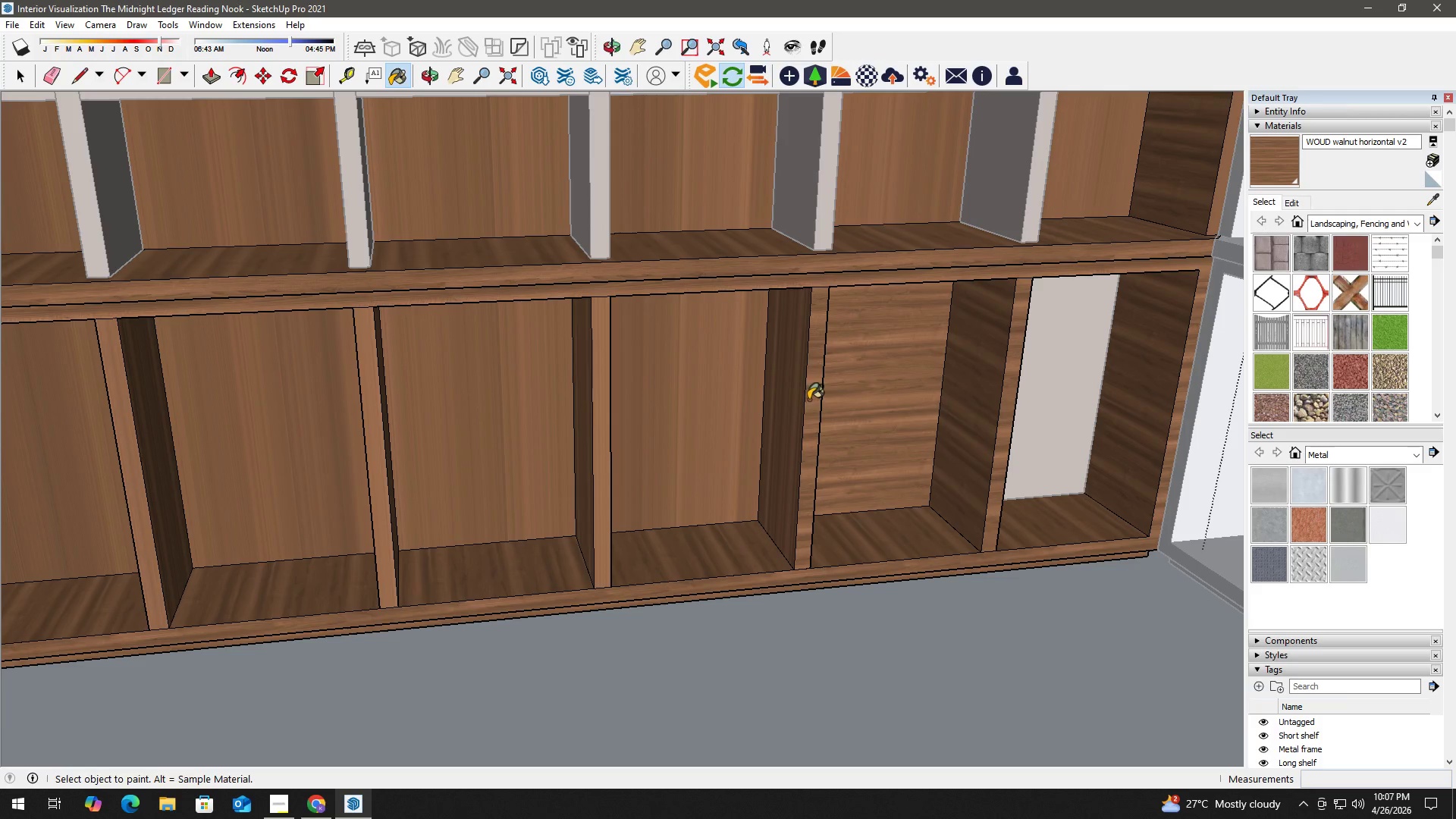 
left_click([811, 393])
 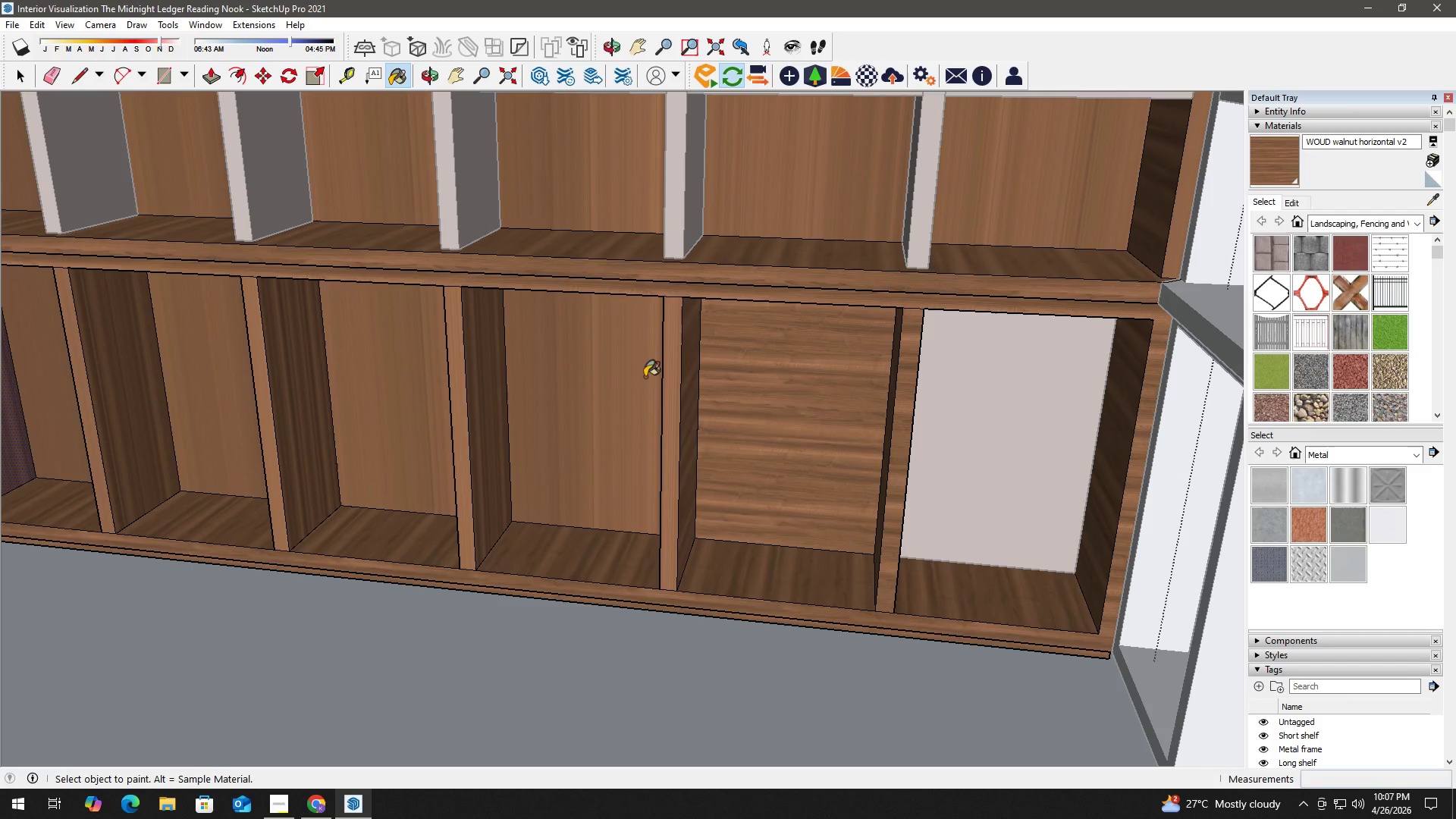 
left_click([694, 372])
 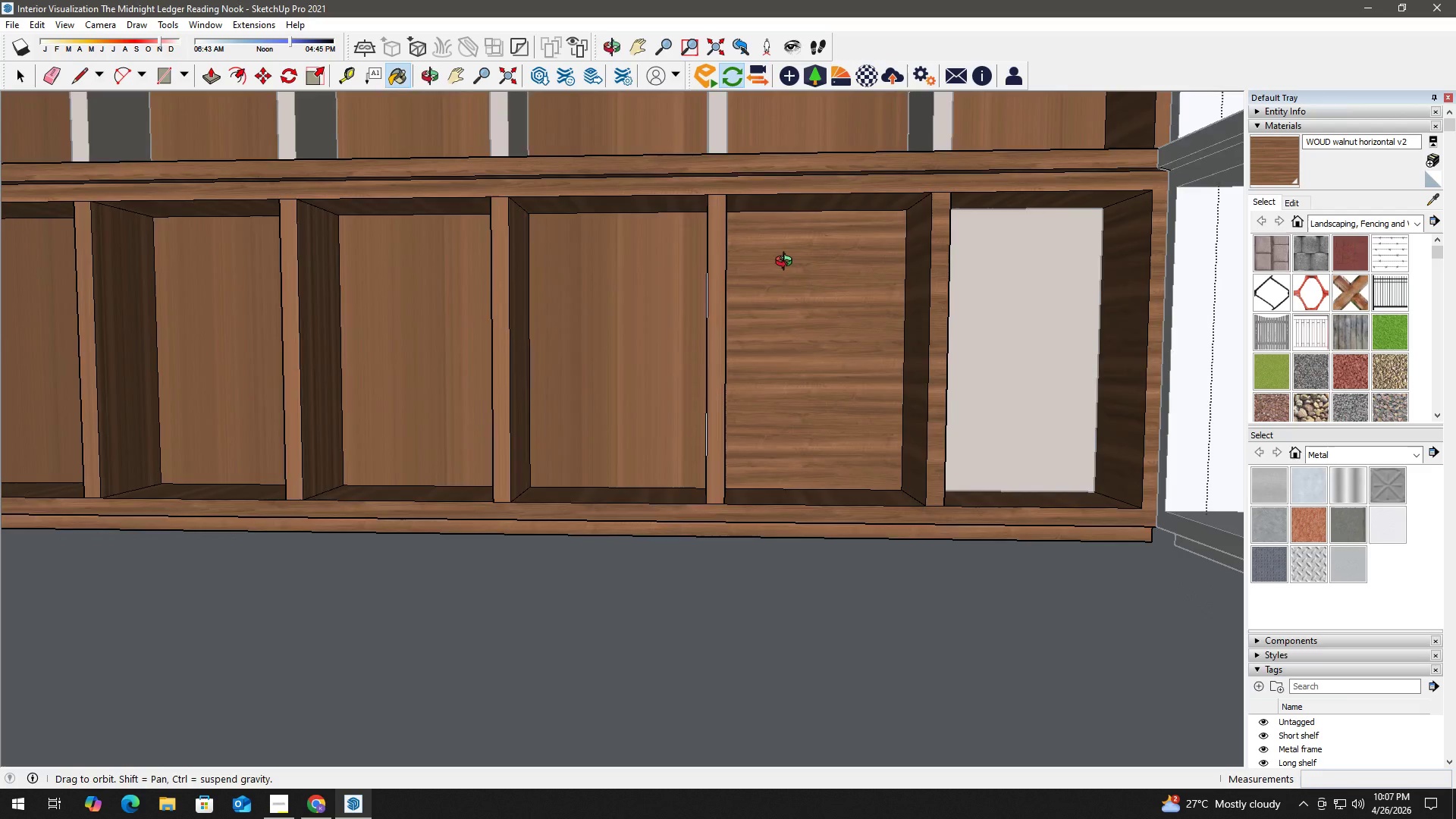 
key(H)
 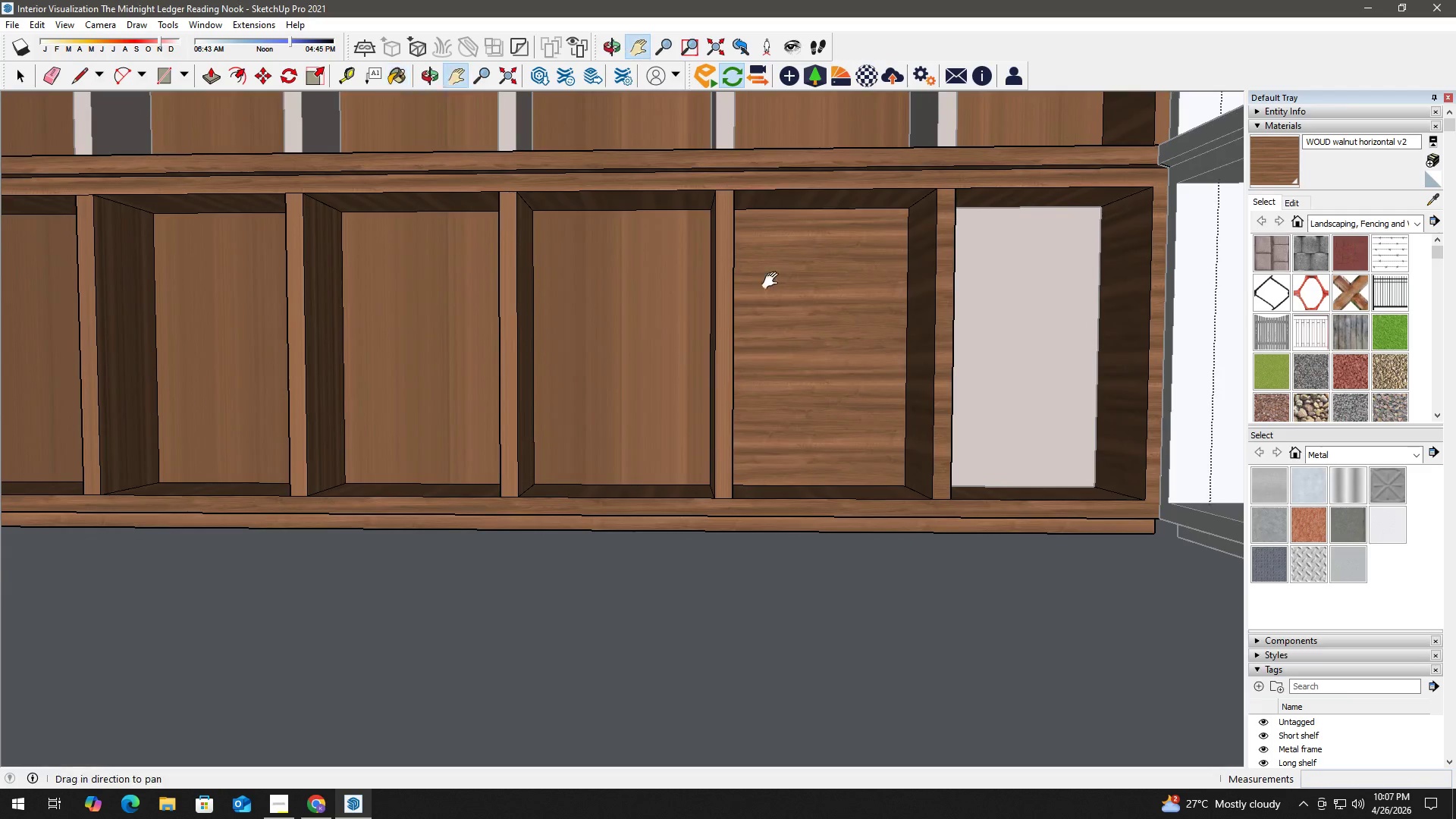 
left_click_drag(start_coordinate=[792, 260], to_coordinate=[708, 377])
 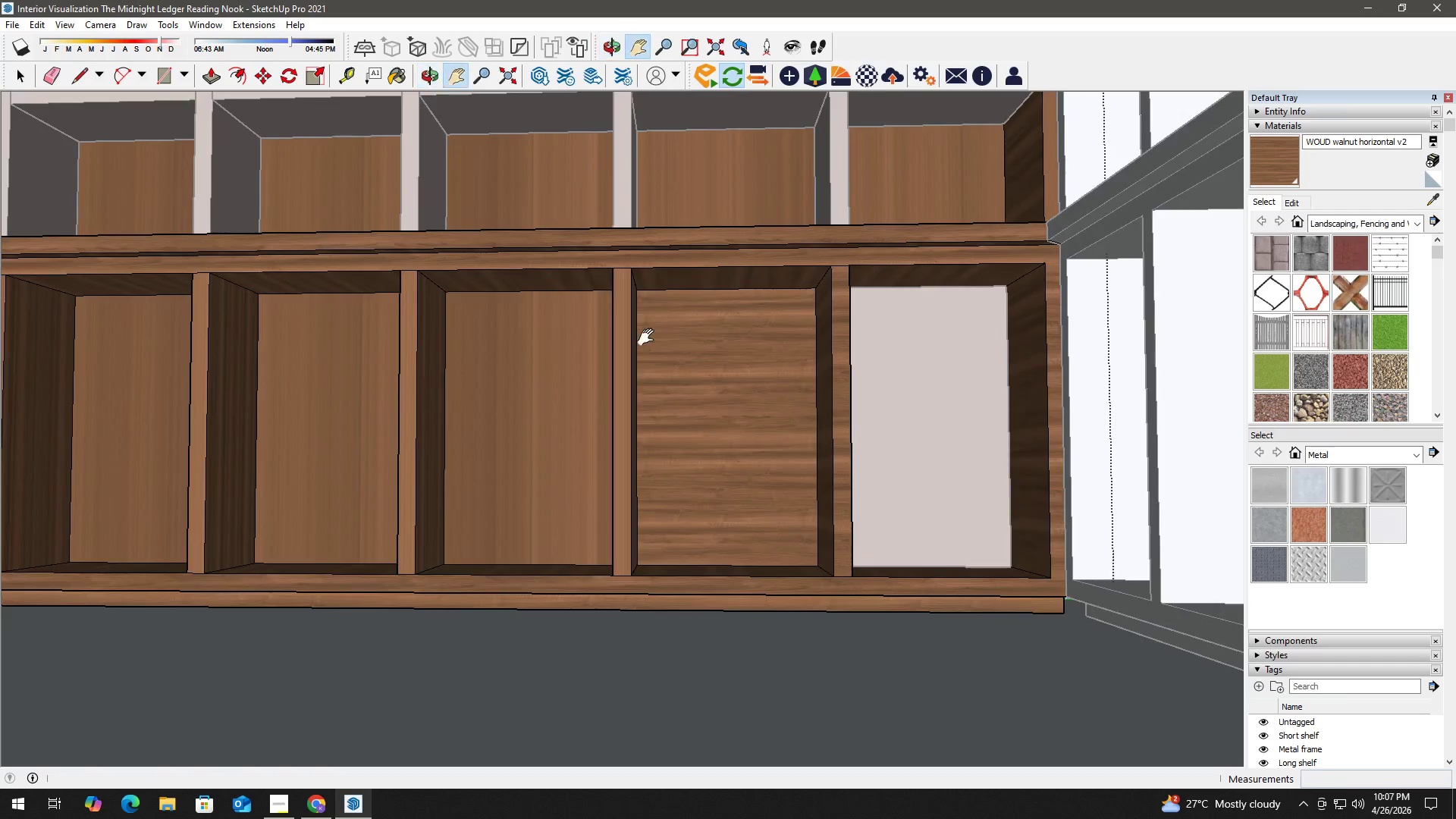 
scroll: coordinate [642, 334], scroll_direction: up, amount: 3.0
 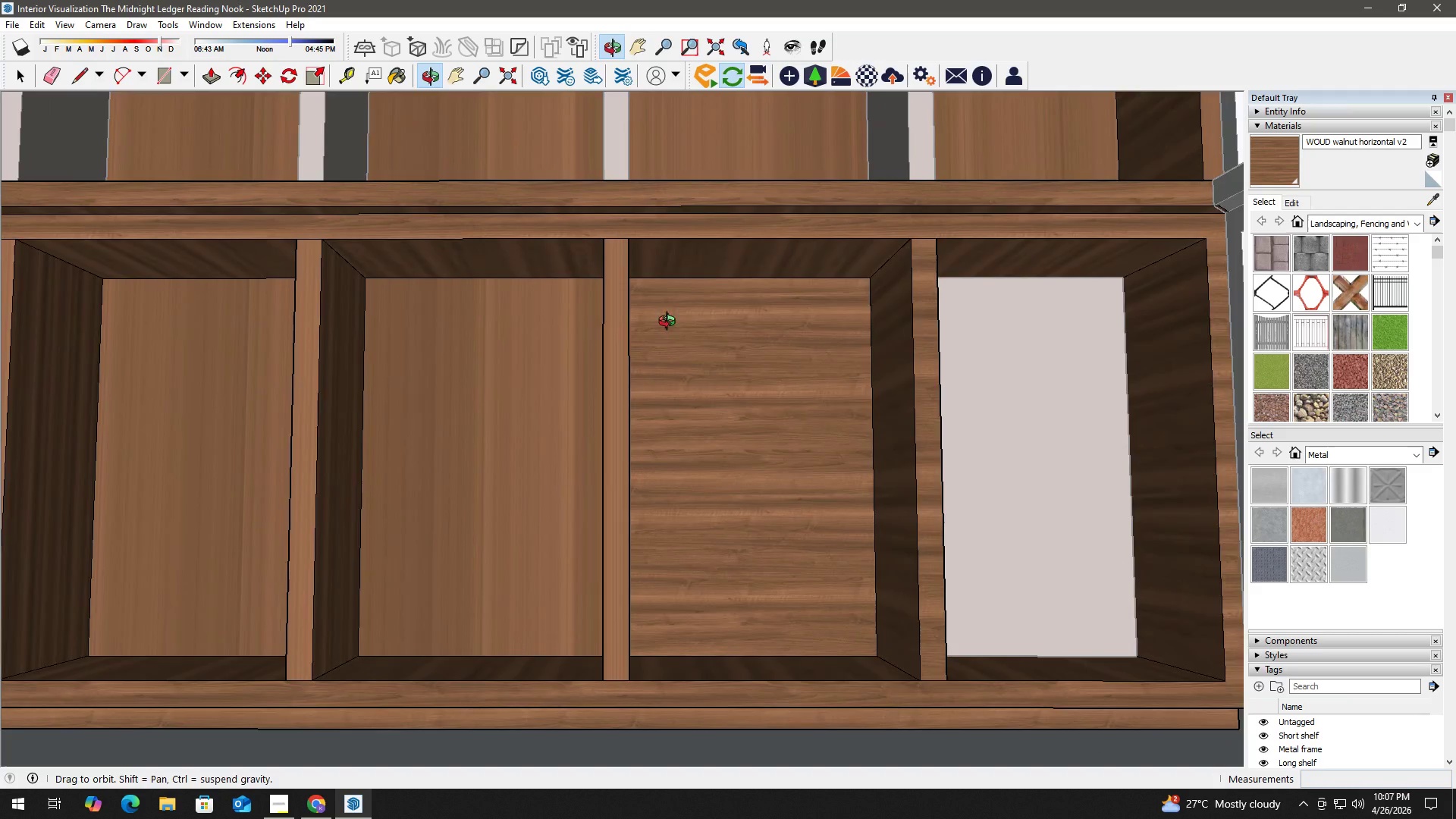 
key(B)
 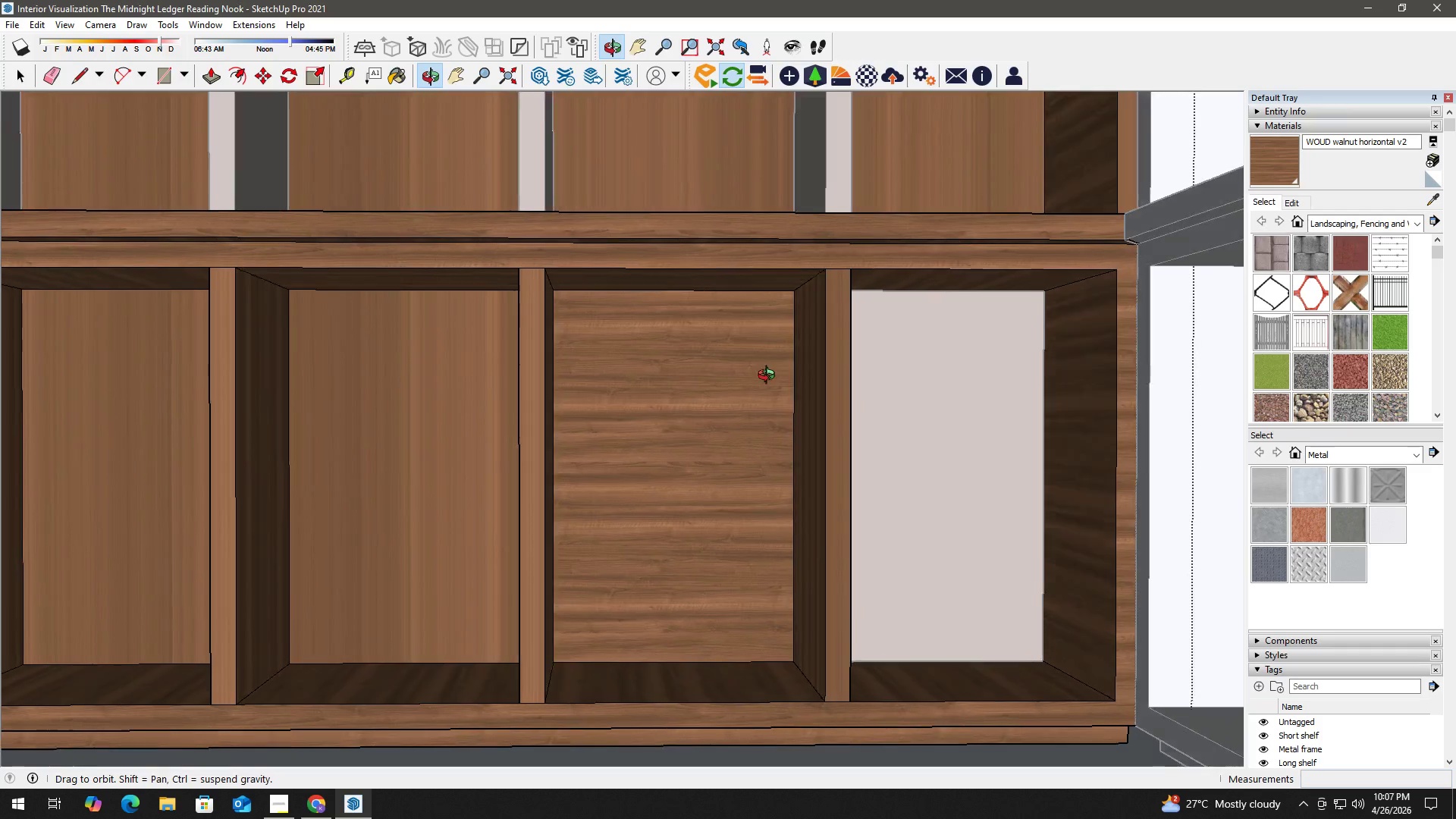 
wait(5.83)
 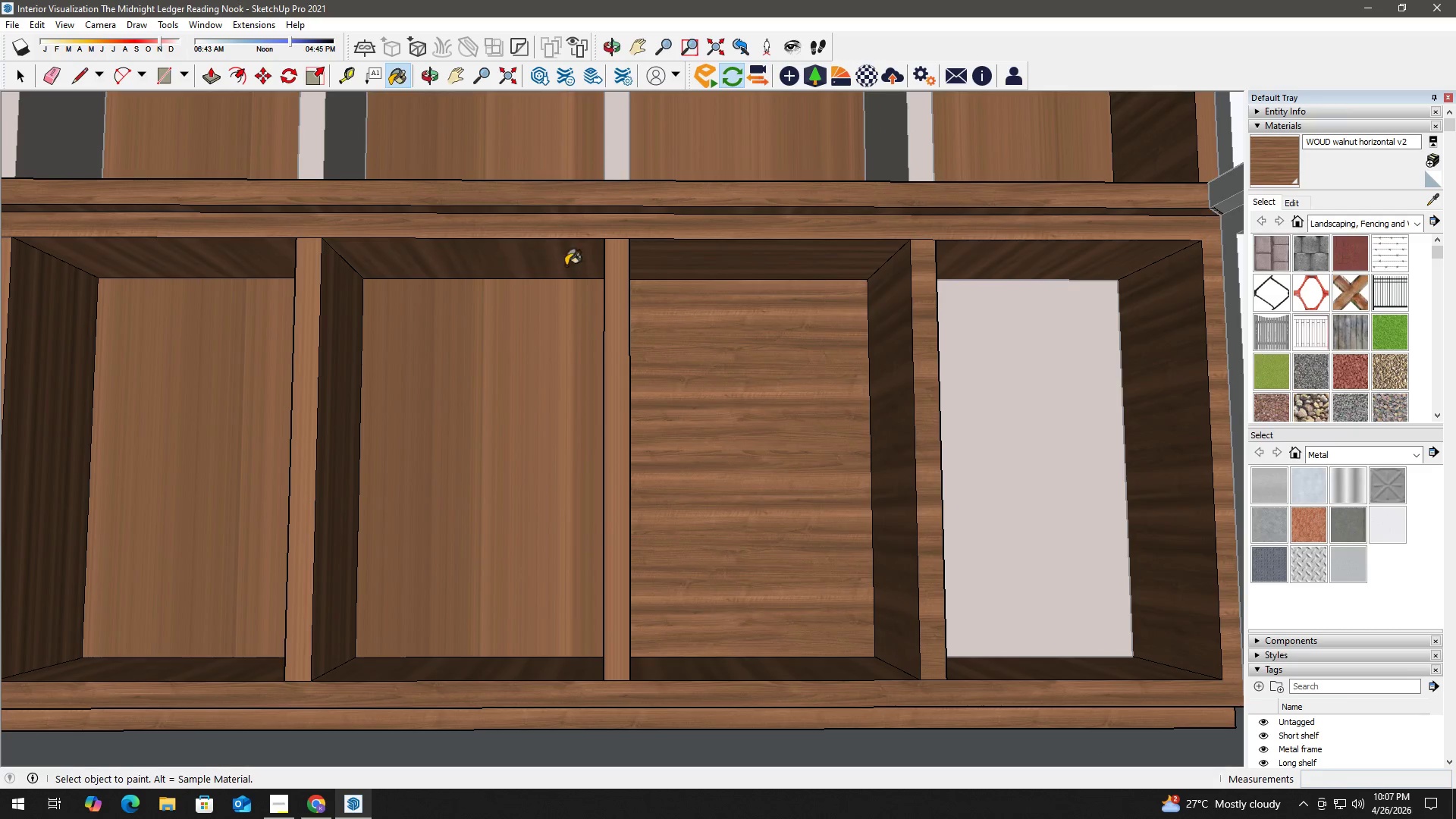 
double_click([898, 394])
 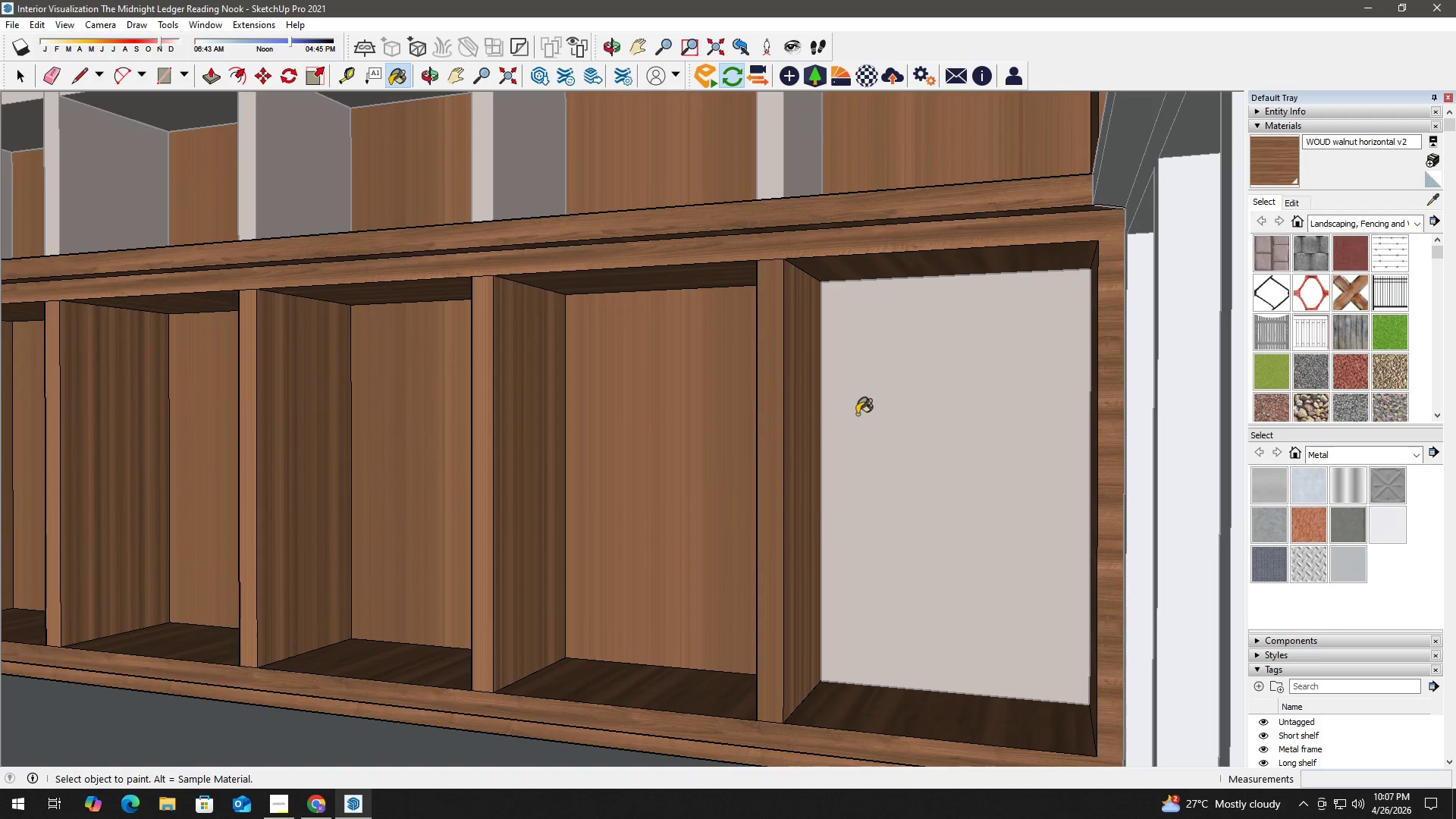 
key(Space)
 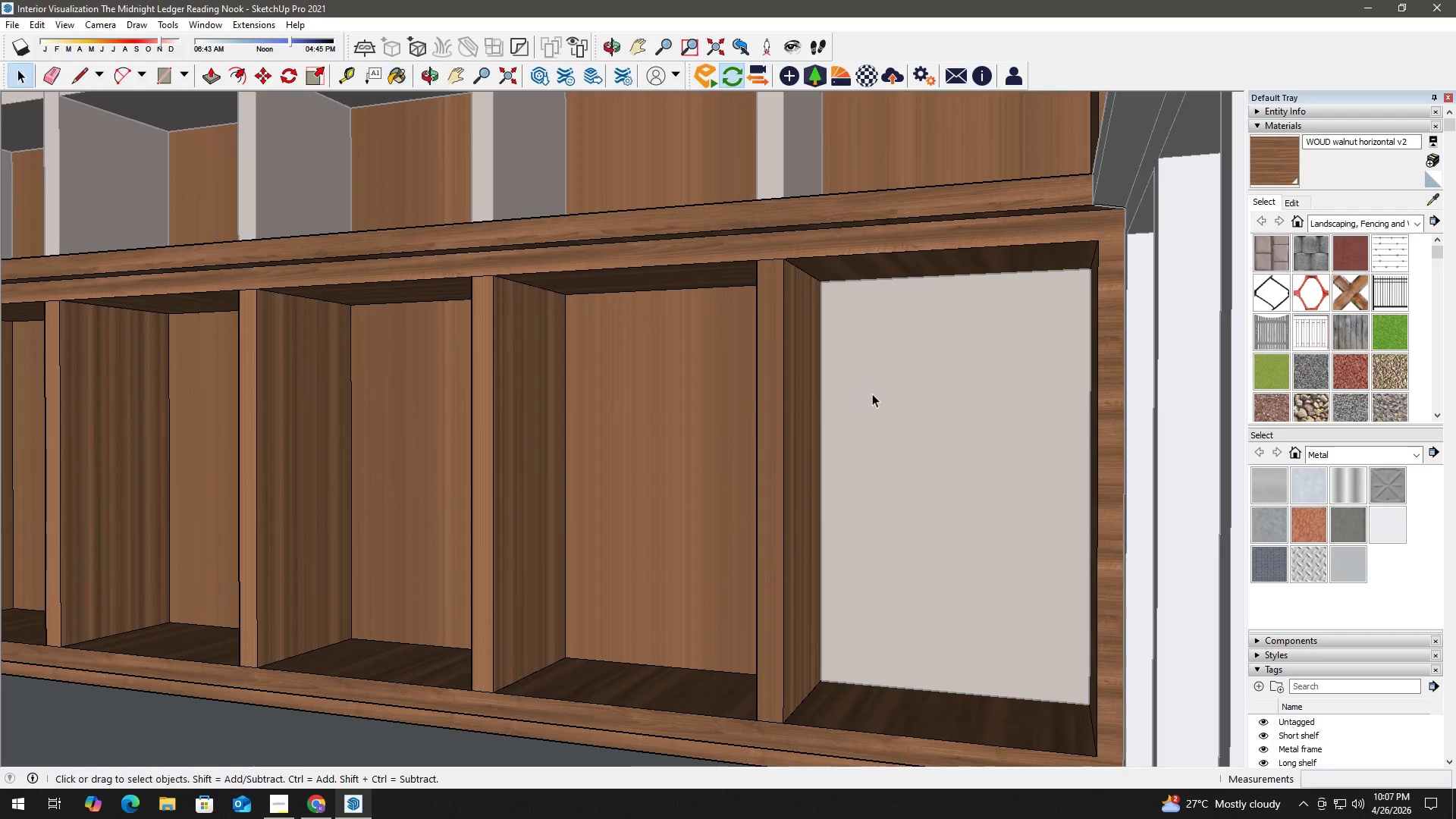 
left_click([872, 394])
 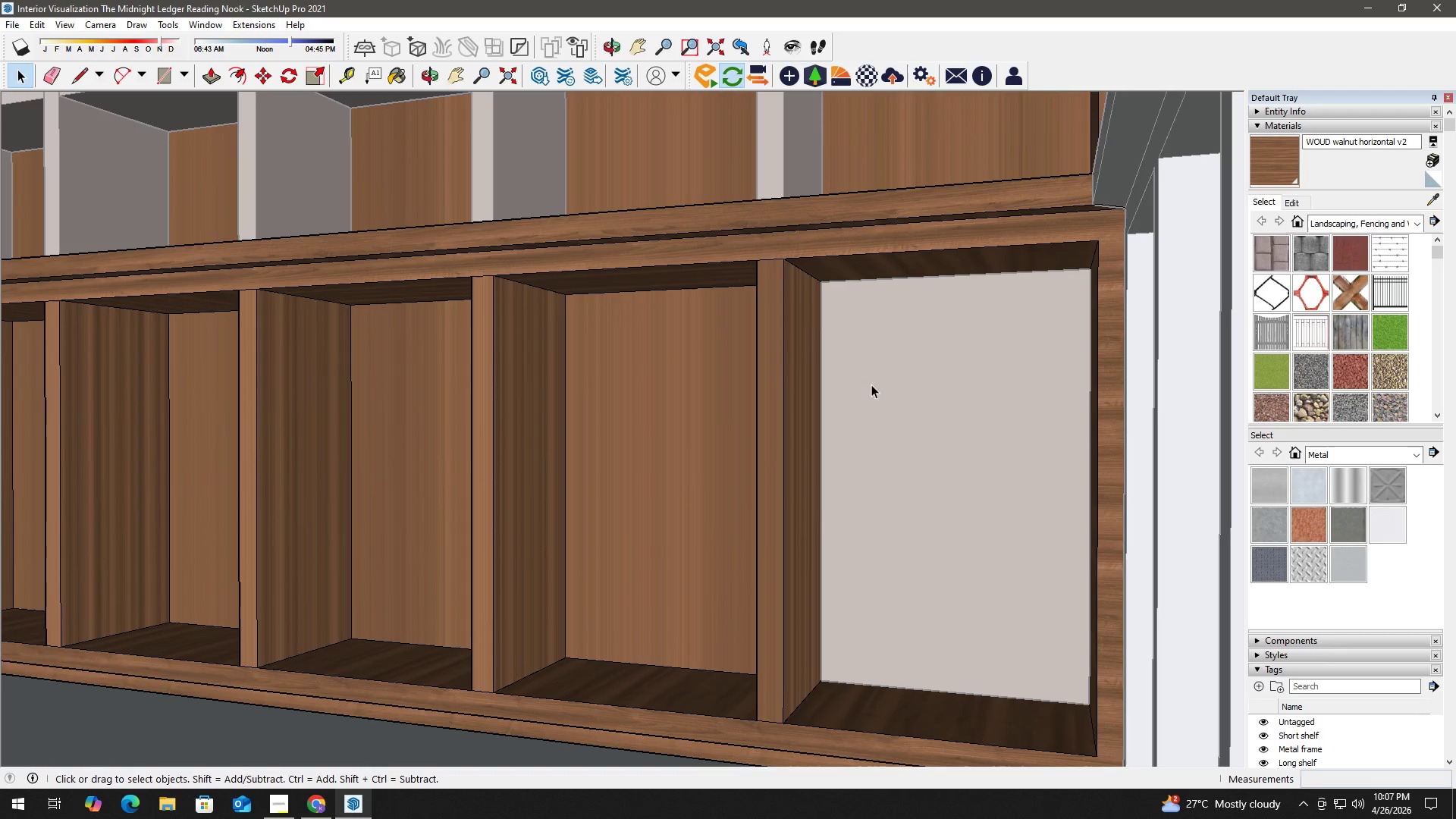 
double_click([875, 381])
 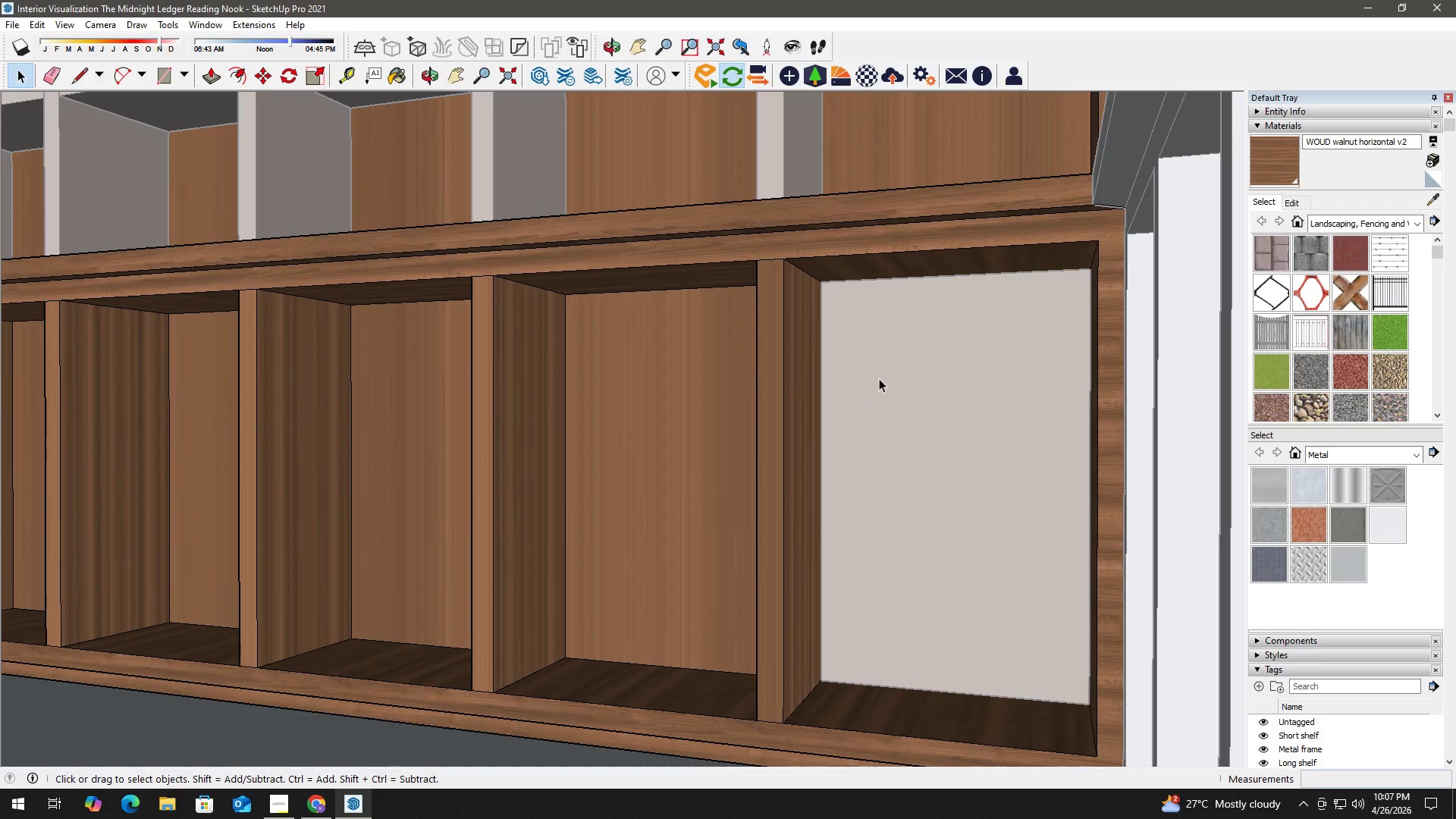 
triple_click([879, 378])
 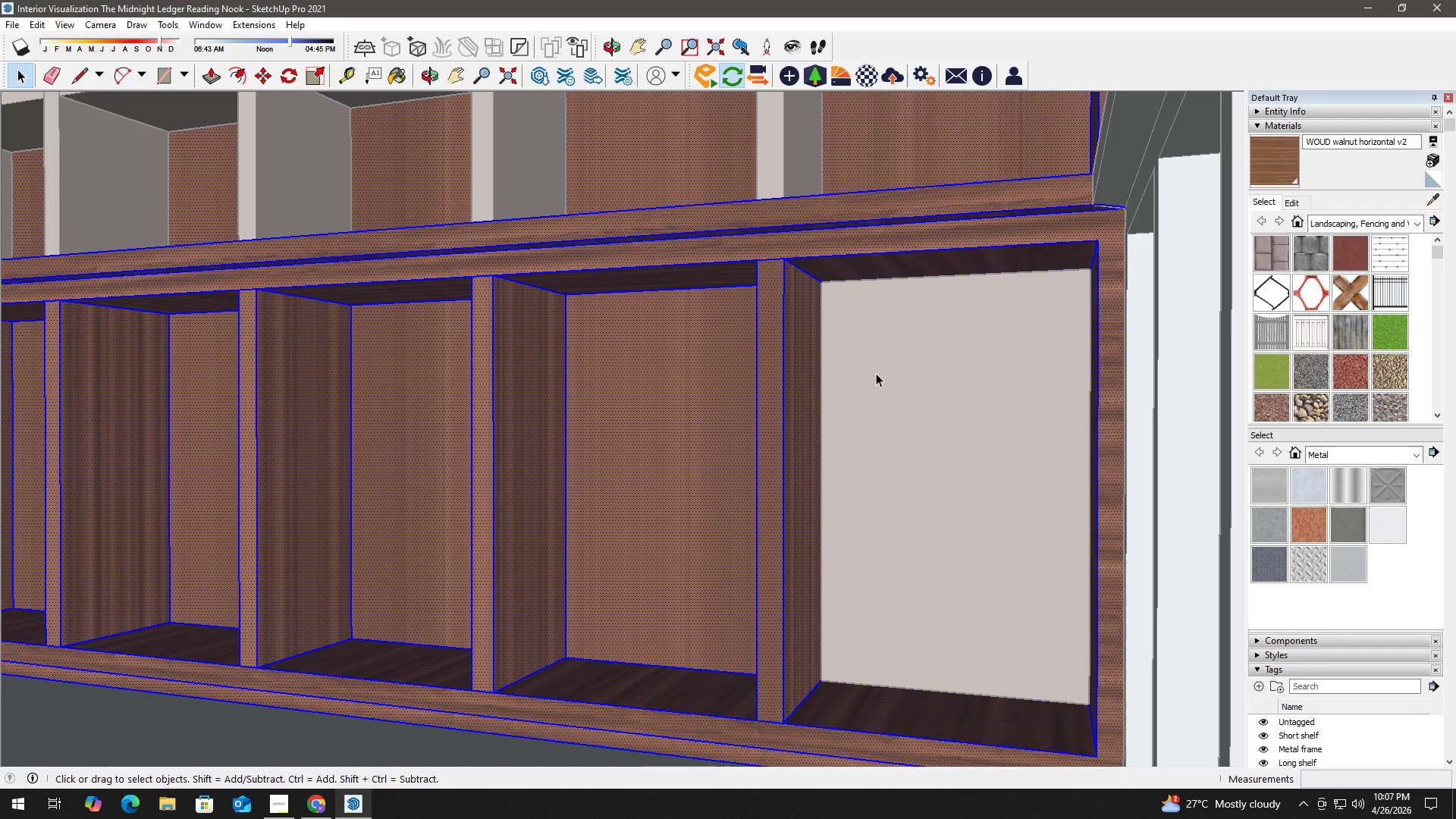 
key(Escape)
 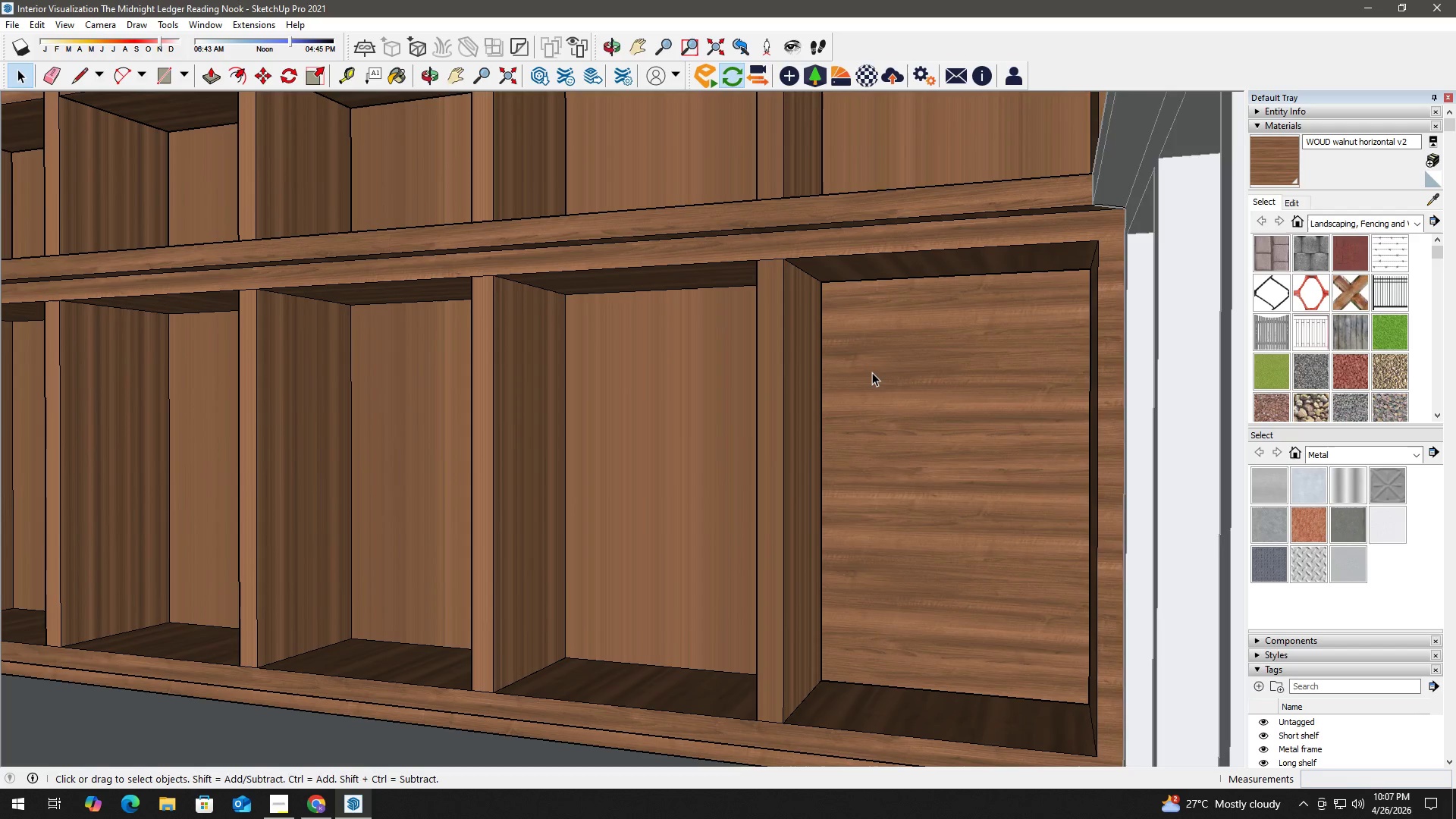 
key(Escape)
 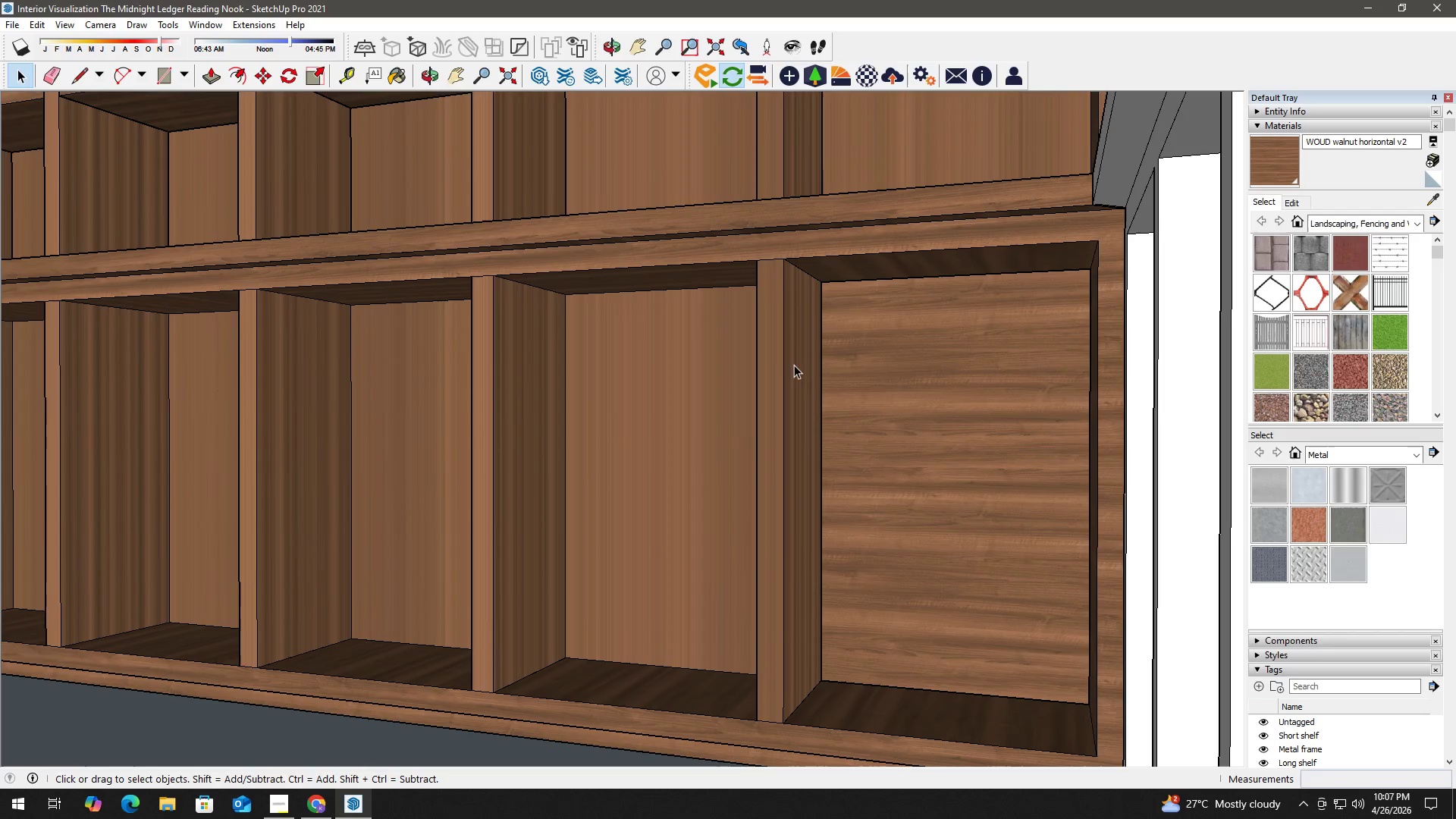 
left_click([776, 362])
 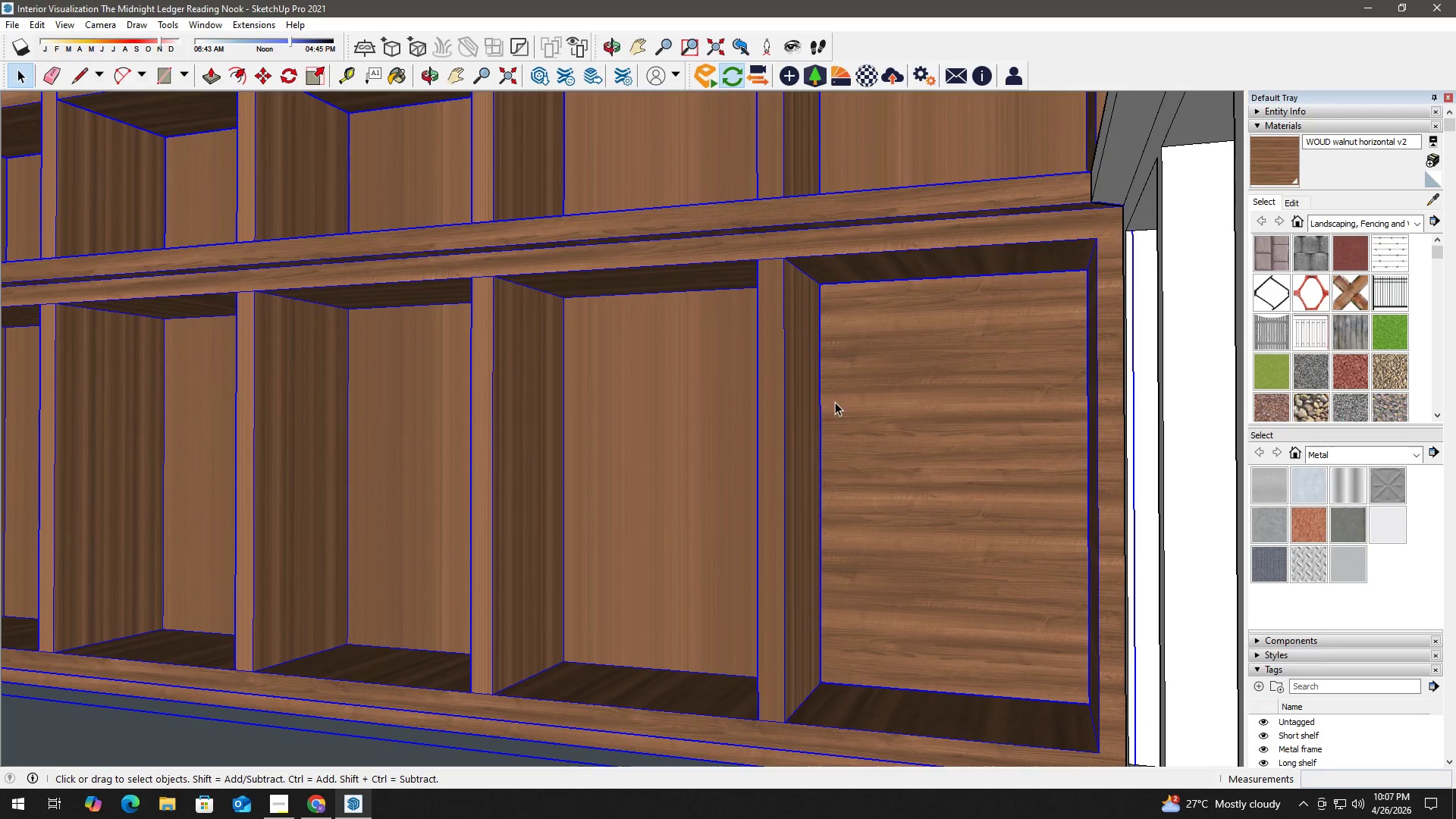 
left_click([814, 402])
 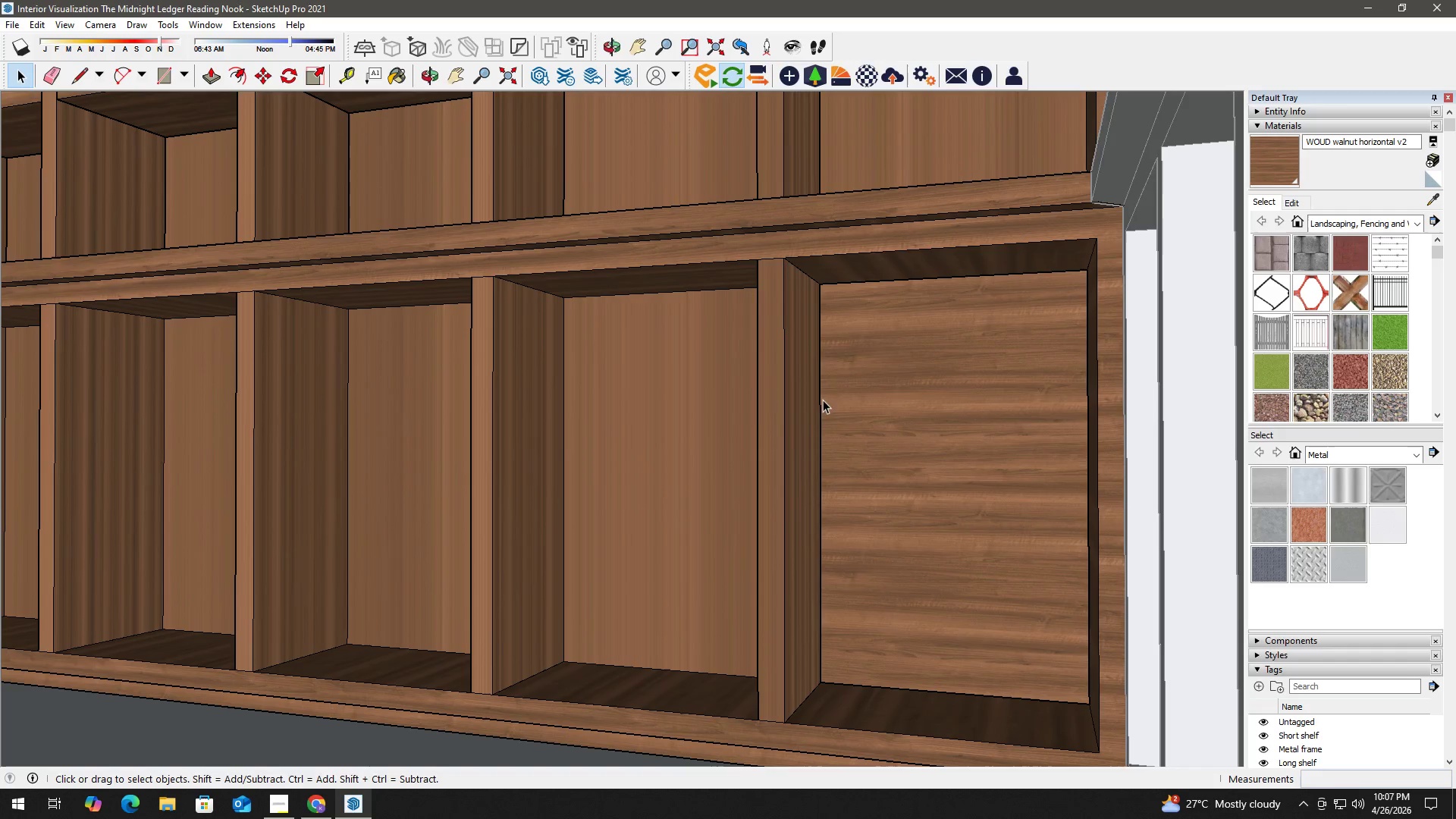 
triple_click([867, 397])
 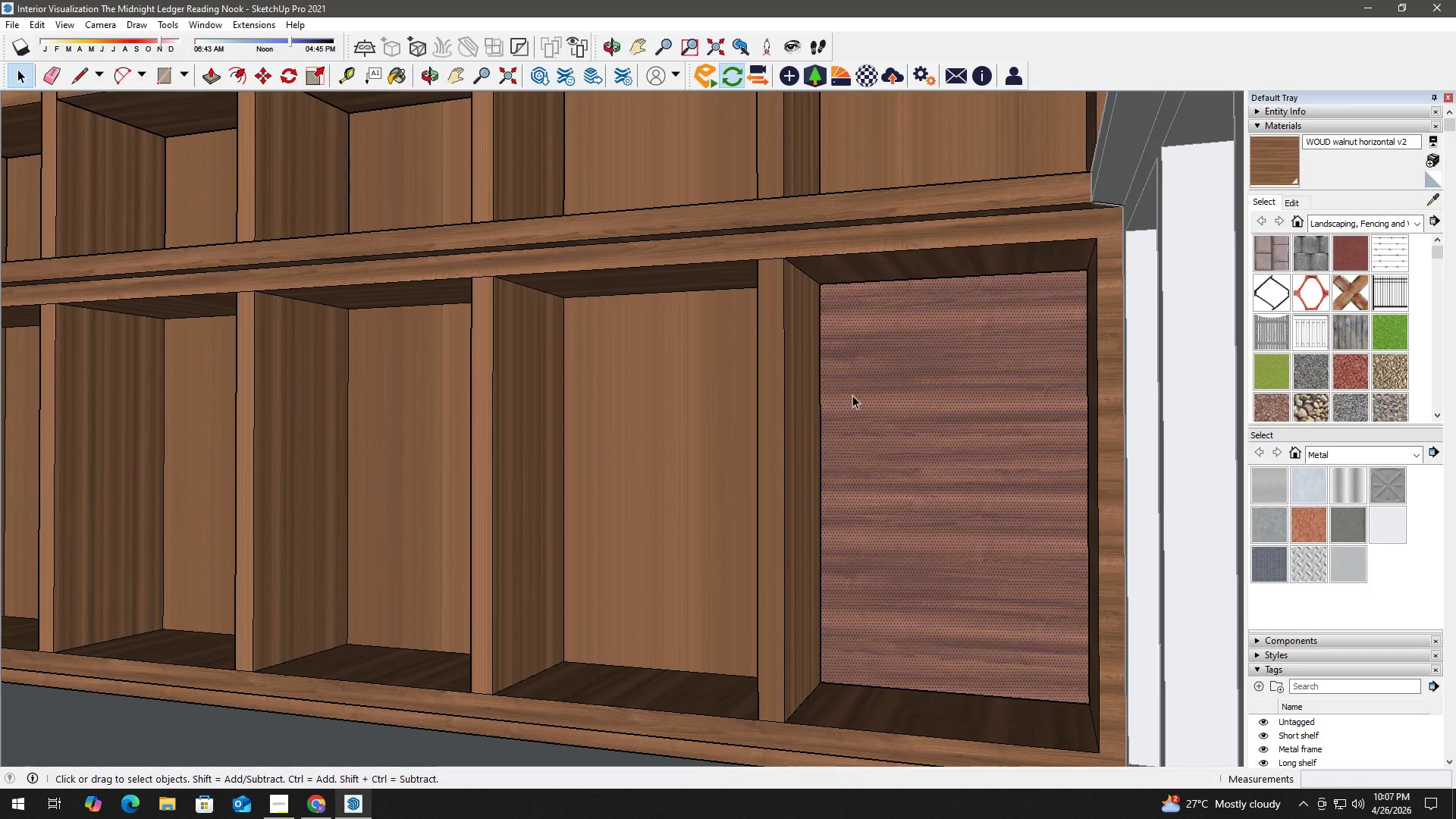 
left_click([675, 373])
 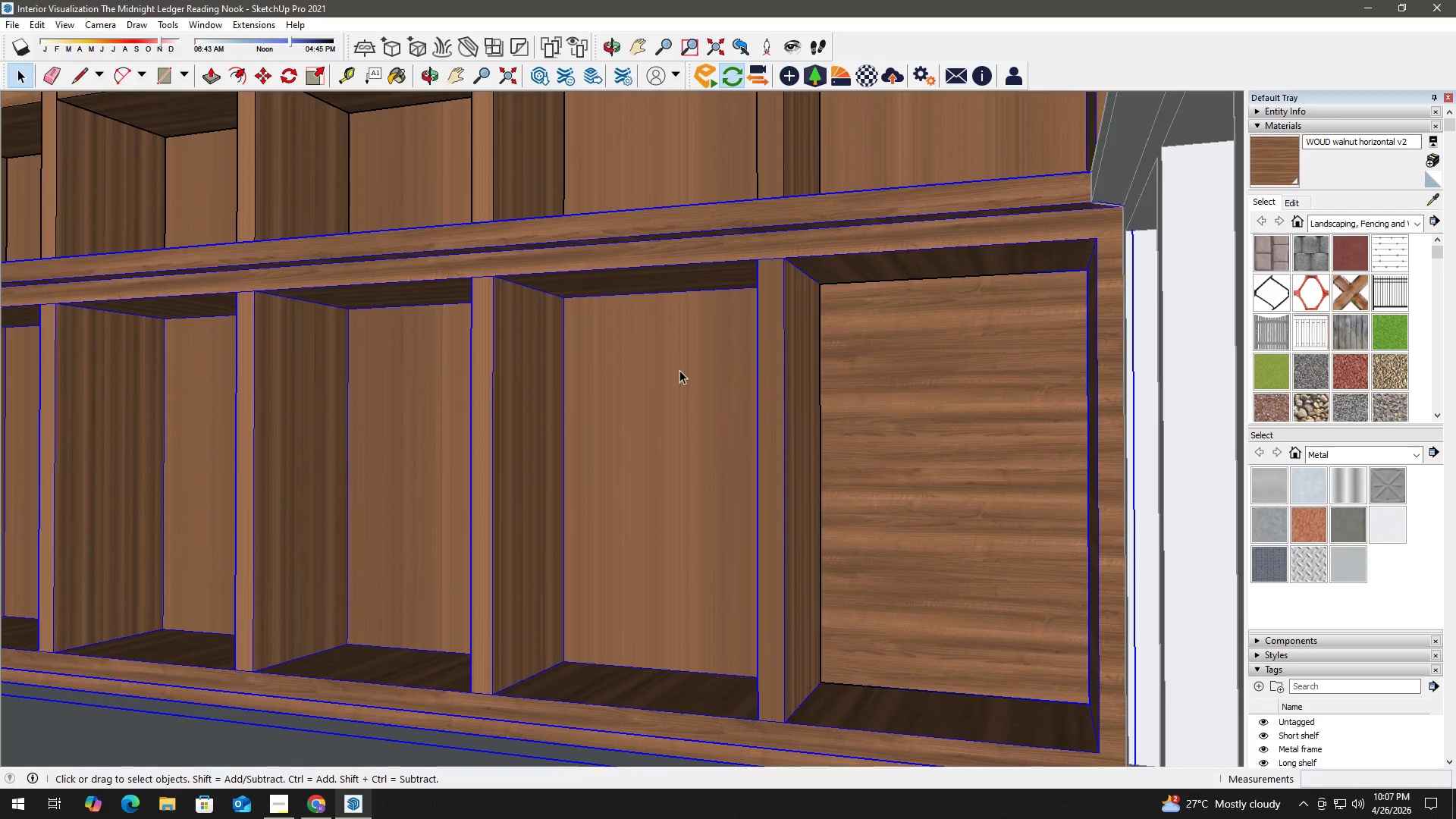 
left_click([970, 381])
 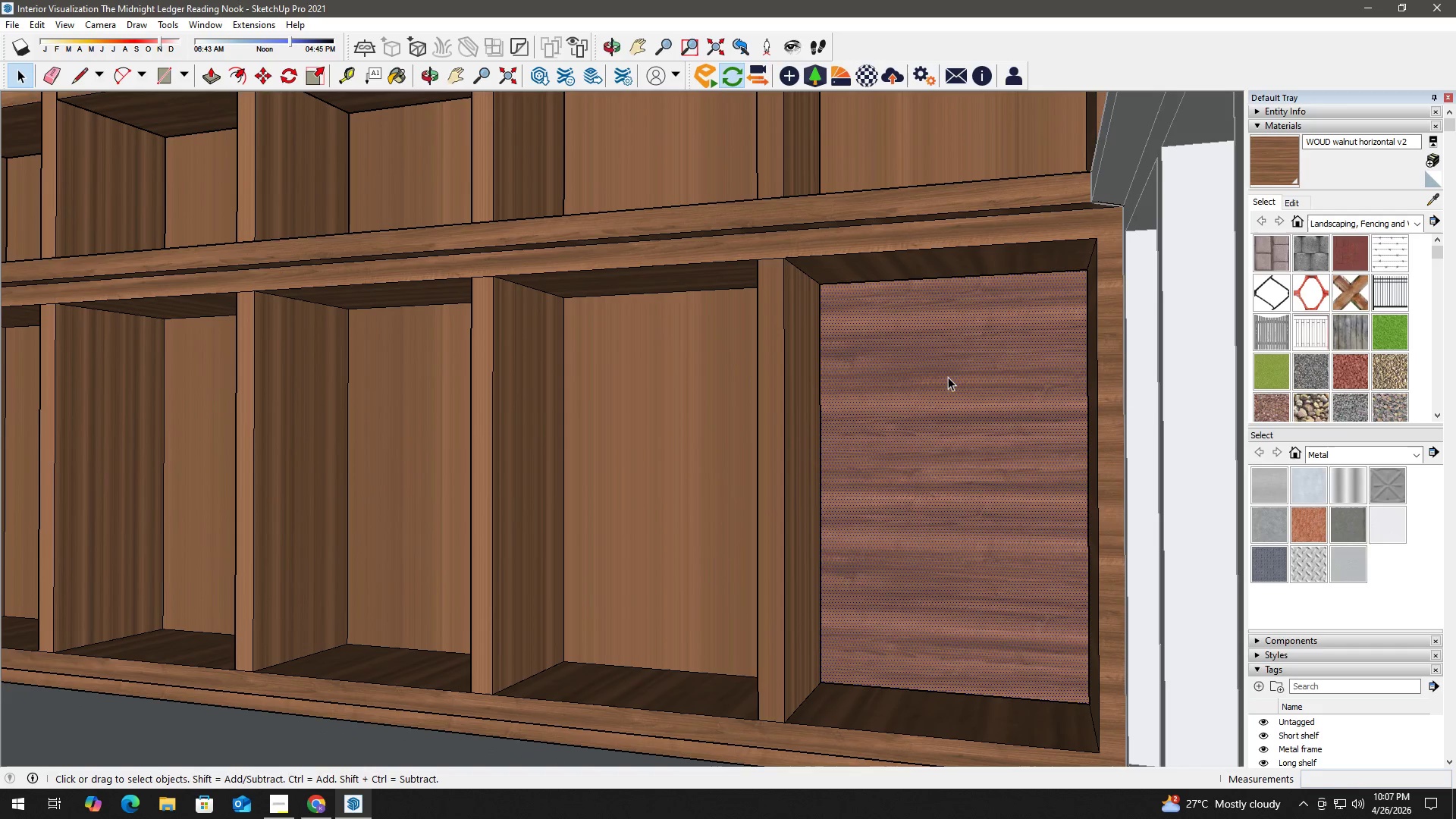 
double_click([948, 377])
 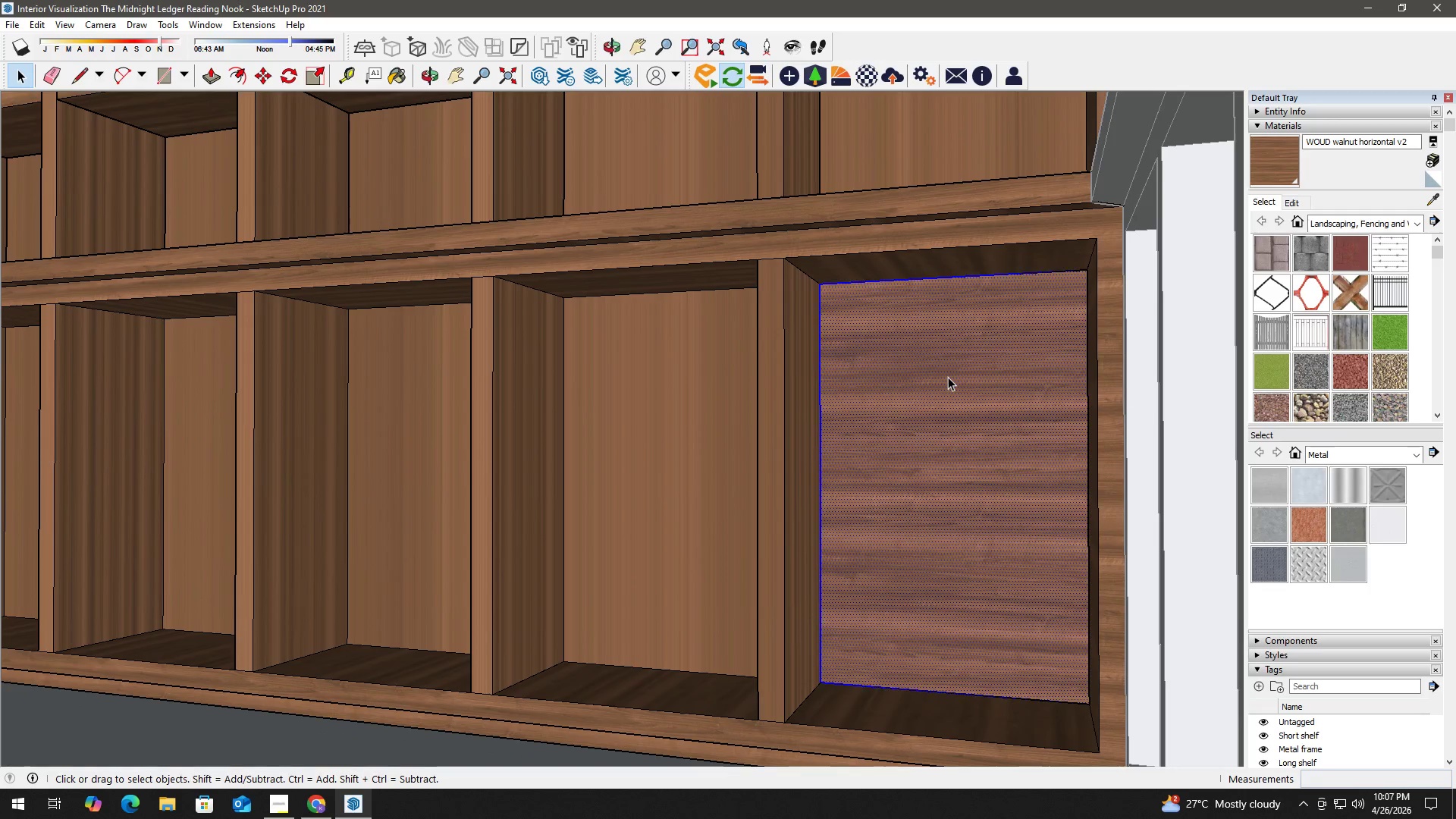 
triple_click([948, 377])
 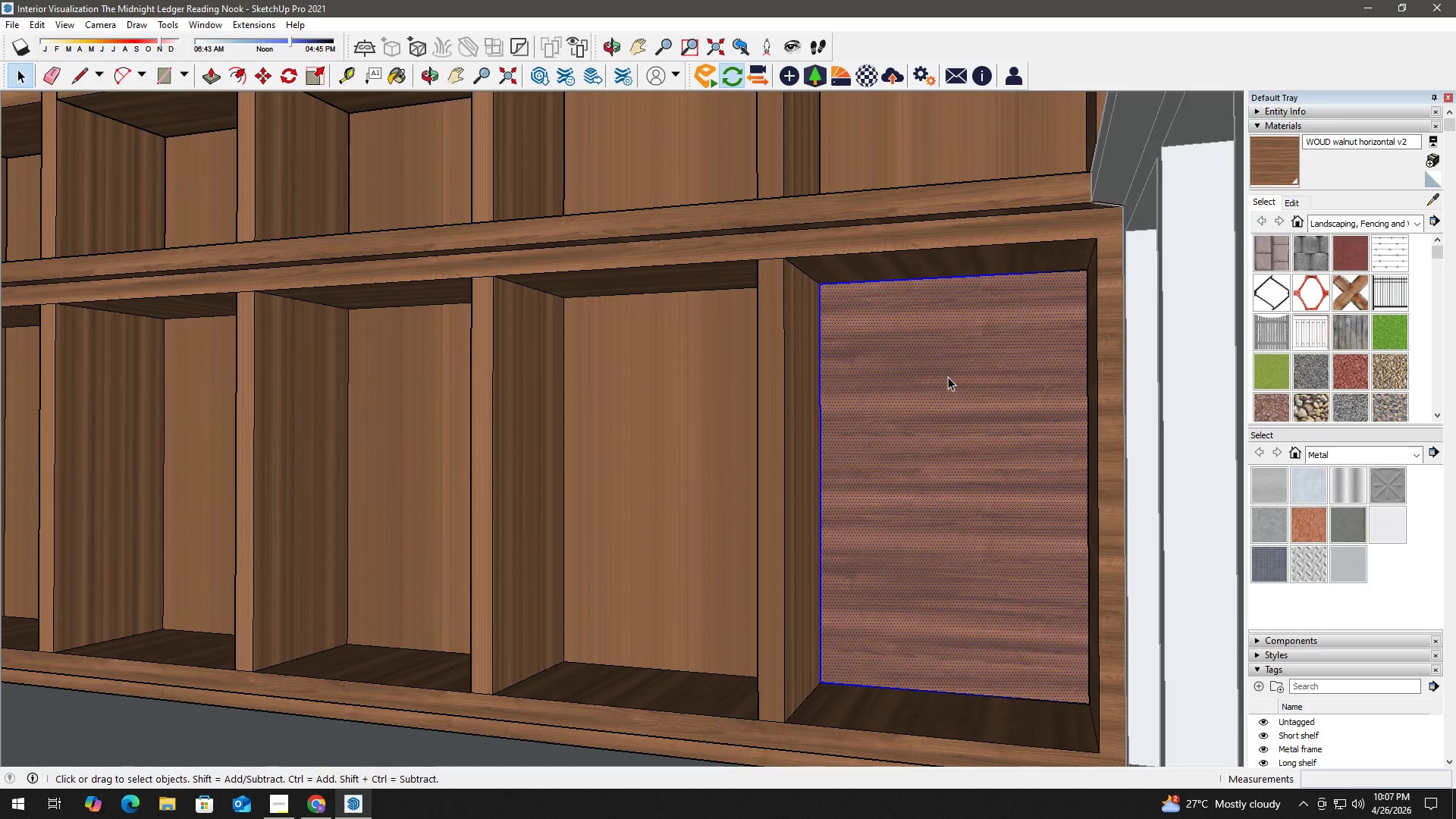 
key(Delete)
 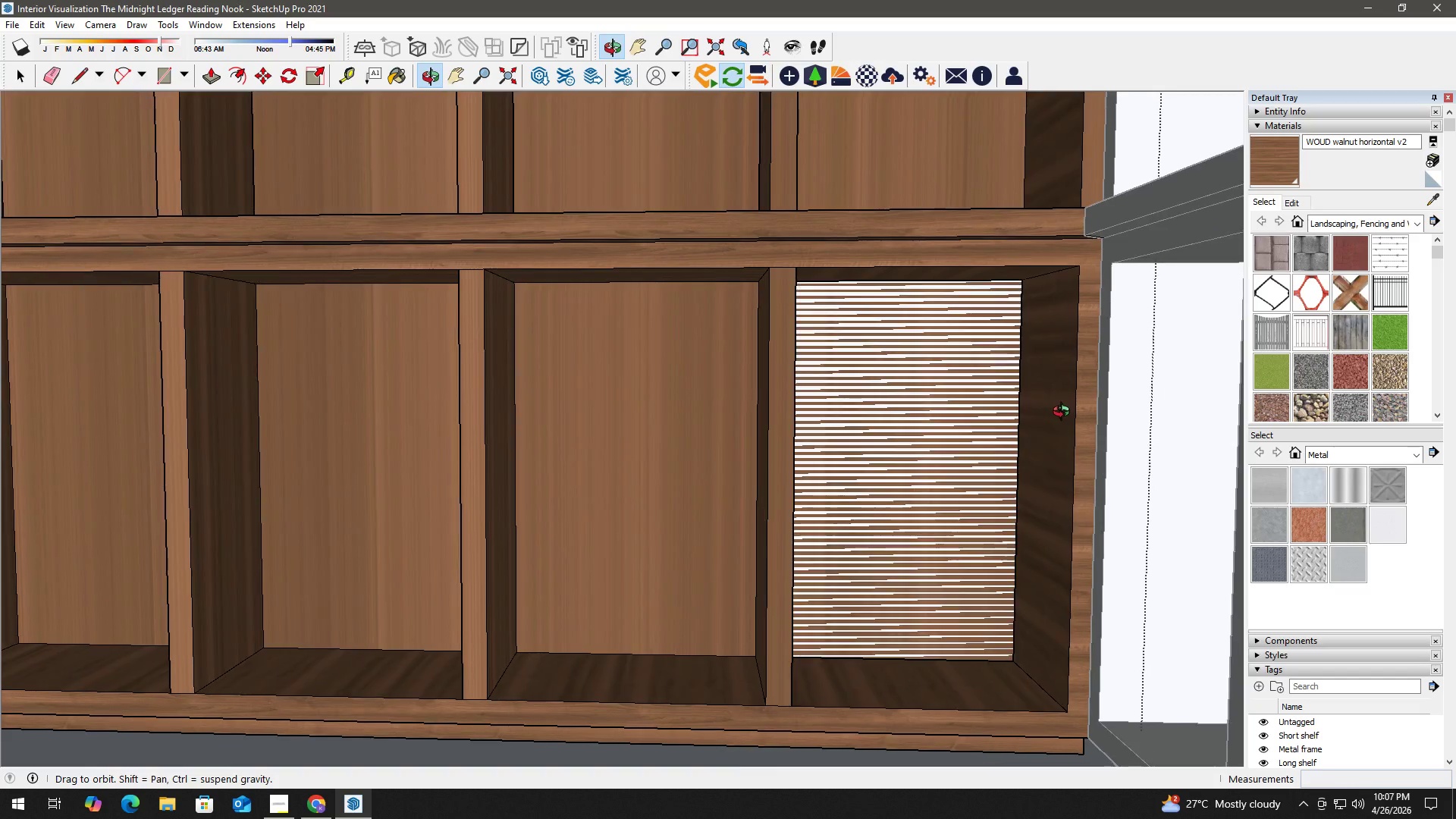 
key(Escape)
 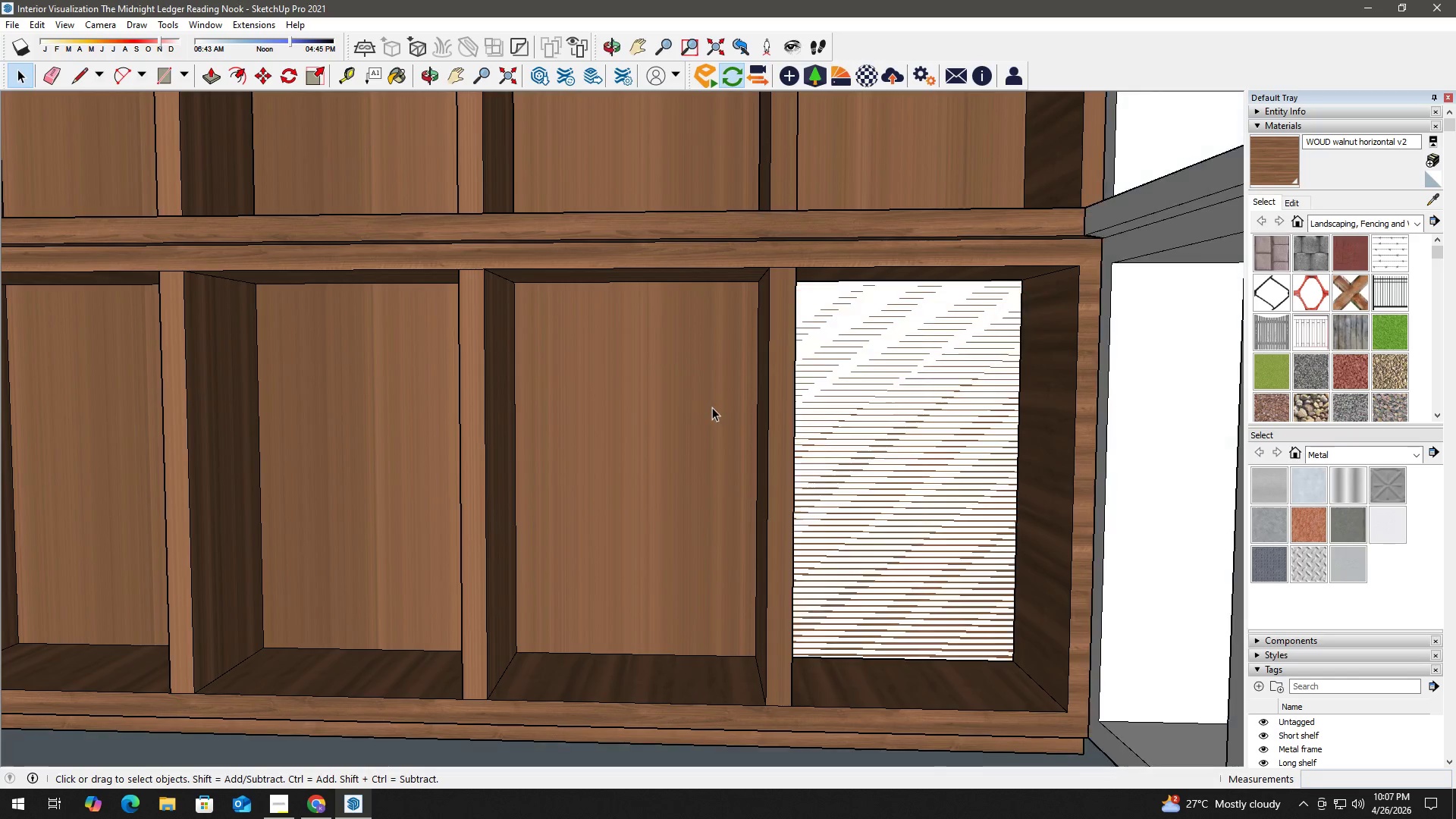 
left_click([712, 407])
 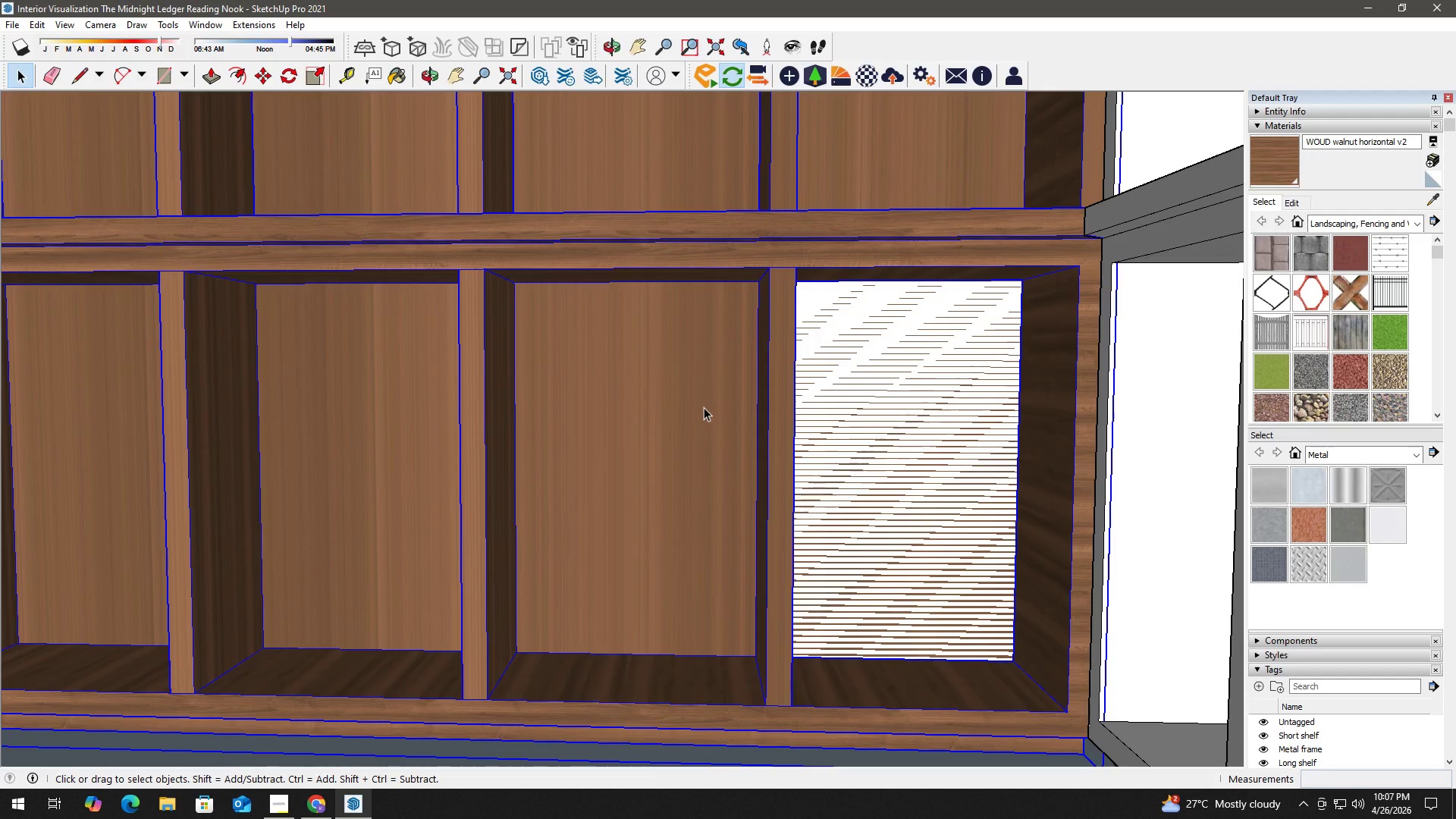 
double_click([704, 407])
 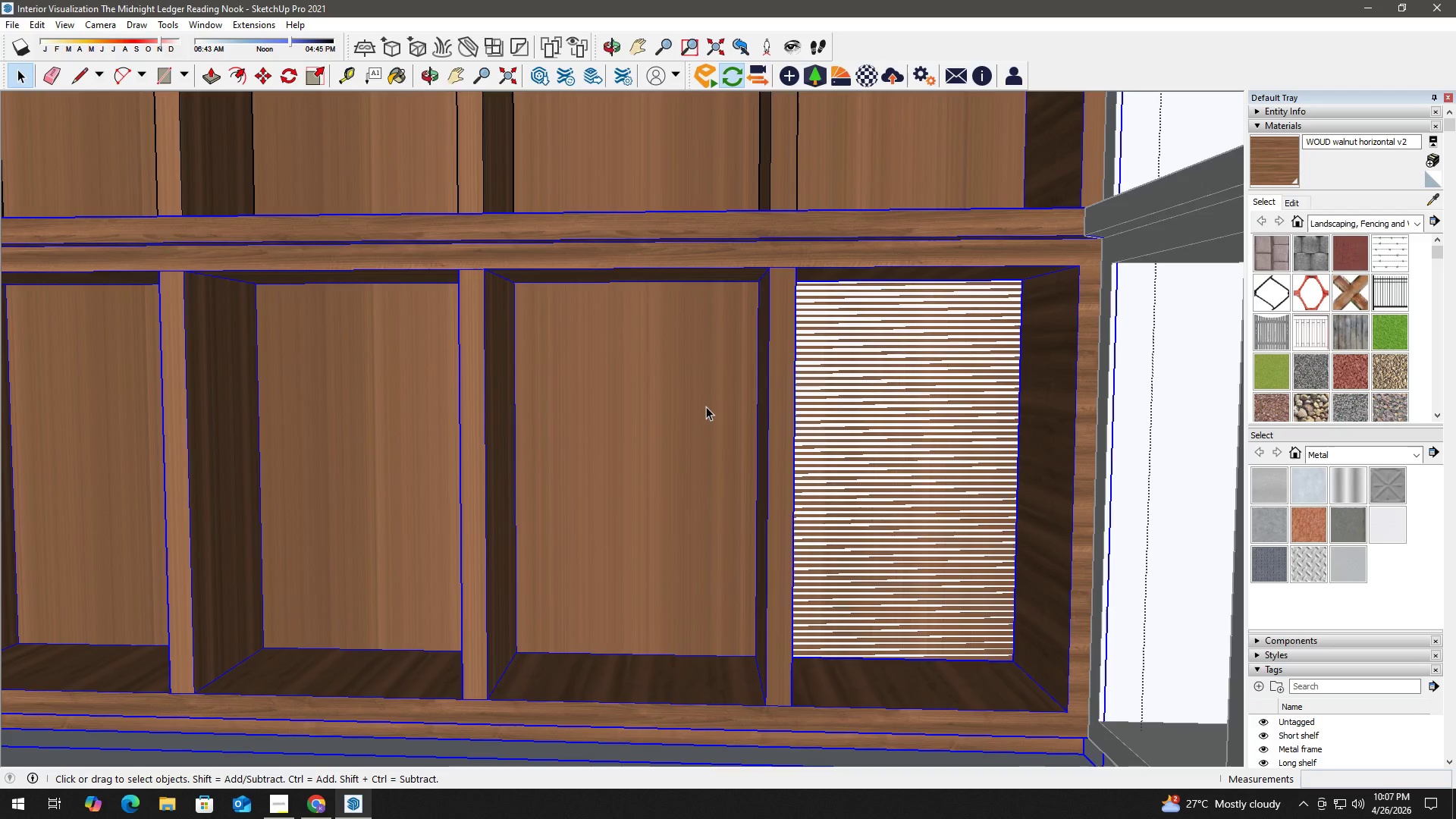 
triple_click([706, 406])
 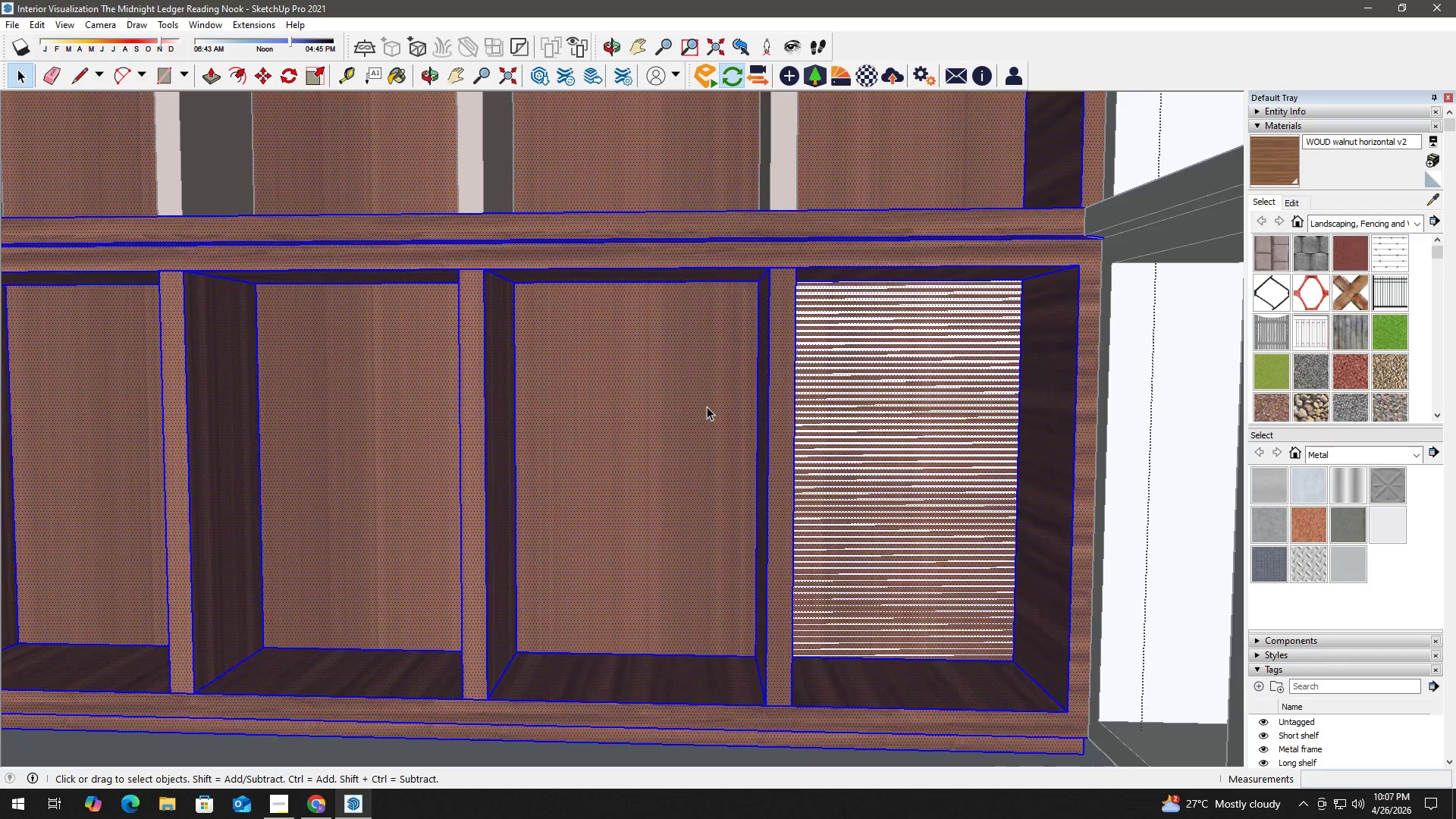 
triple_click([707, 406])
 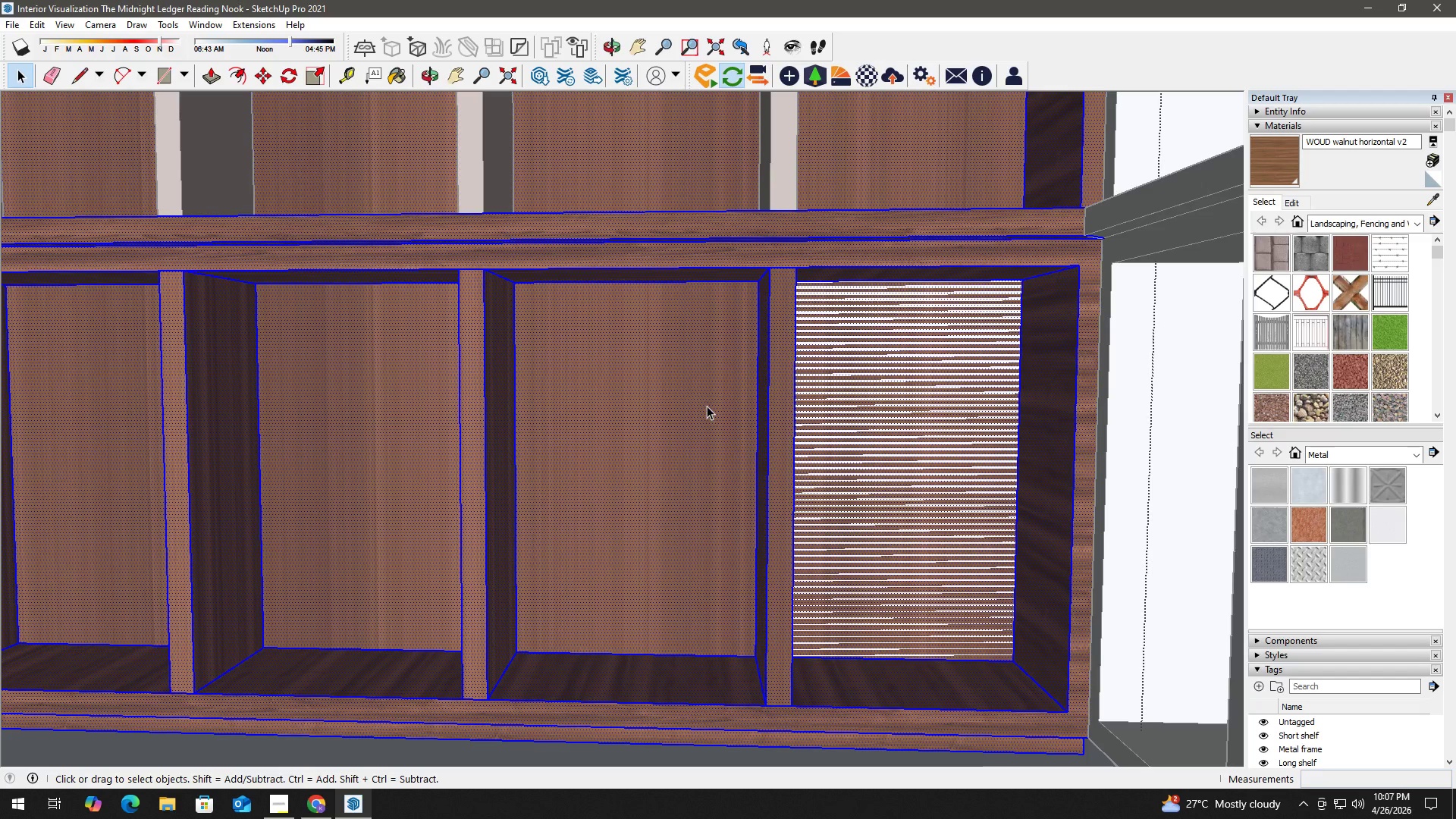 
triple_click([707, 406])
 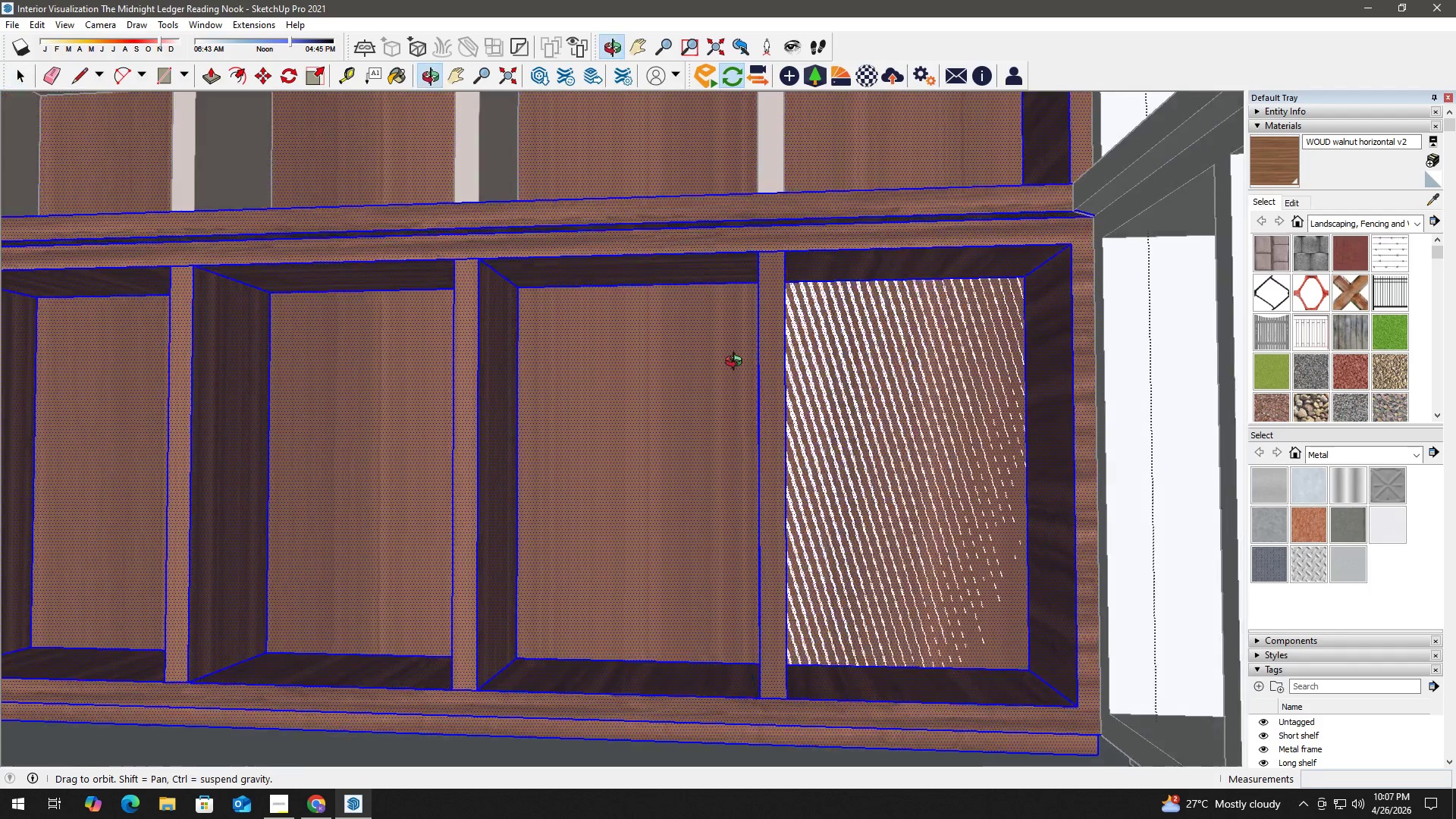 
key(R)
 